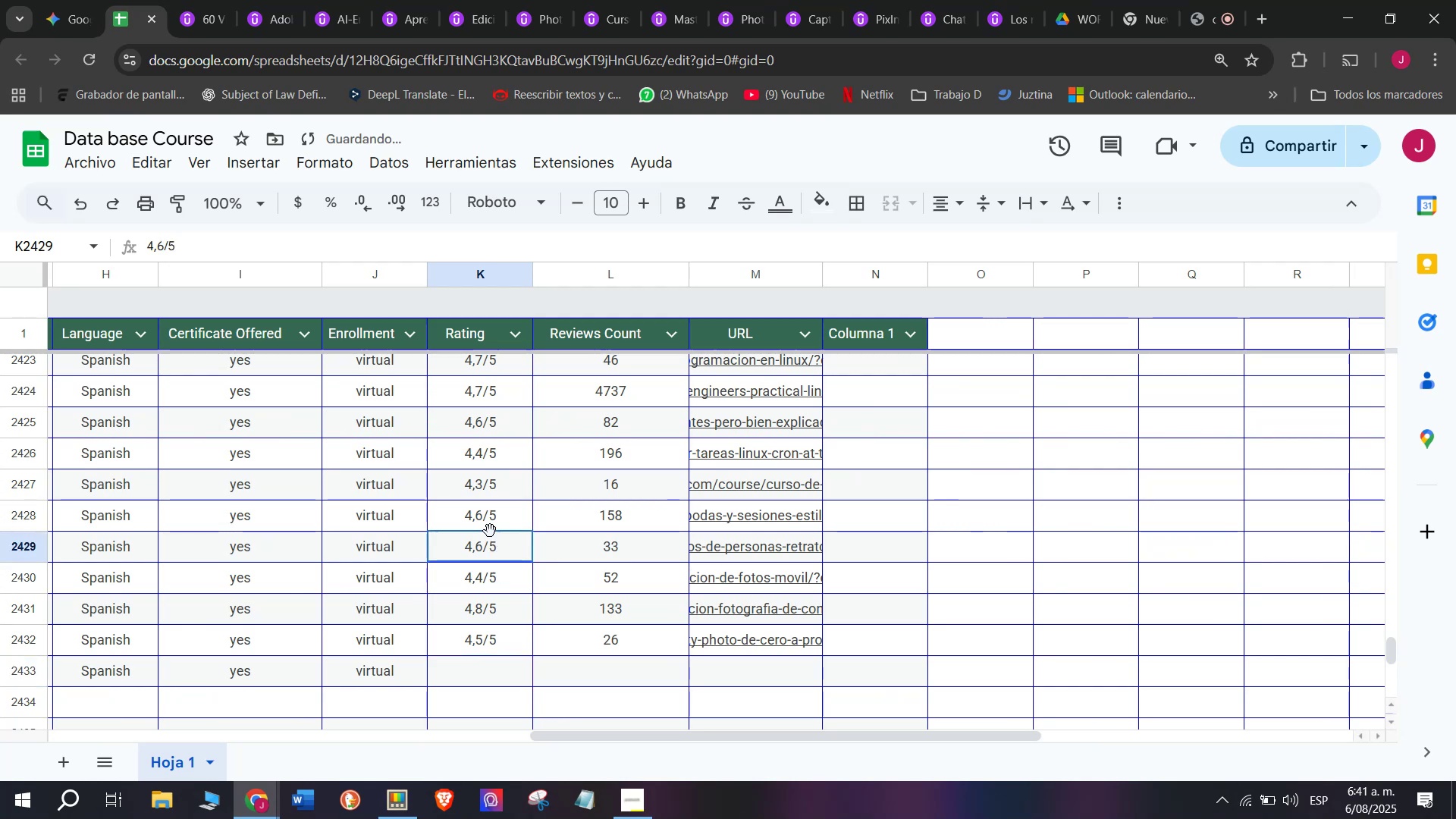 
key(Control+C)
 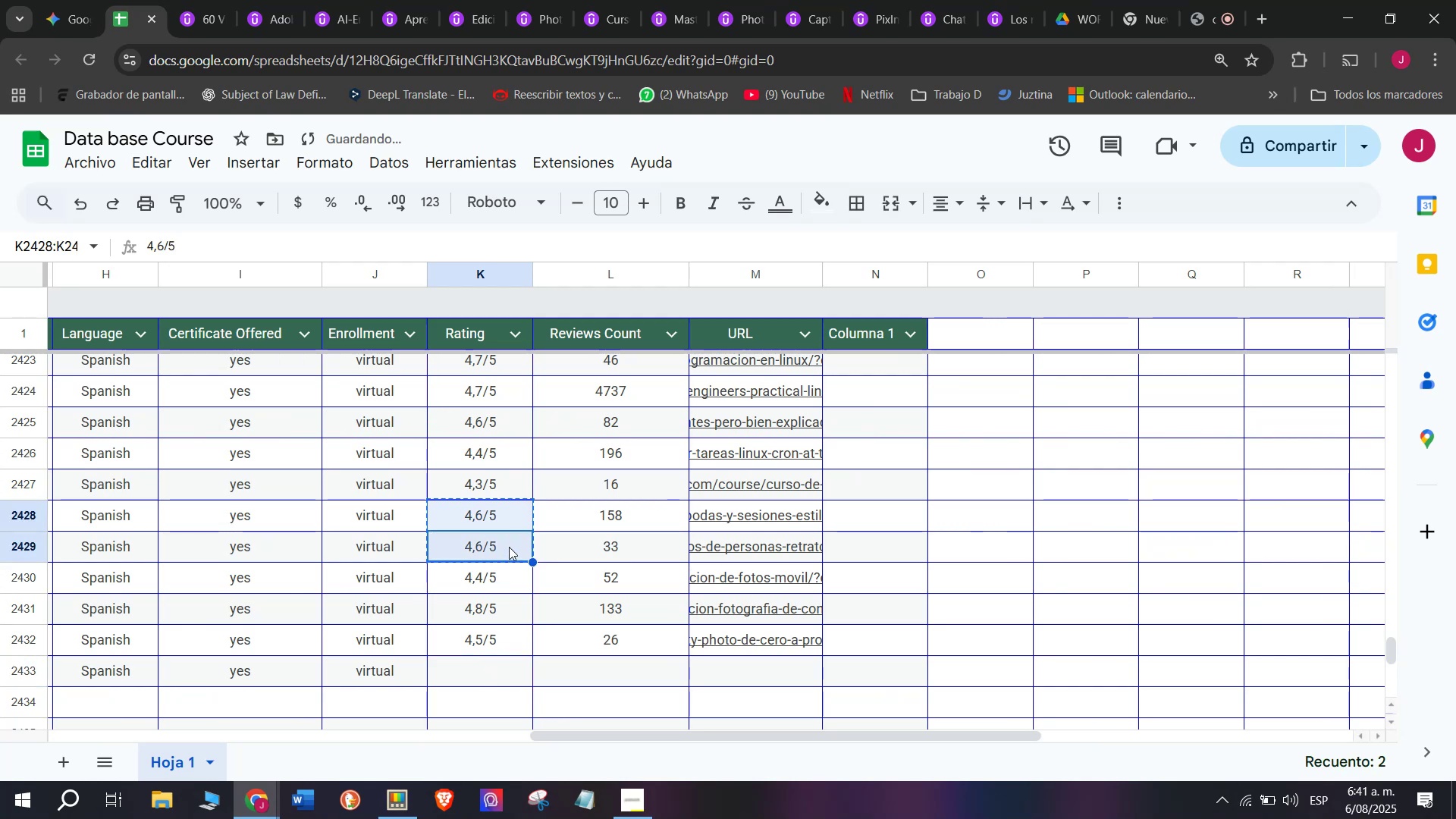 
key(Control+ControlLeft)
 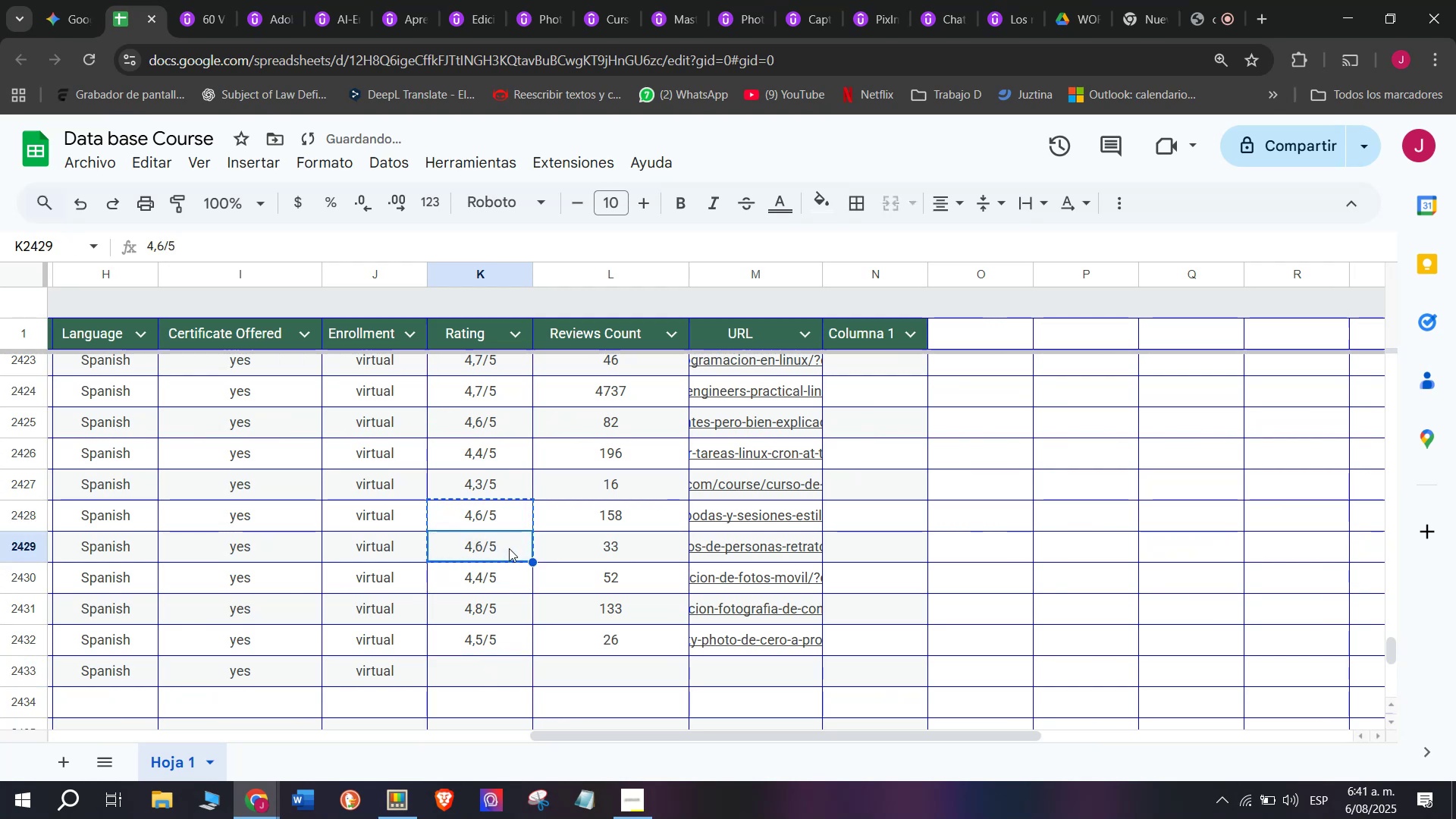 
key(Break)
 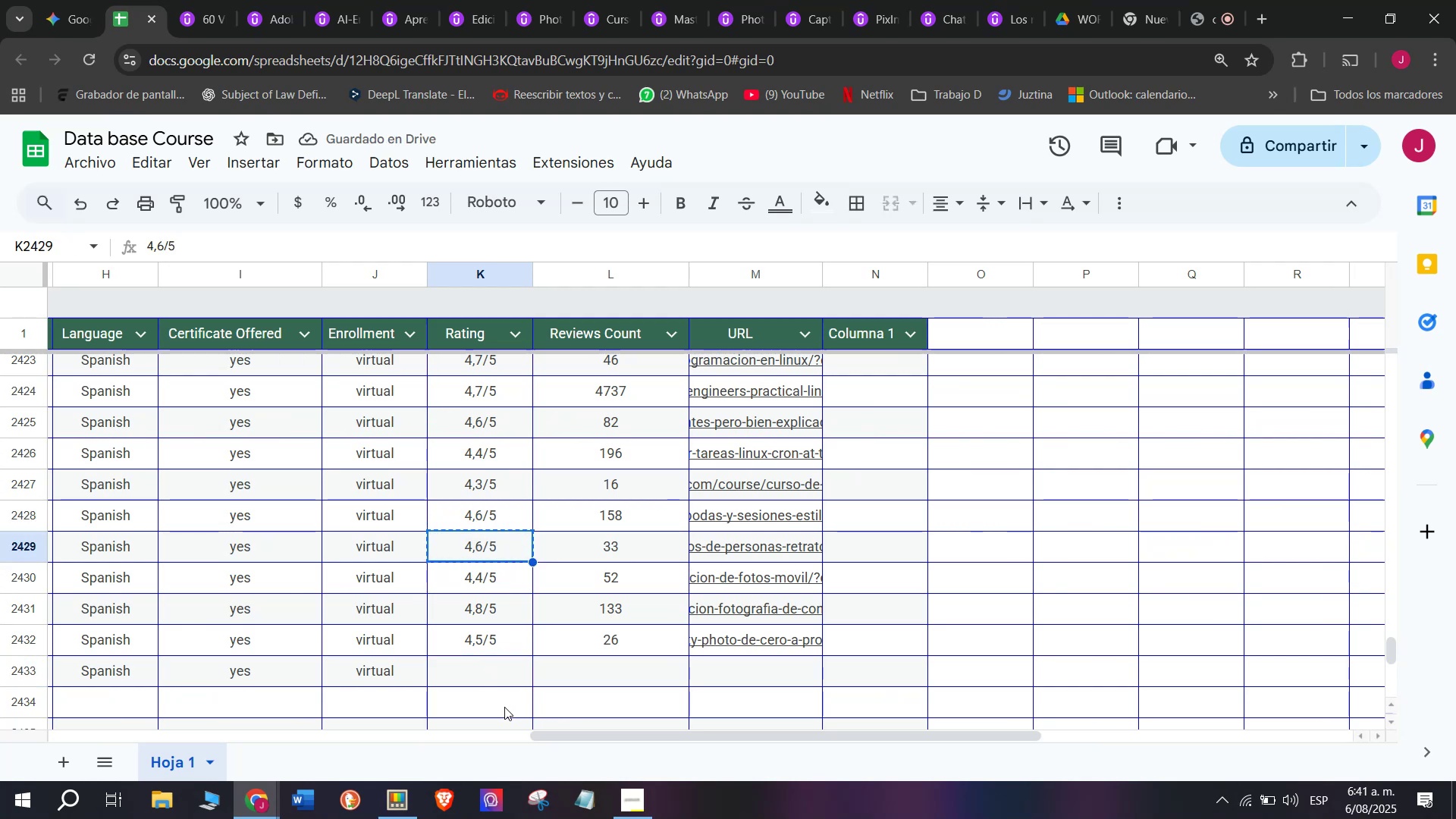 
key(Control+C)
 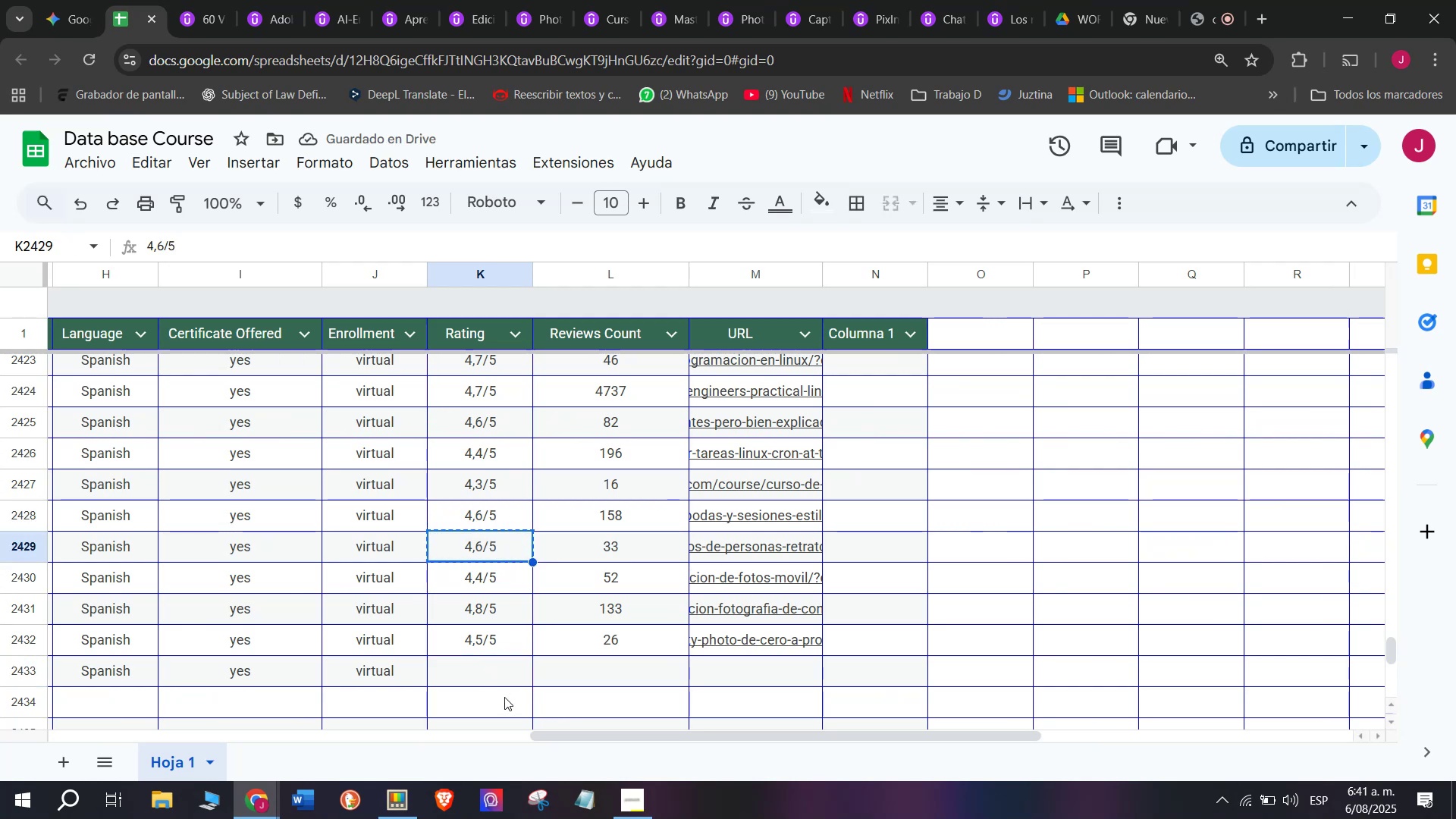 
key(Control+ControlLeft)
 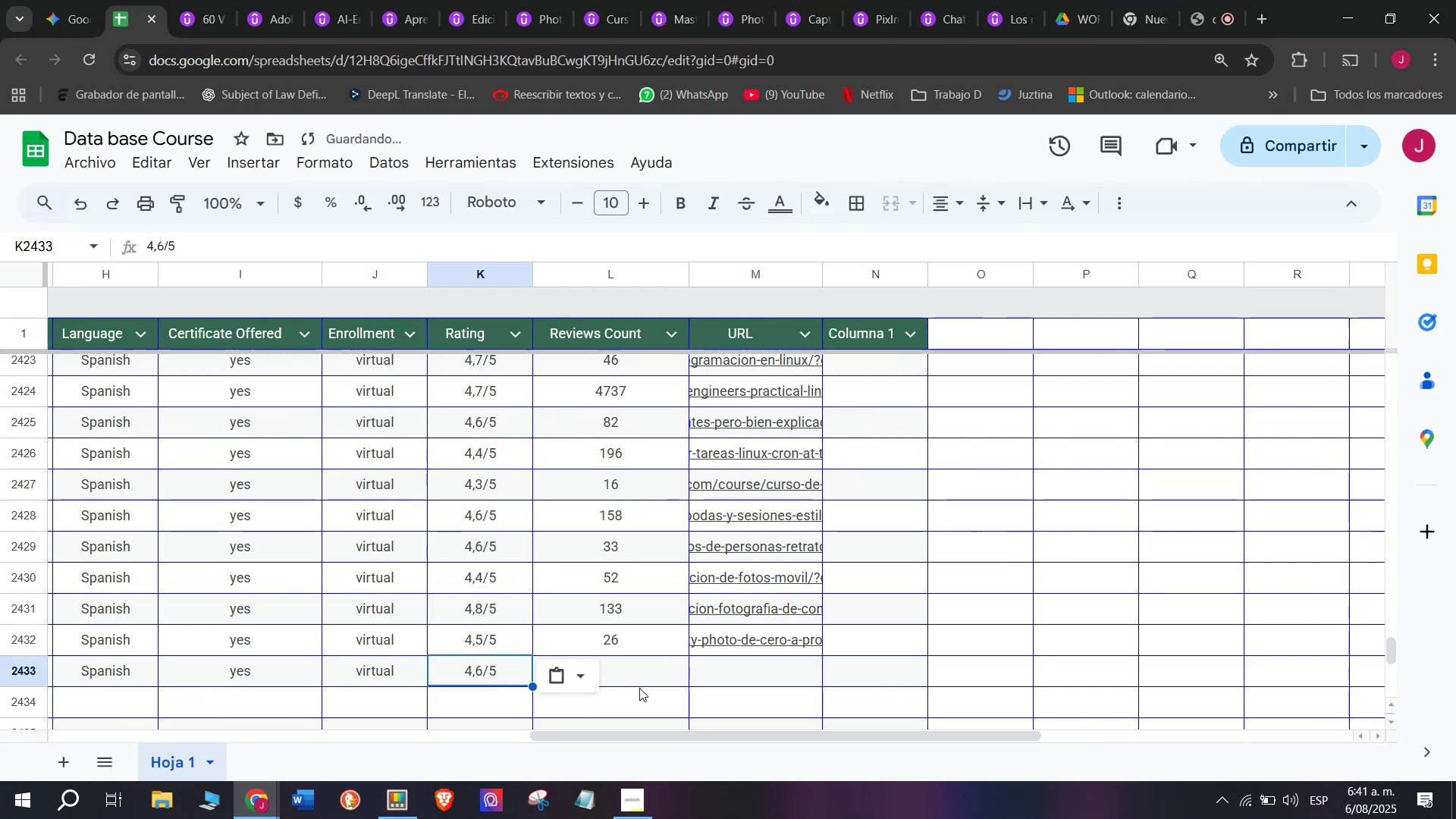 
key(Z)
 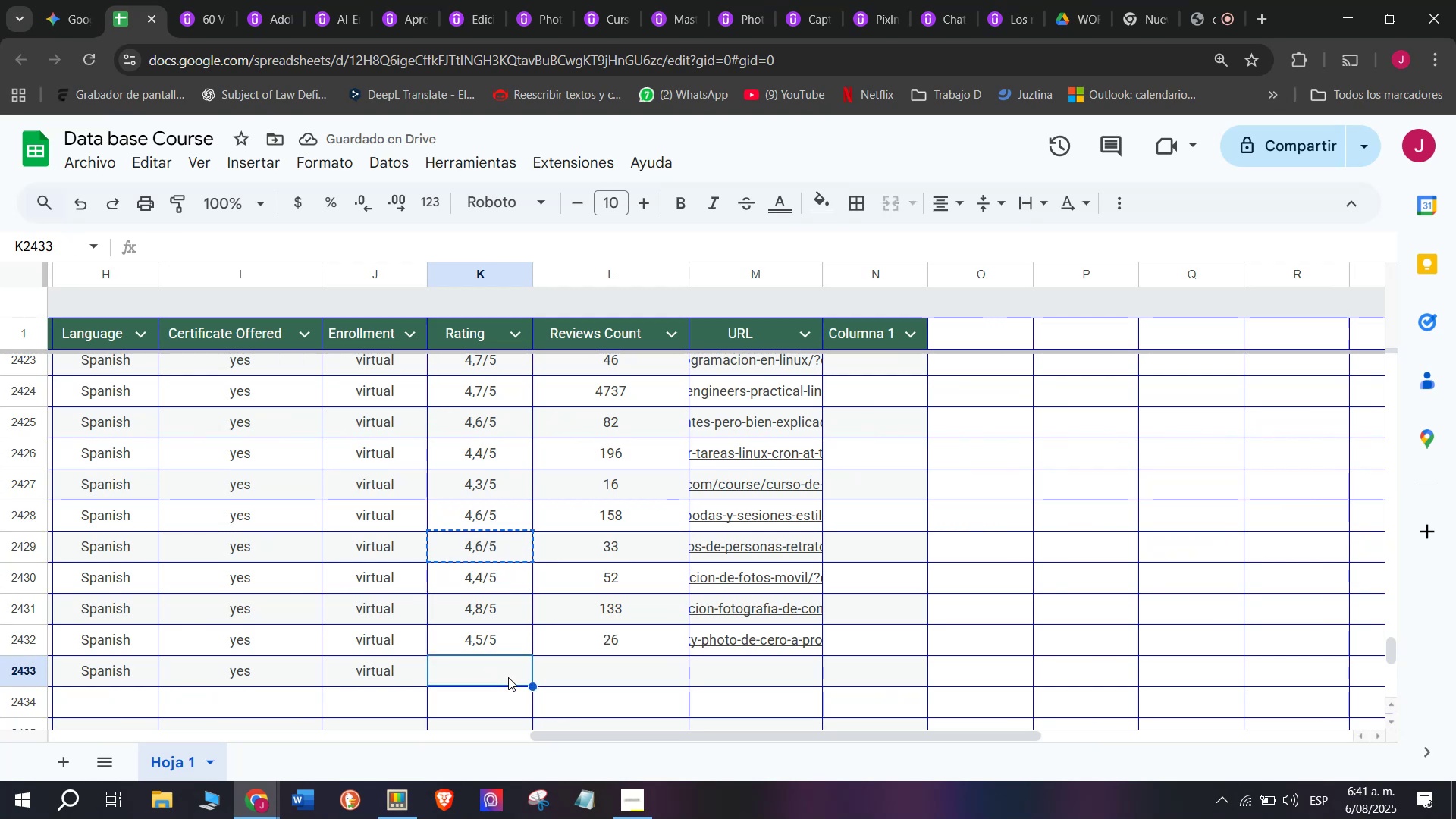 
key(Control+V)
 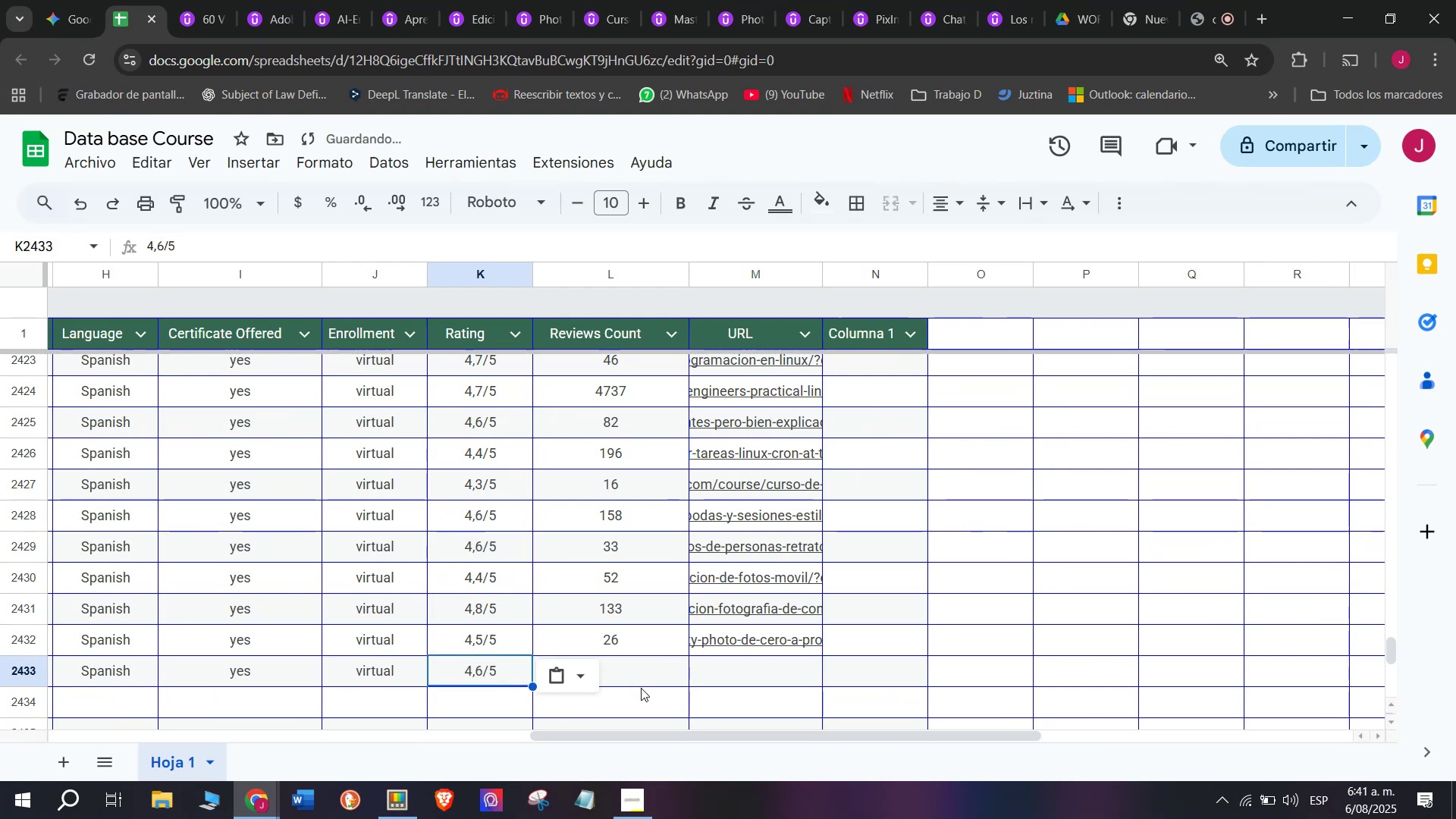 
left_click([641, 686])
 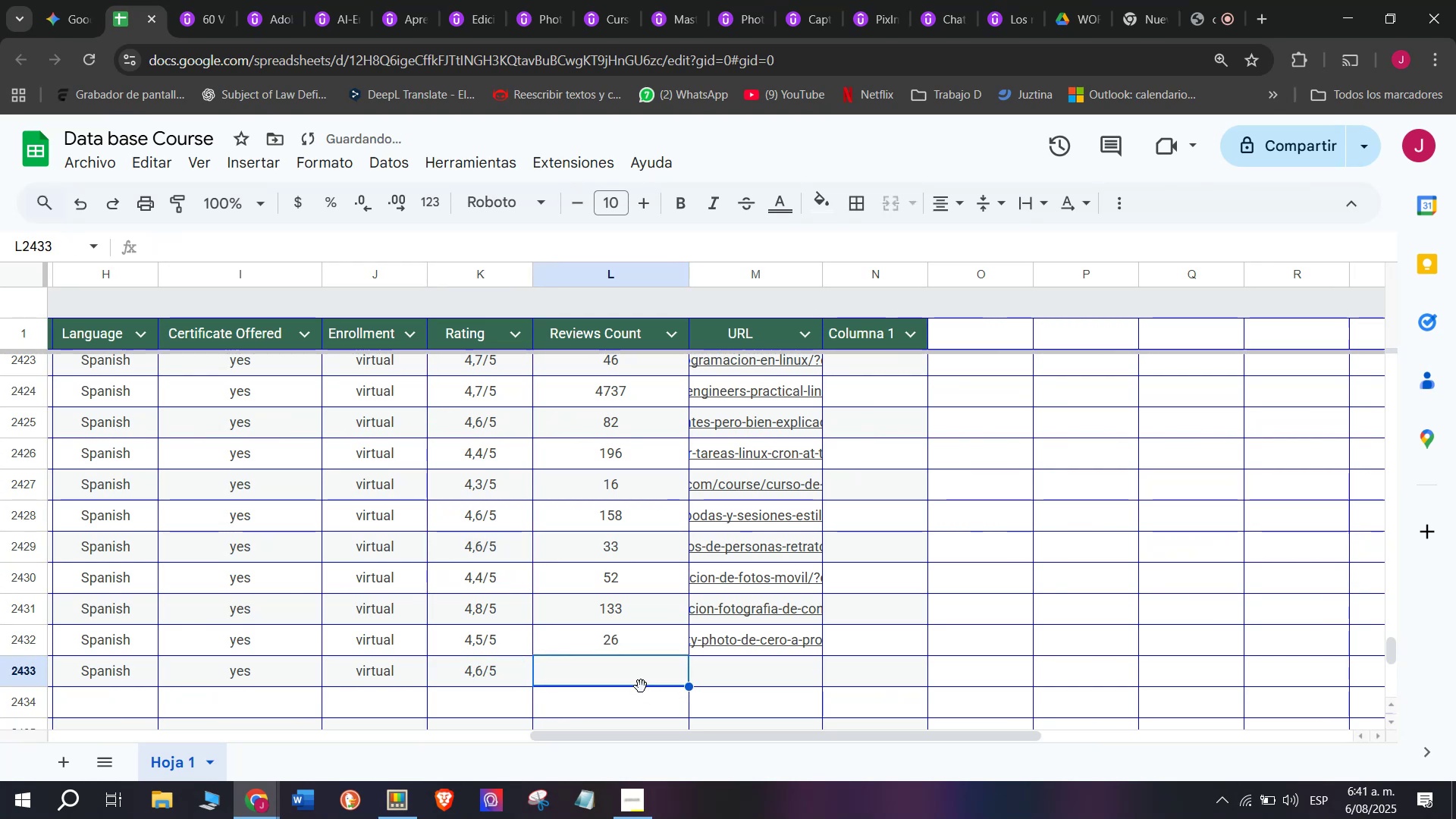 
type(39)
 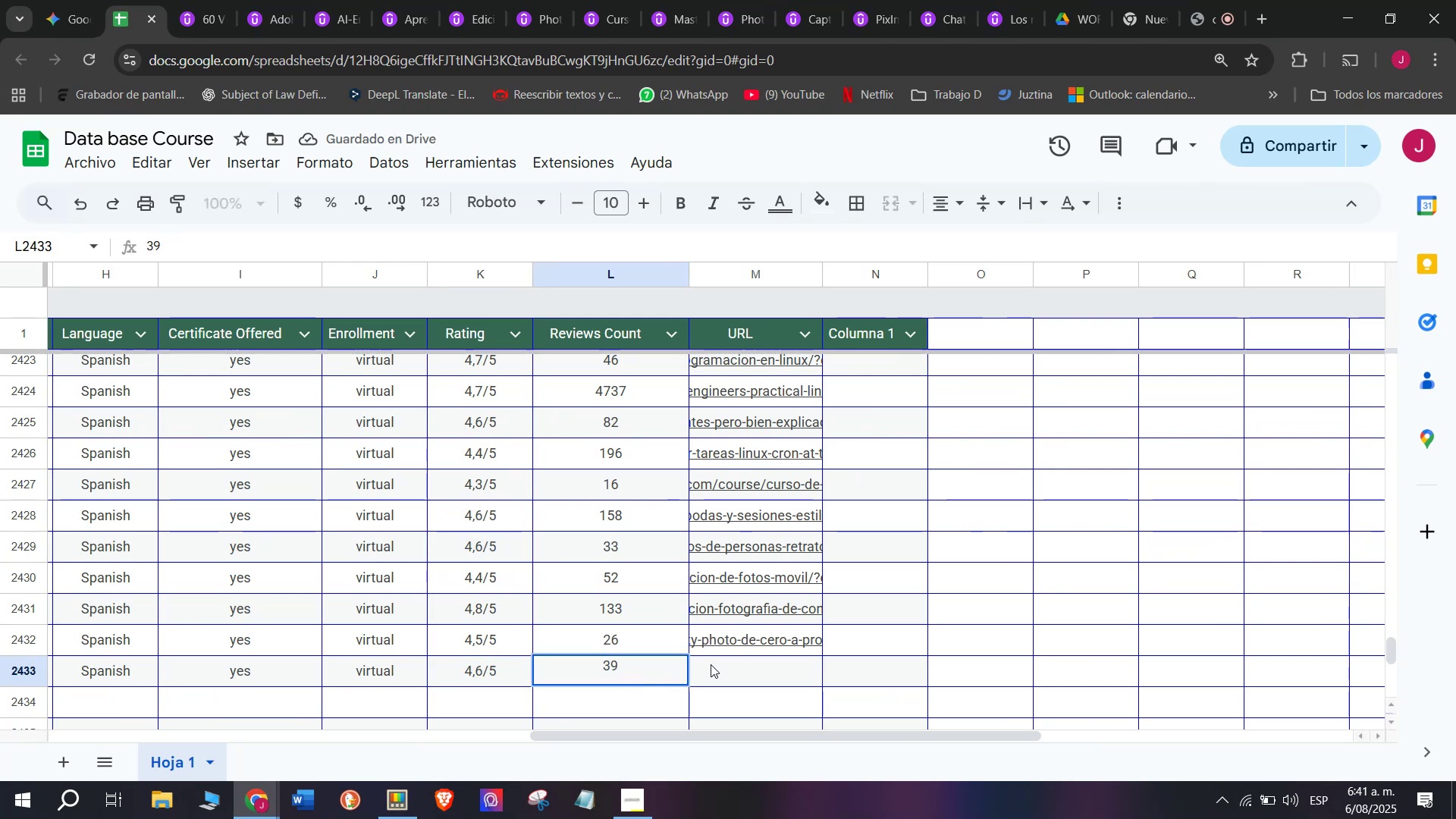 
left_click([728, 670])
 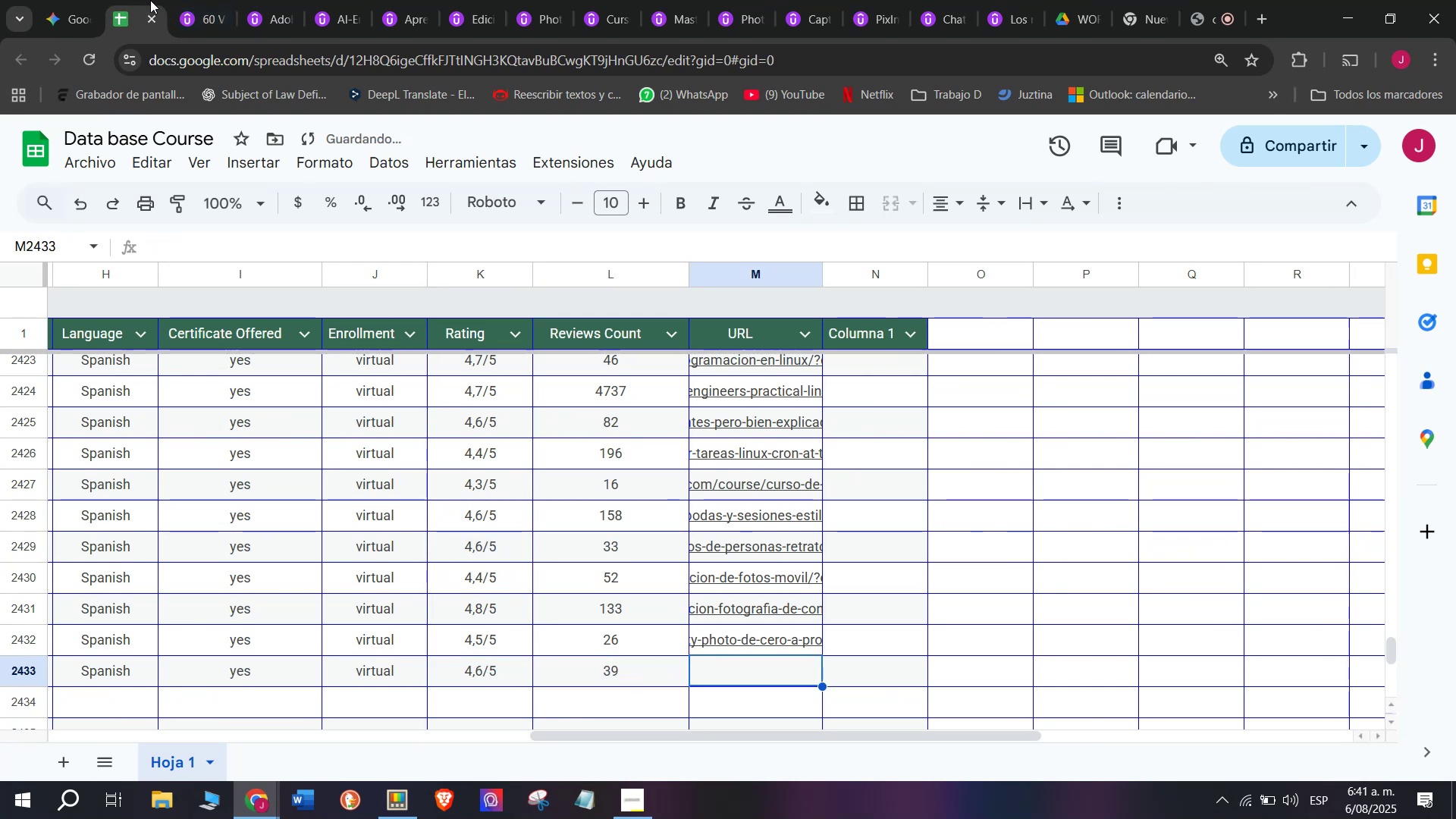 
left_click([216, 0])
 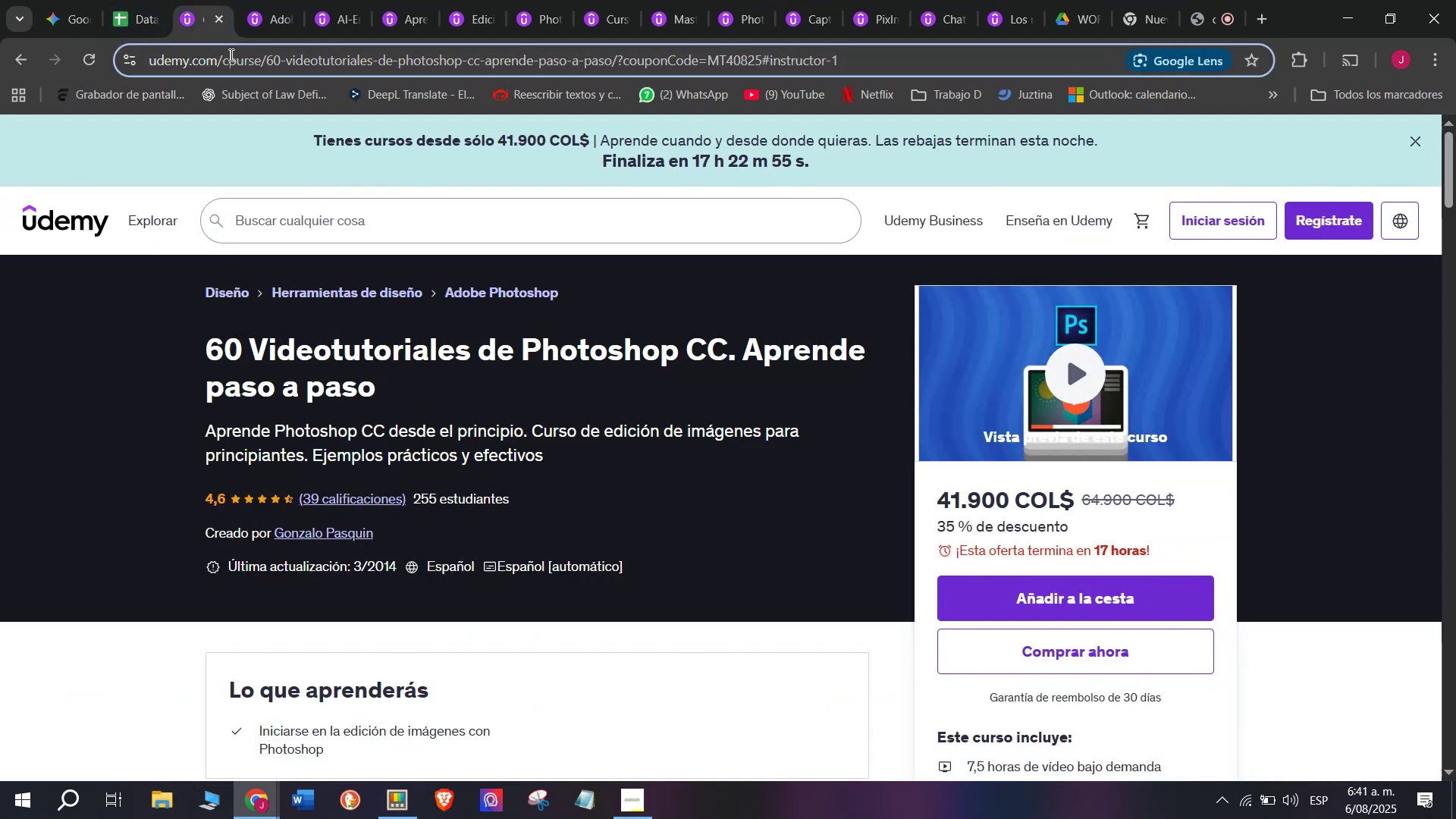 
double_click([230, 55])
 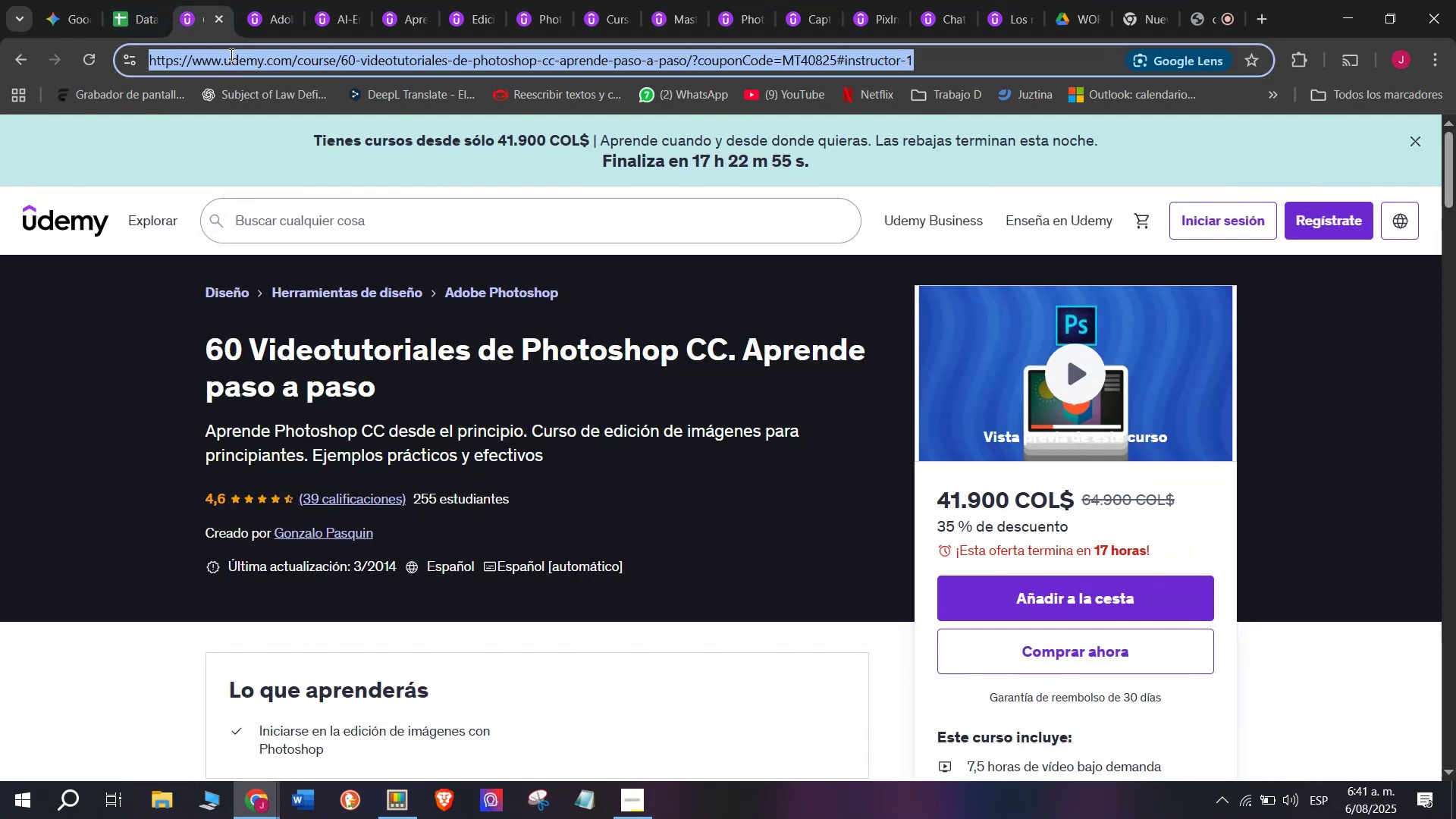 
triple_click([230, 55])
 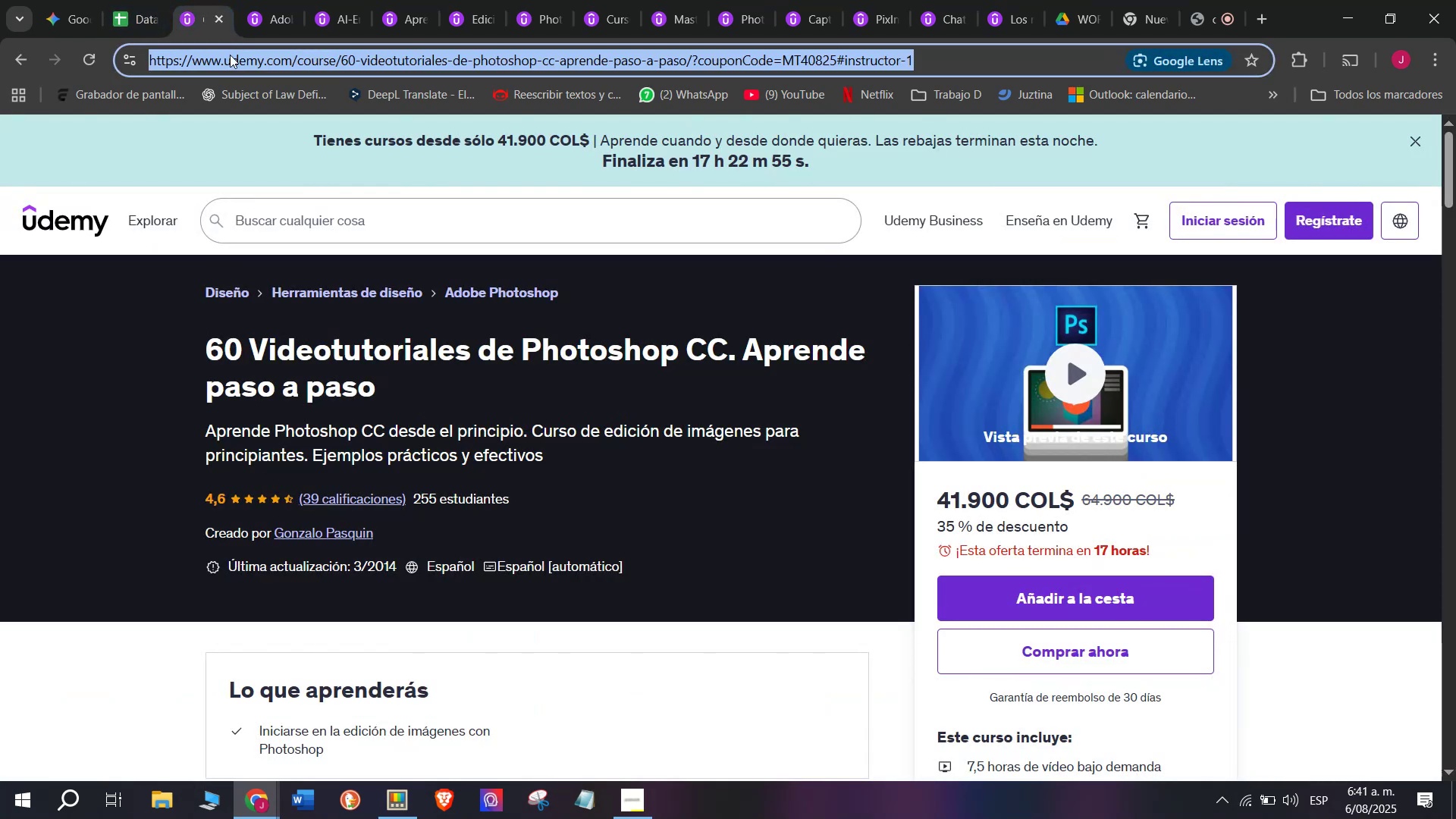 
key(Break)
 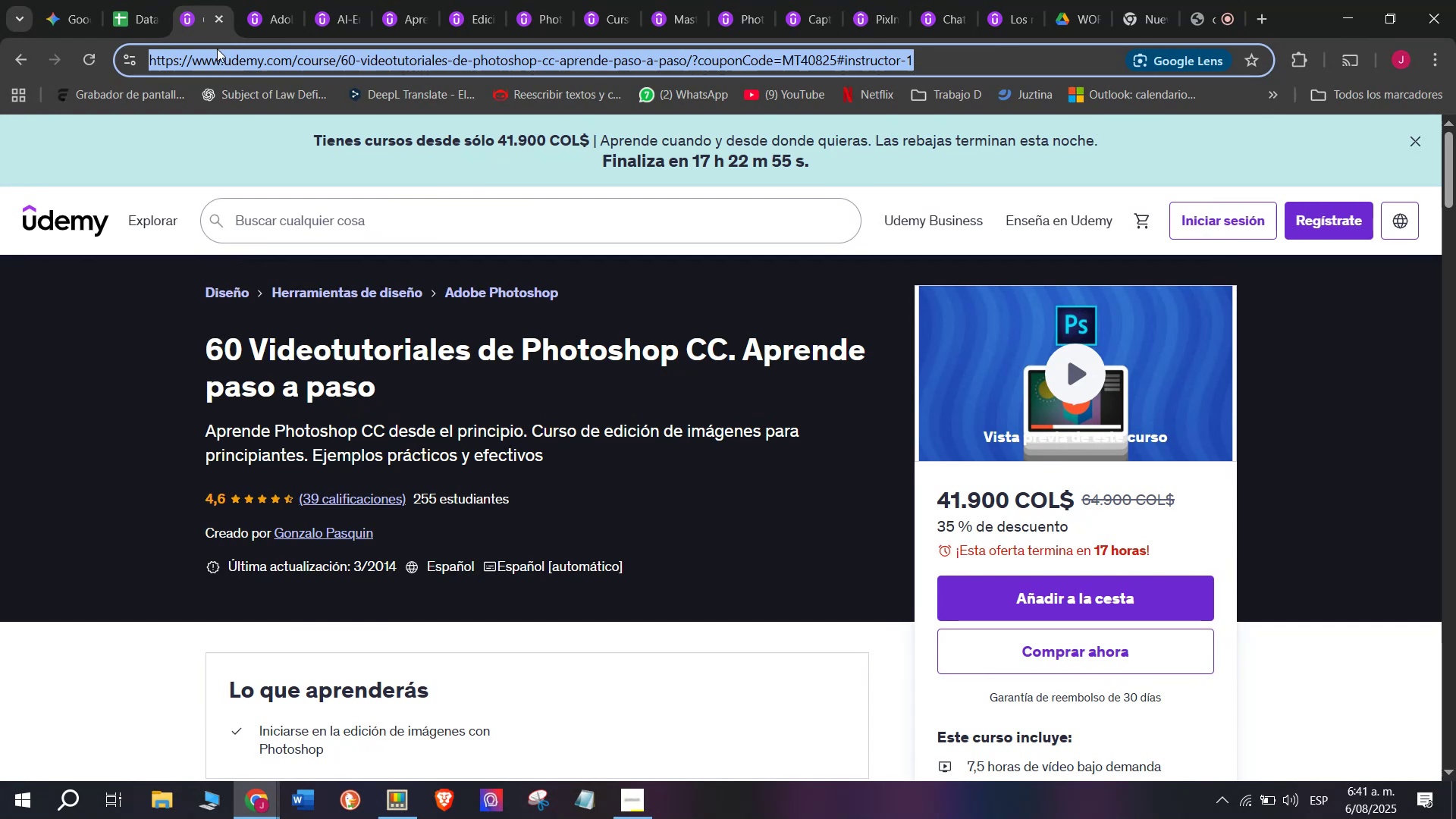 
key(Control+ControlLeft)
 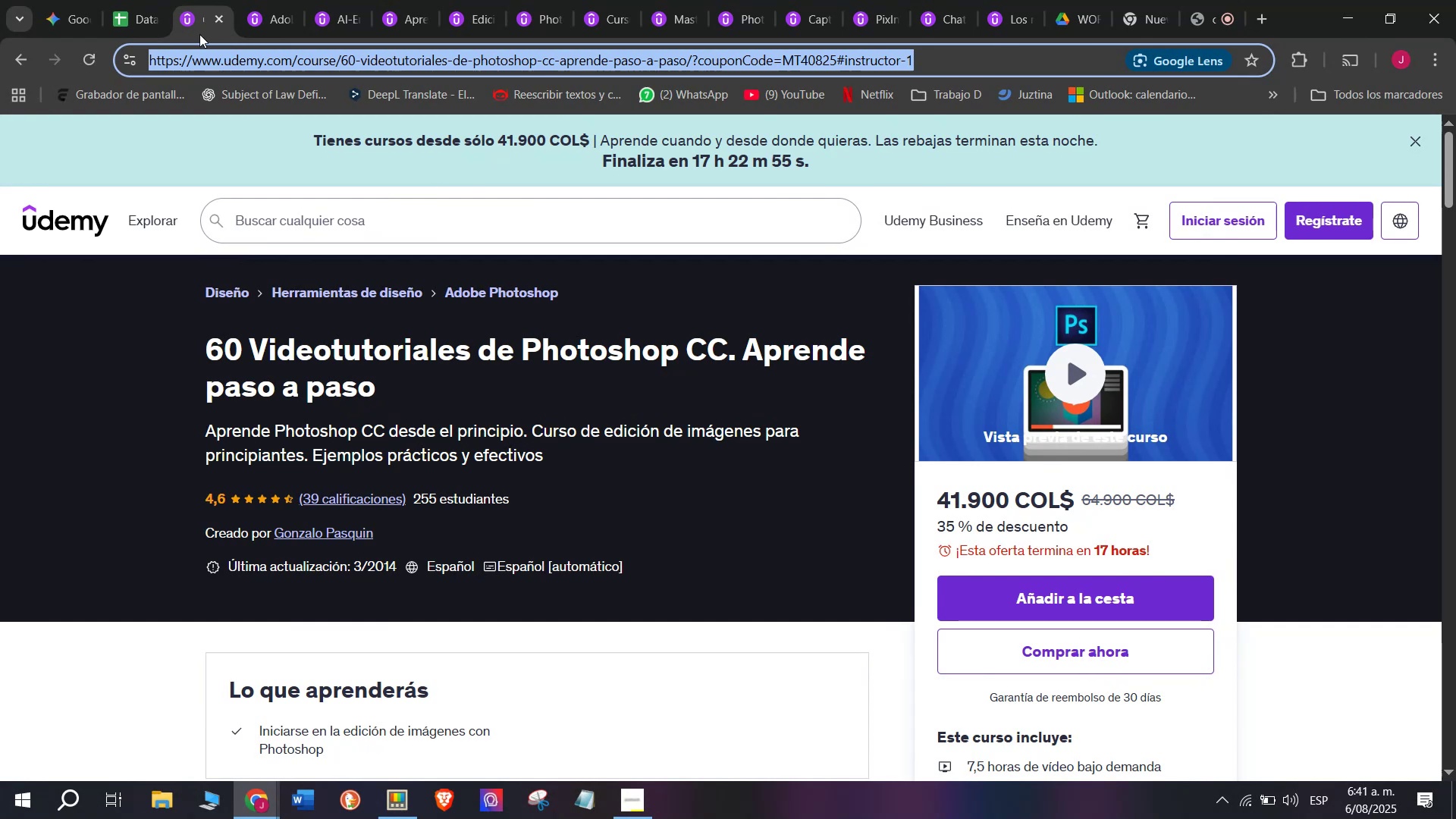 
key(Control+C)
 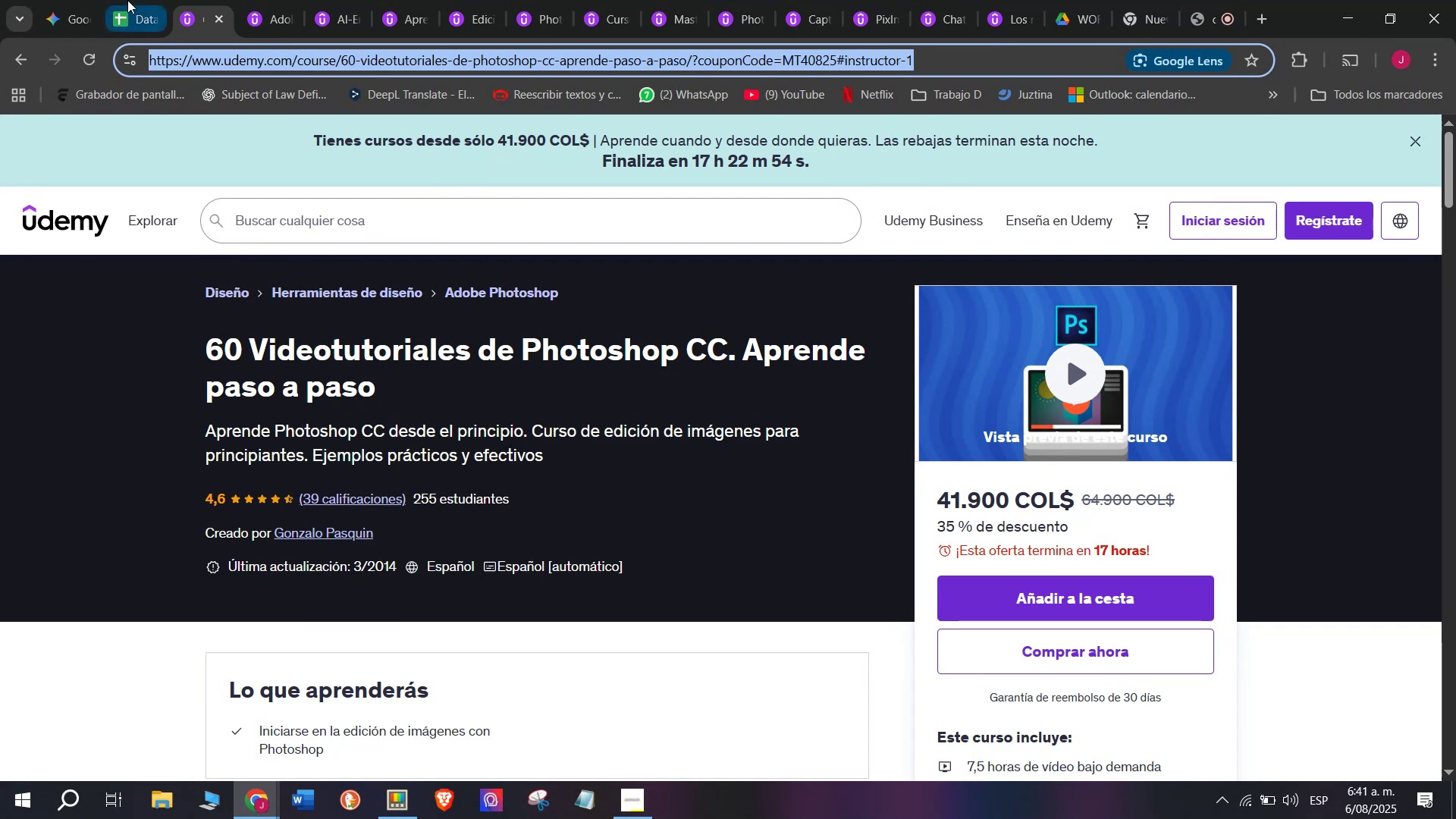 
left_click([127, 0])
 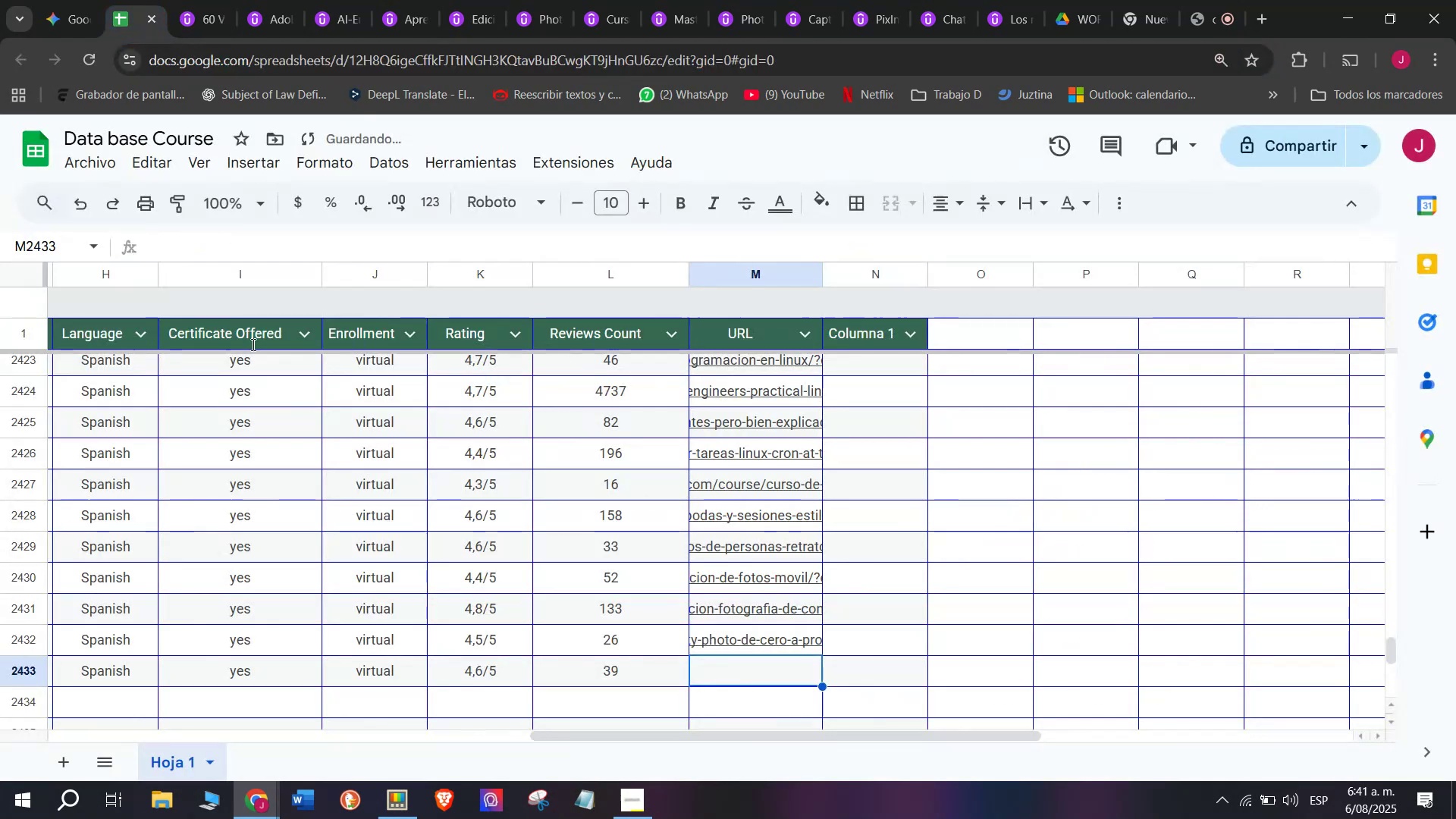 
key(Control+ControlLeft)
 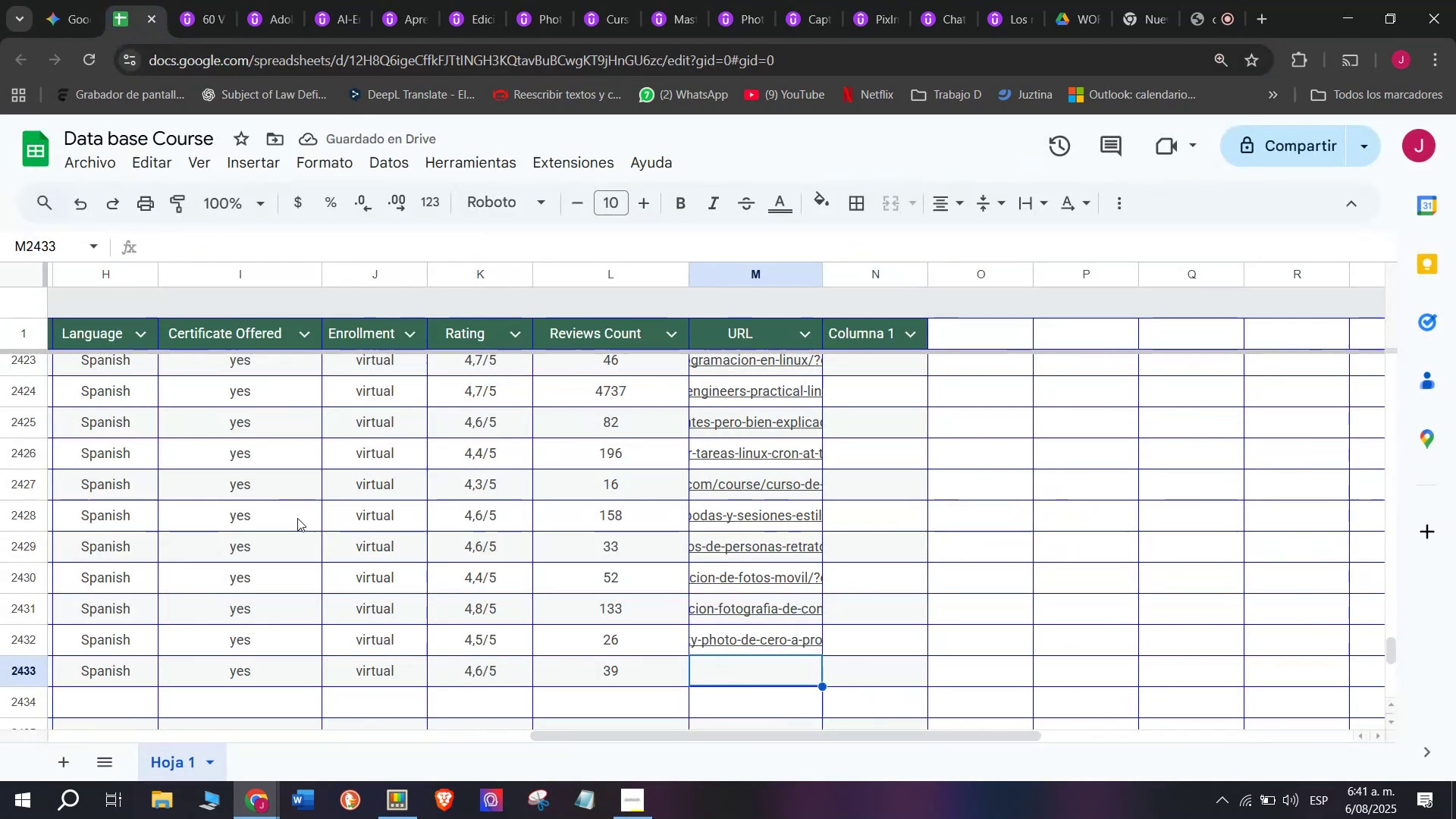 
key(Z)
 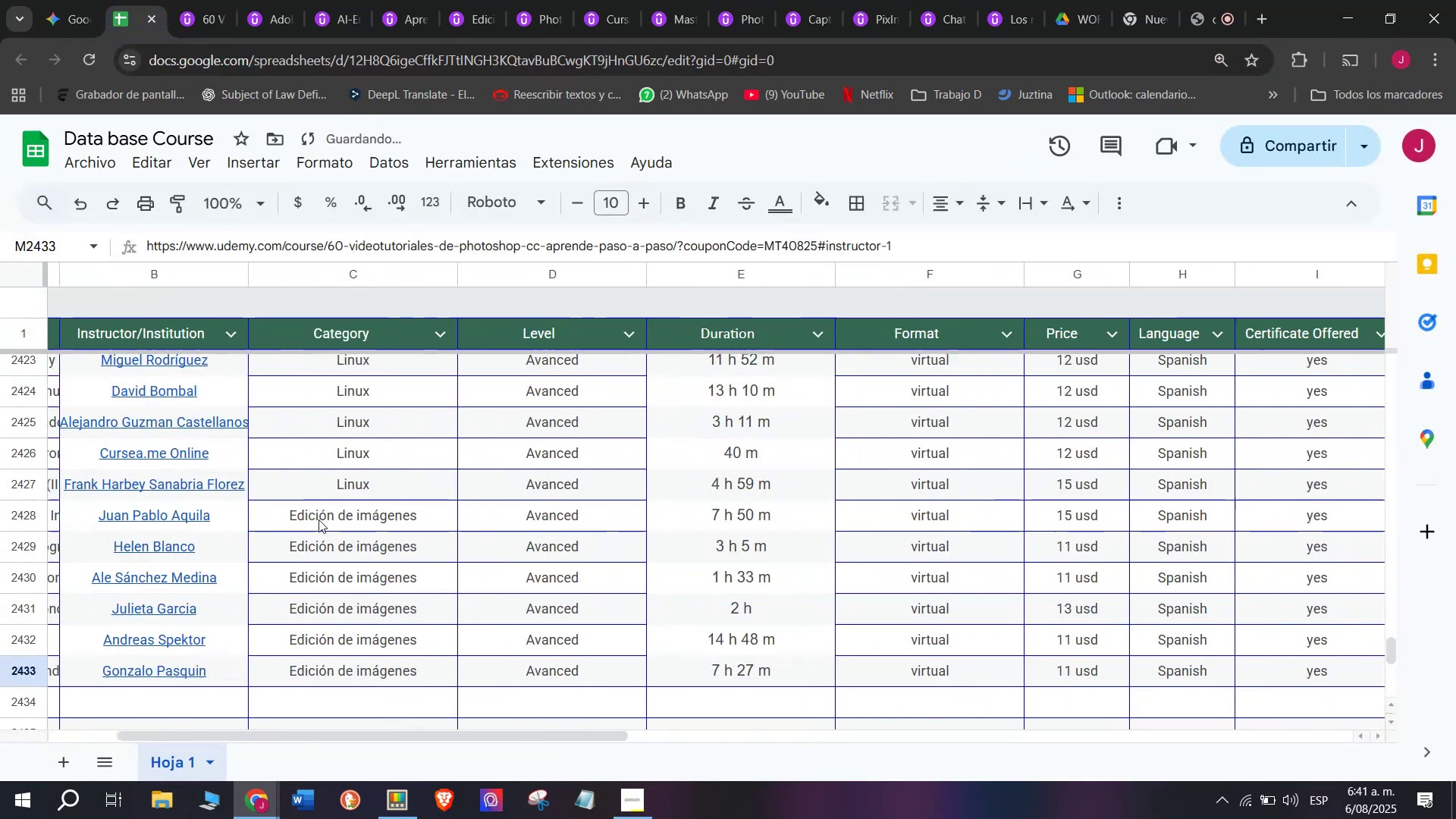 
key(Control+V)
 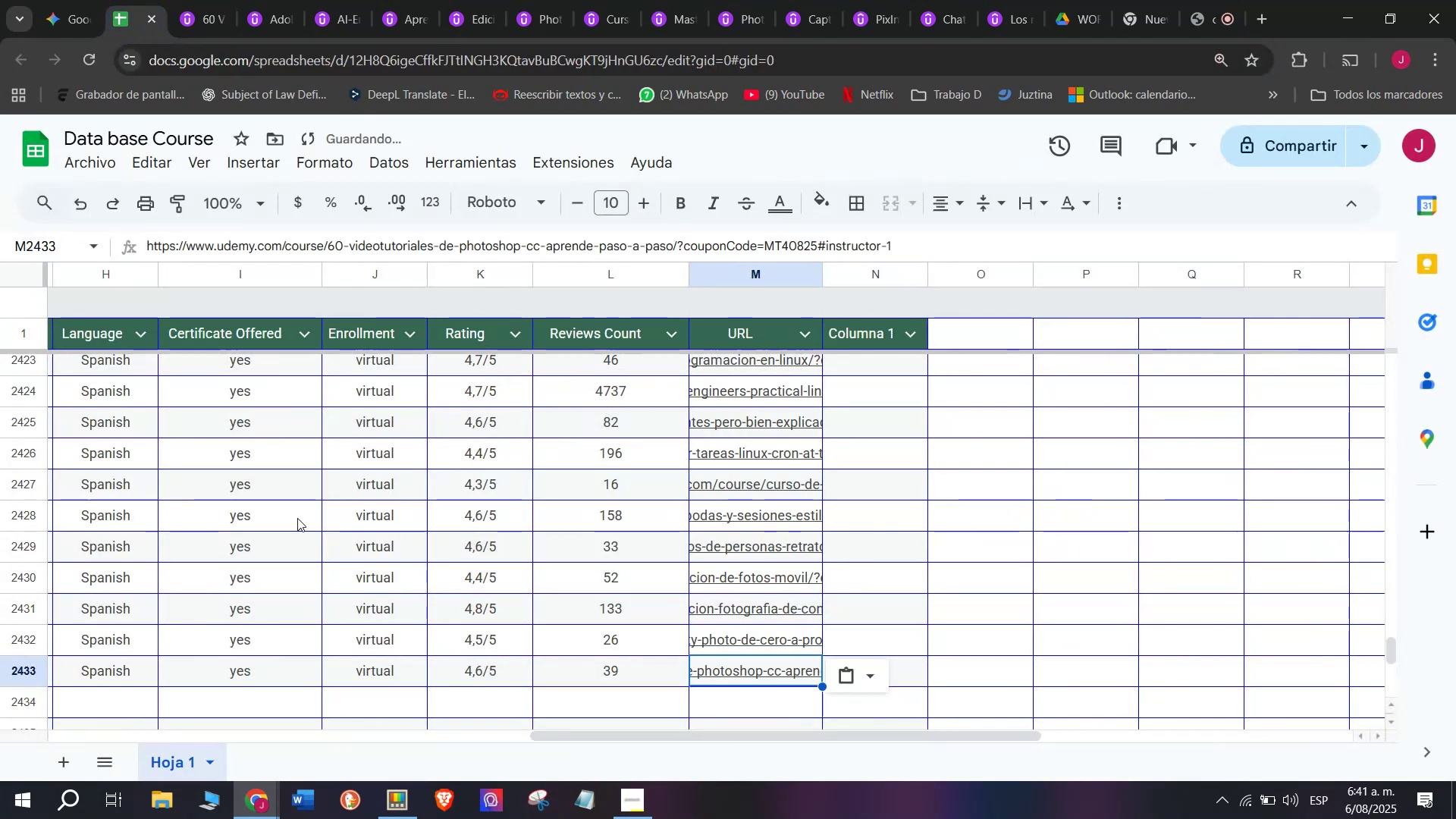 
scroll: coordinate [249, 484], scroll_direction: up, amount: 2.0
 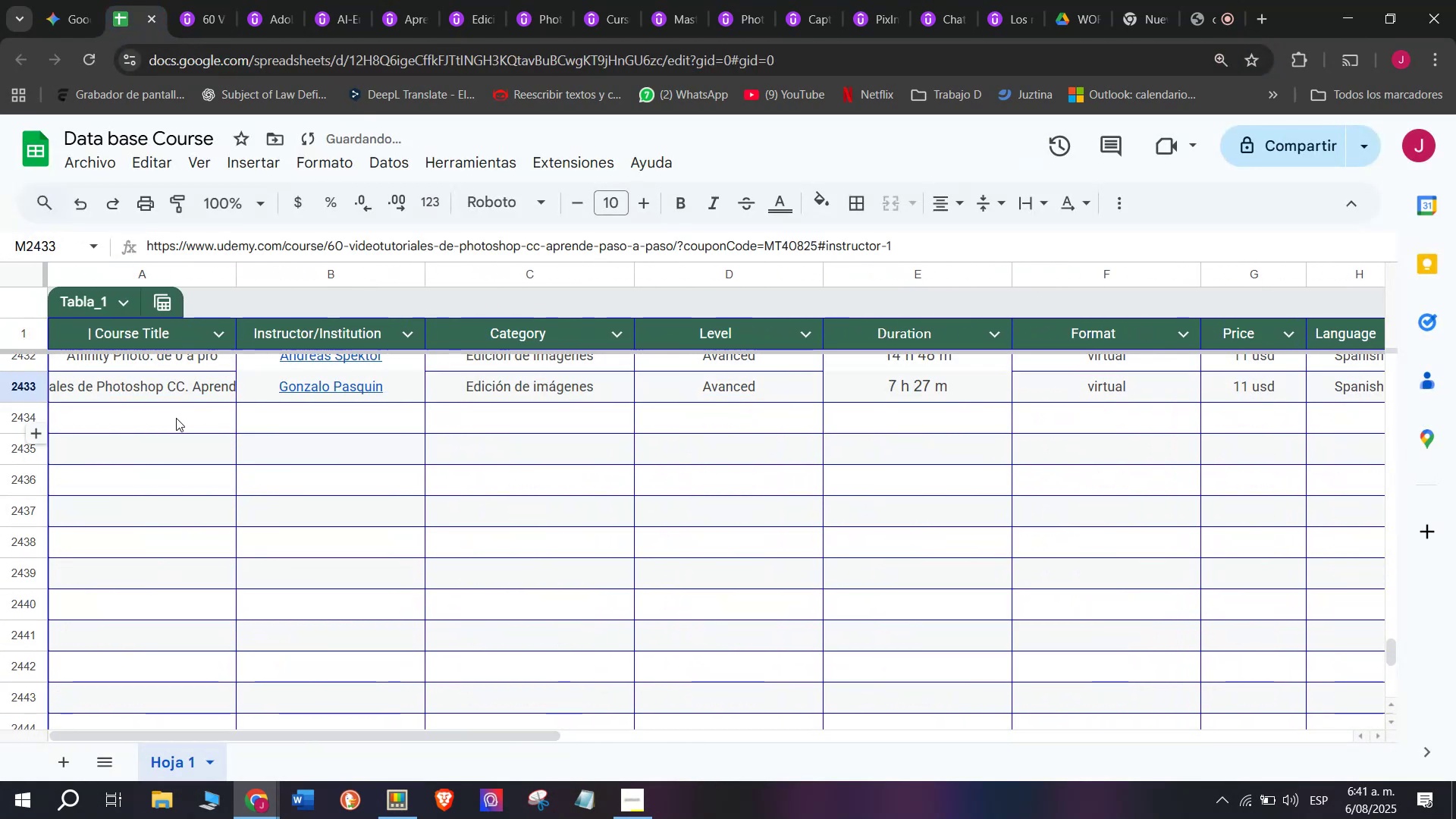 
left_click([170, 426])
 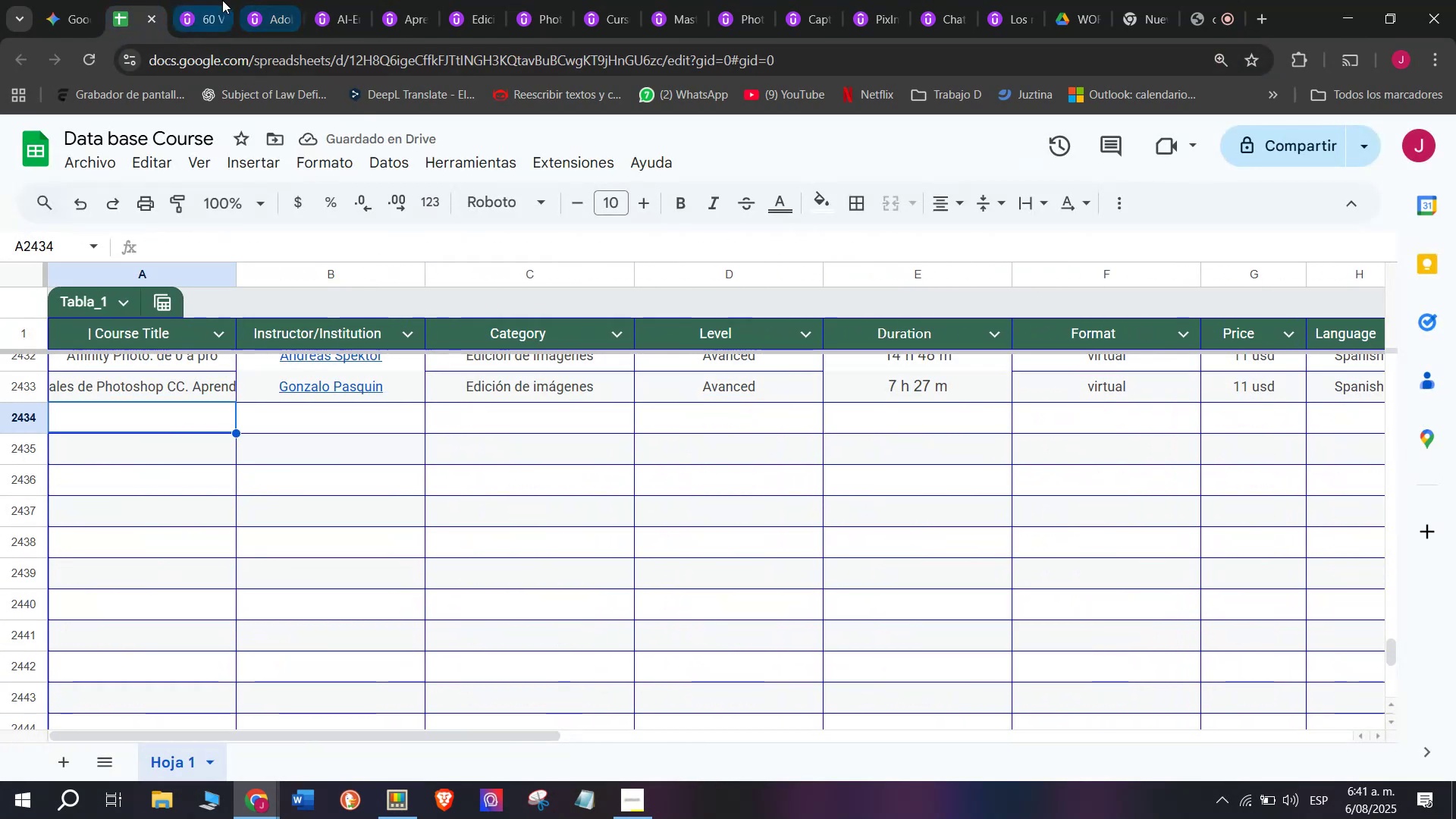 
left_click([191, 0])
 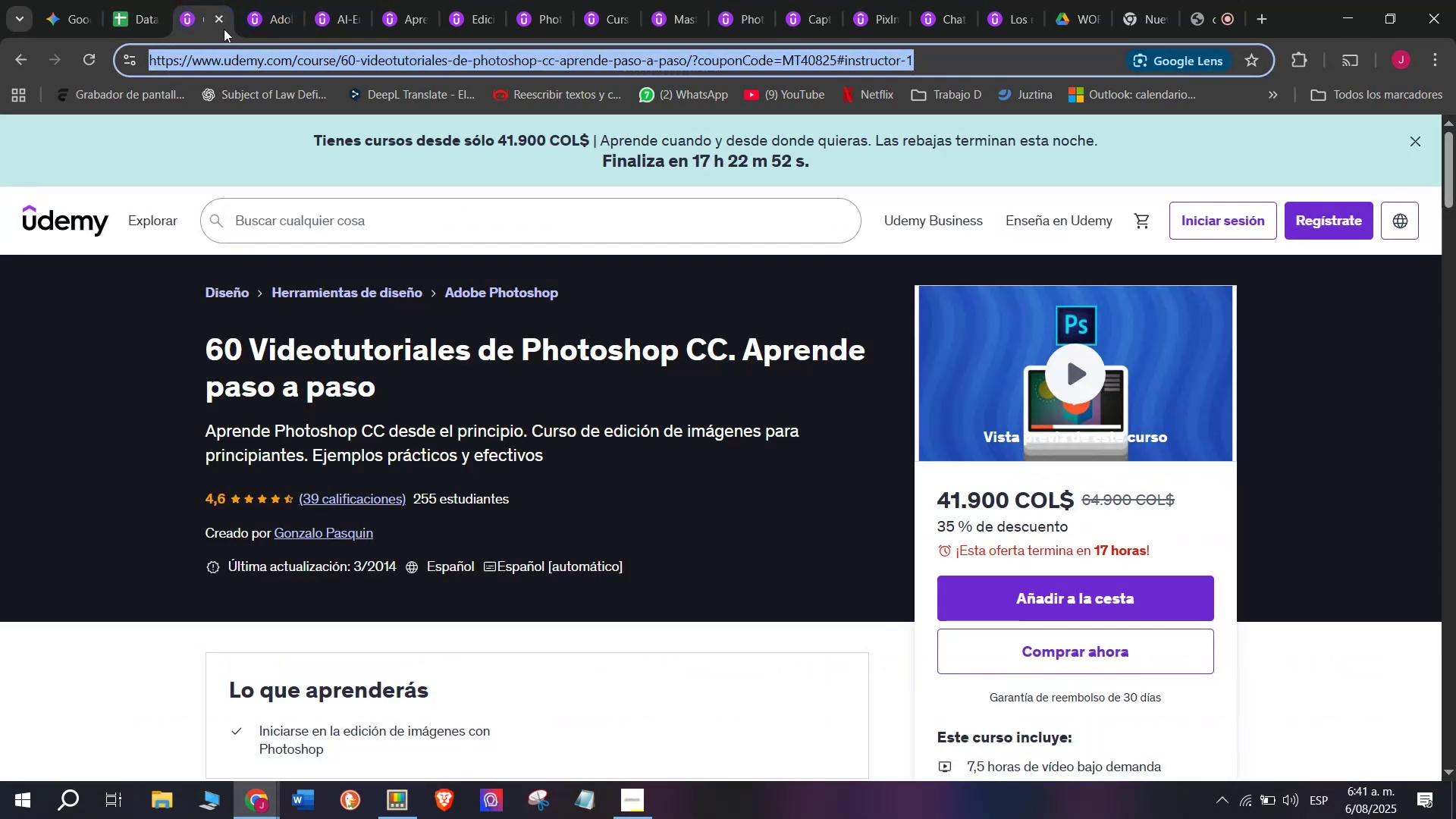 
left_click([224, 29])
 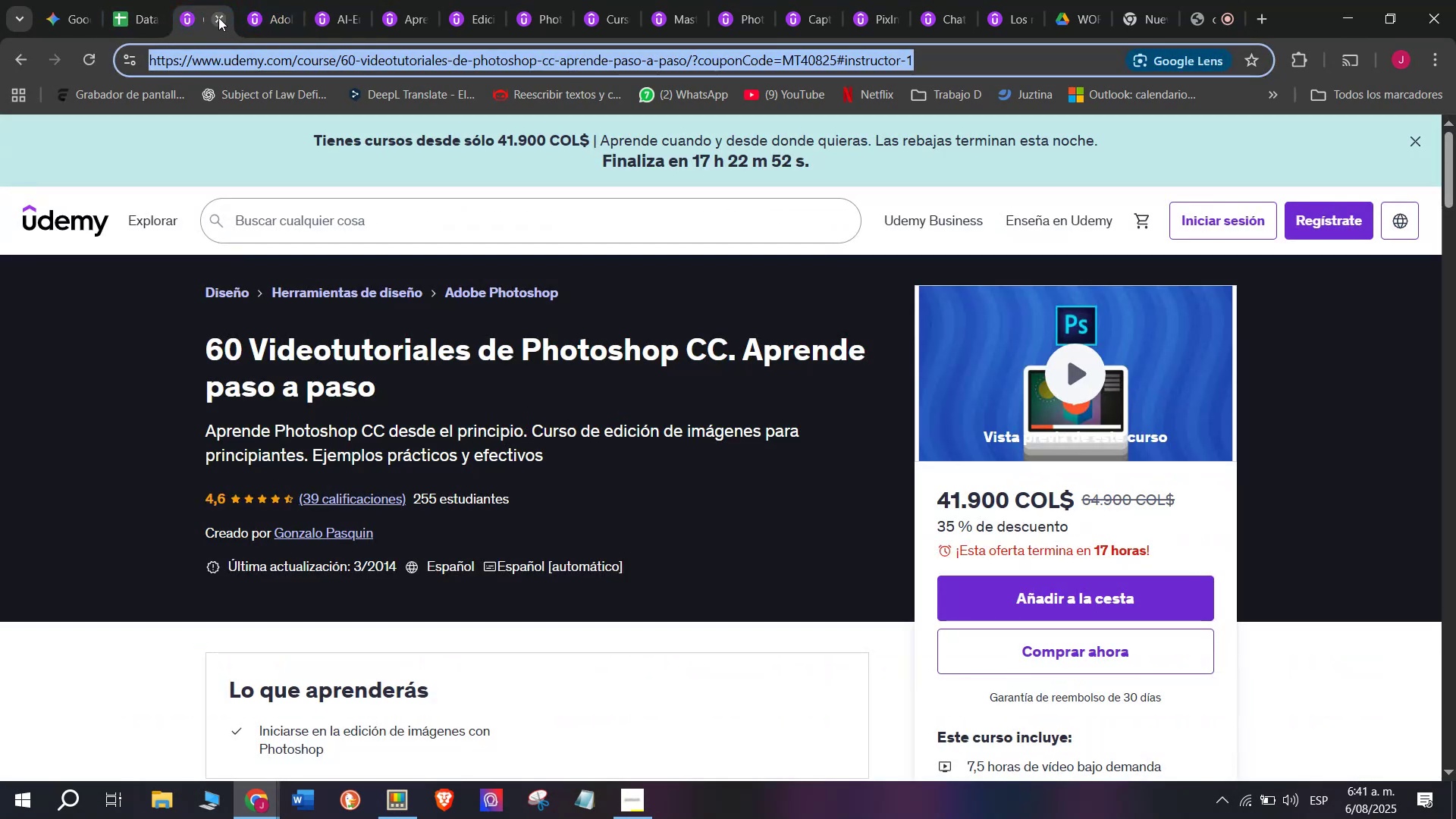 
left_click([218, 17])
 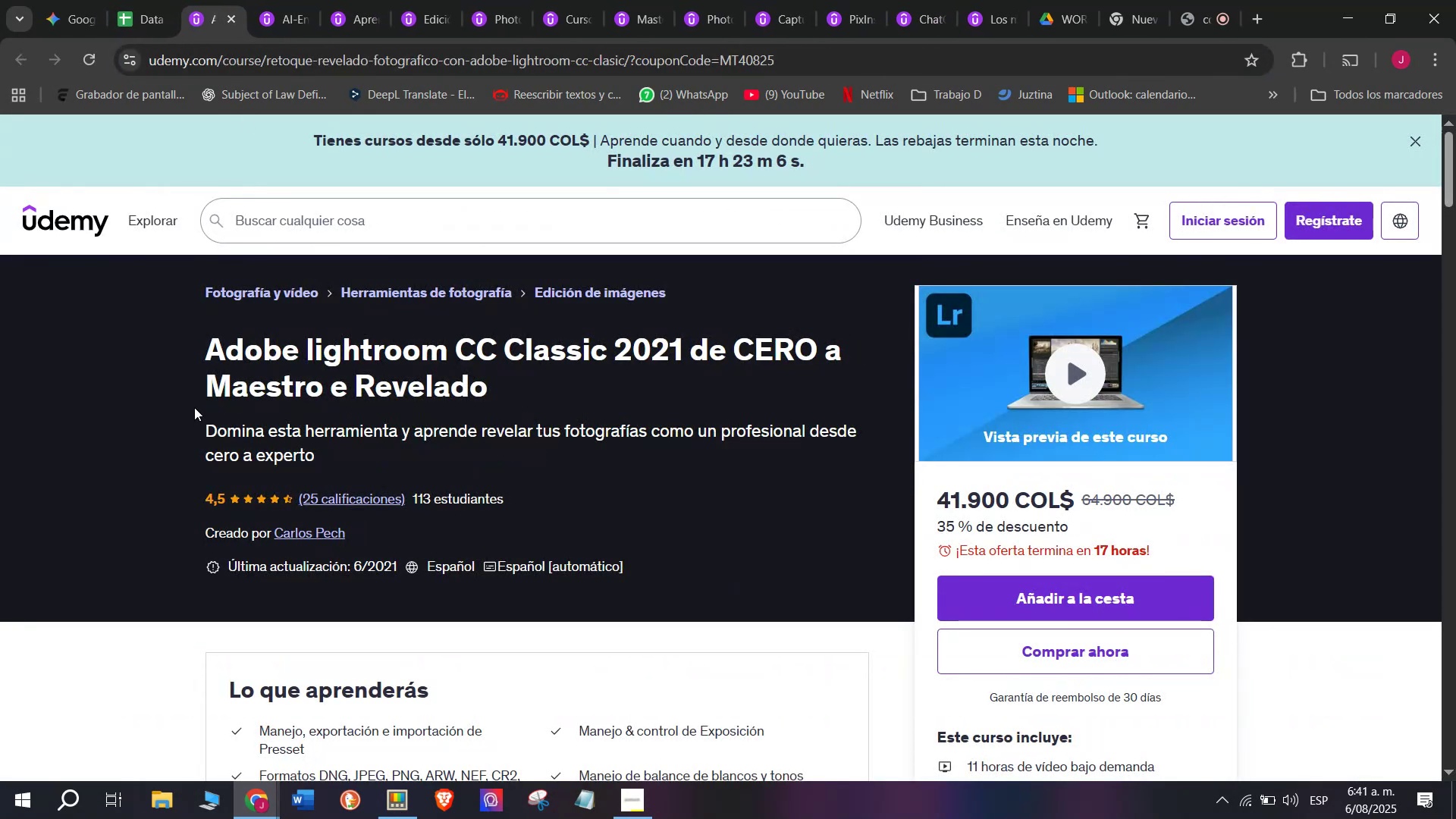 
left_click_drag(start_coordinate=[197, 353], to_coordinate=[540, 388])
 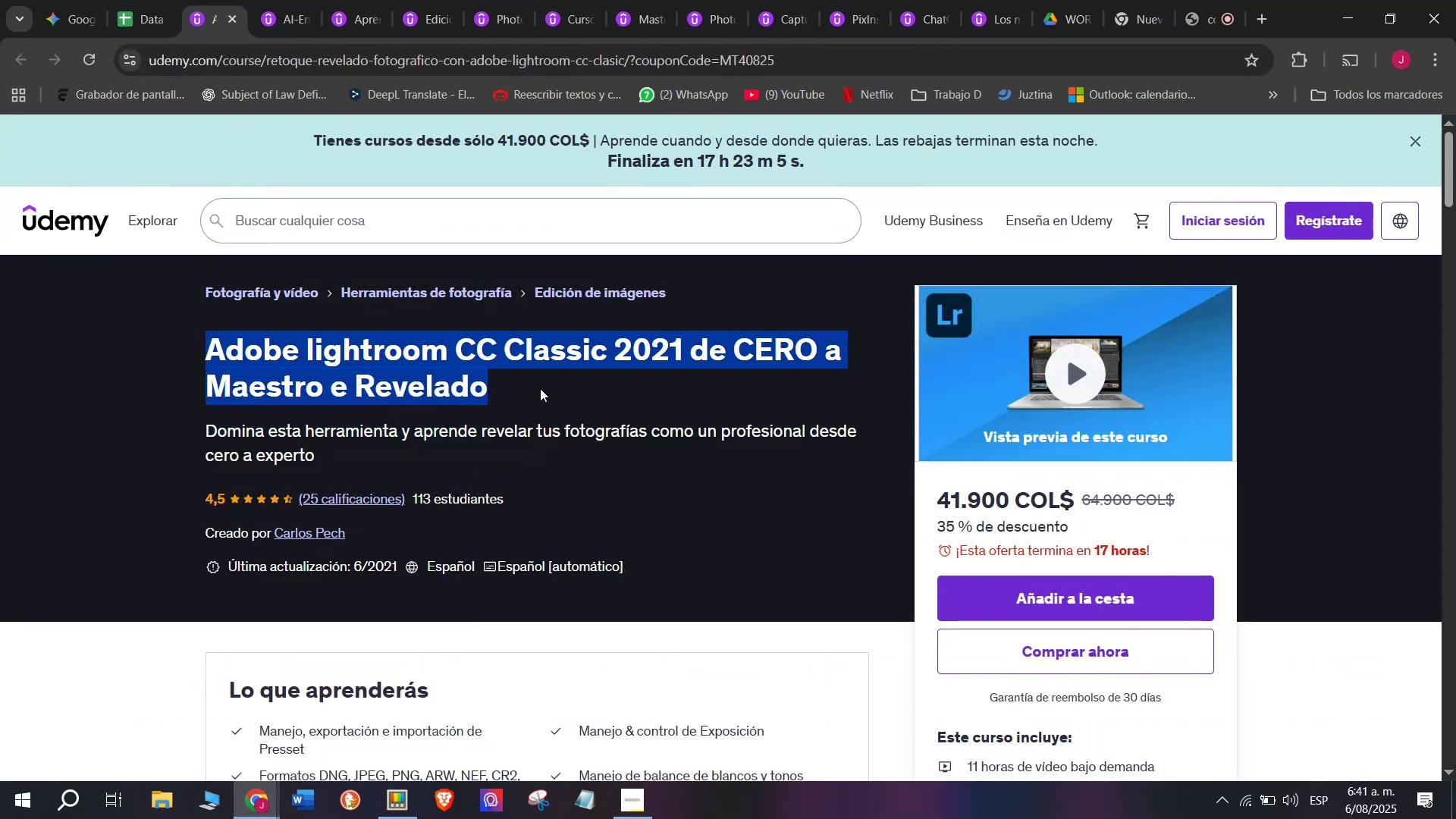 
key(Control+ControlLeft)
 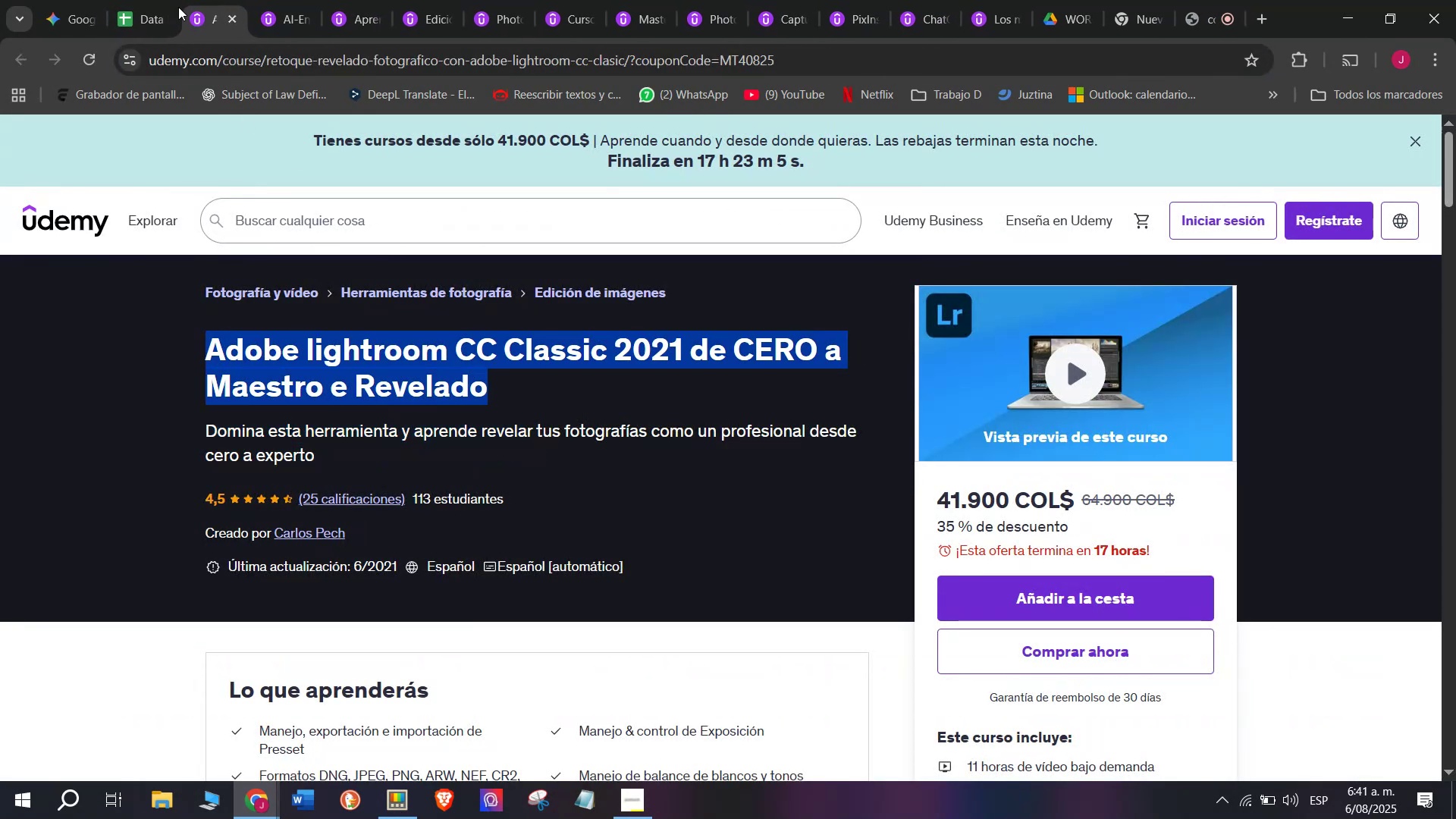 
key(Break)
 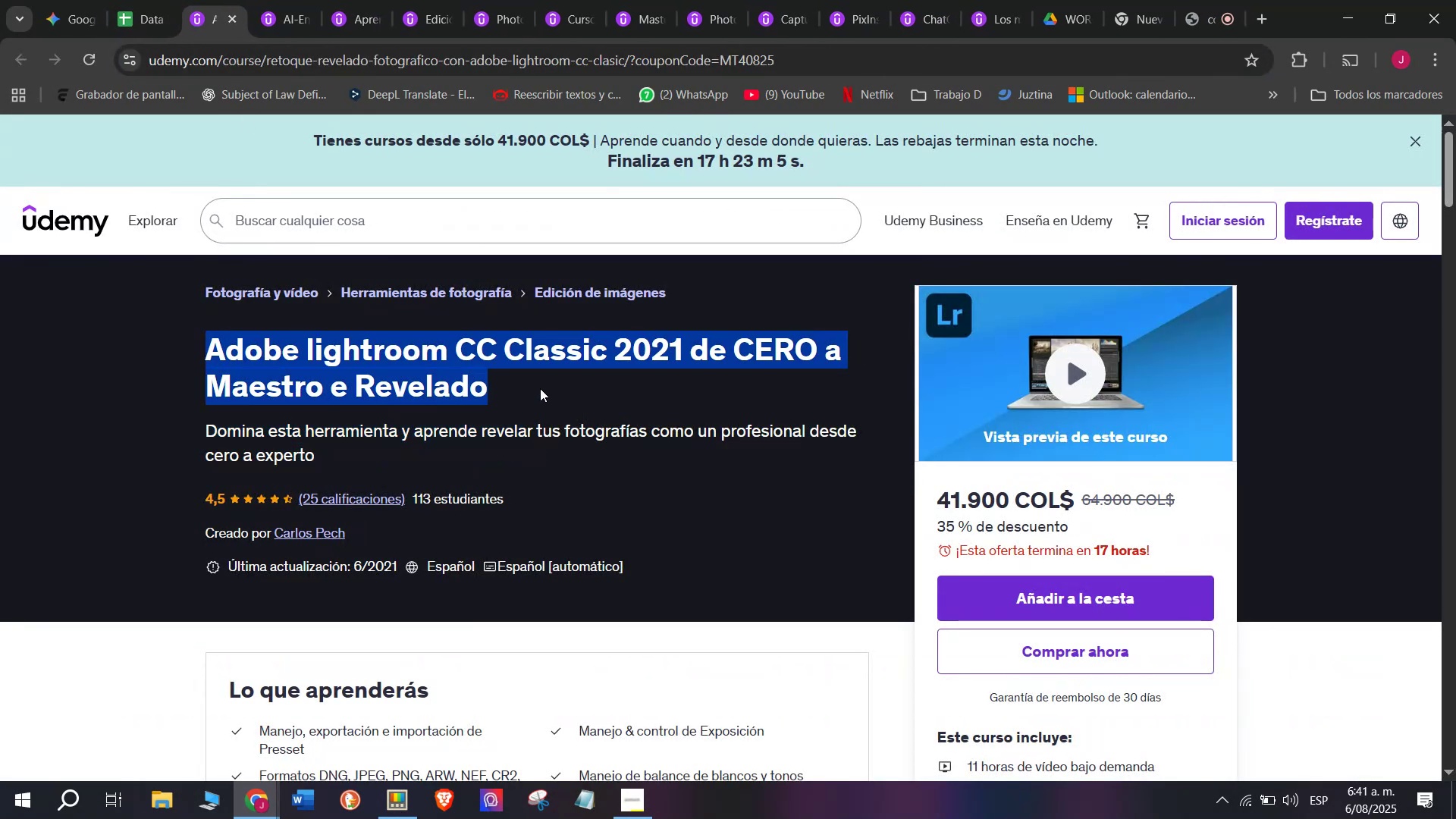 
key(Control+C)
 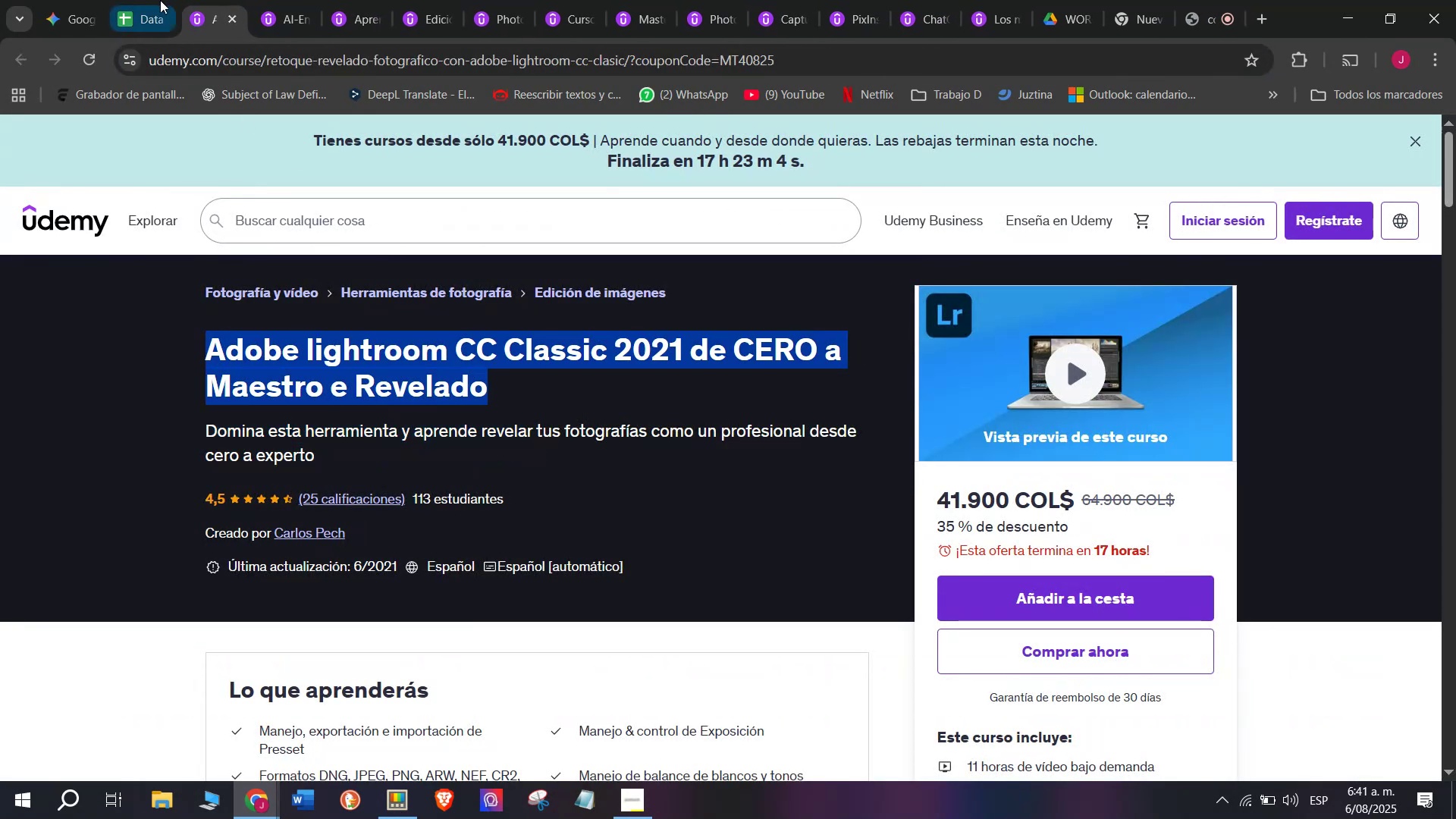 
left_click([158, 0])
 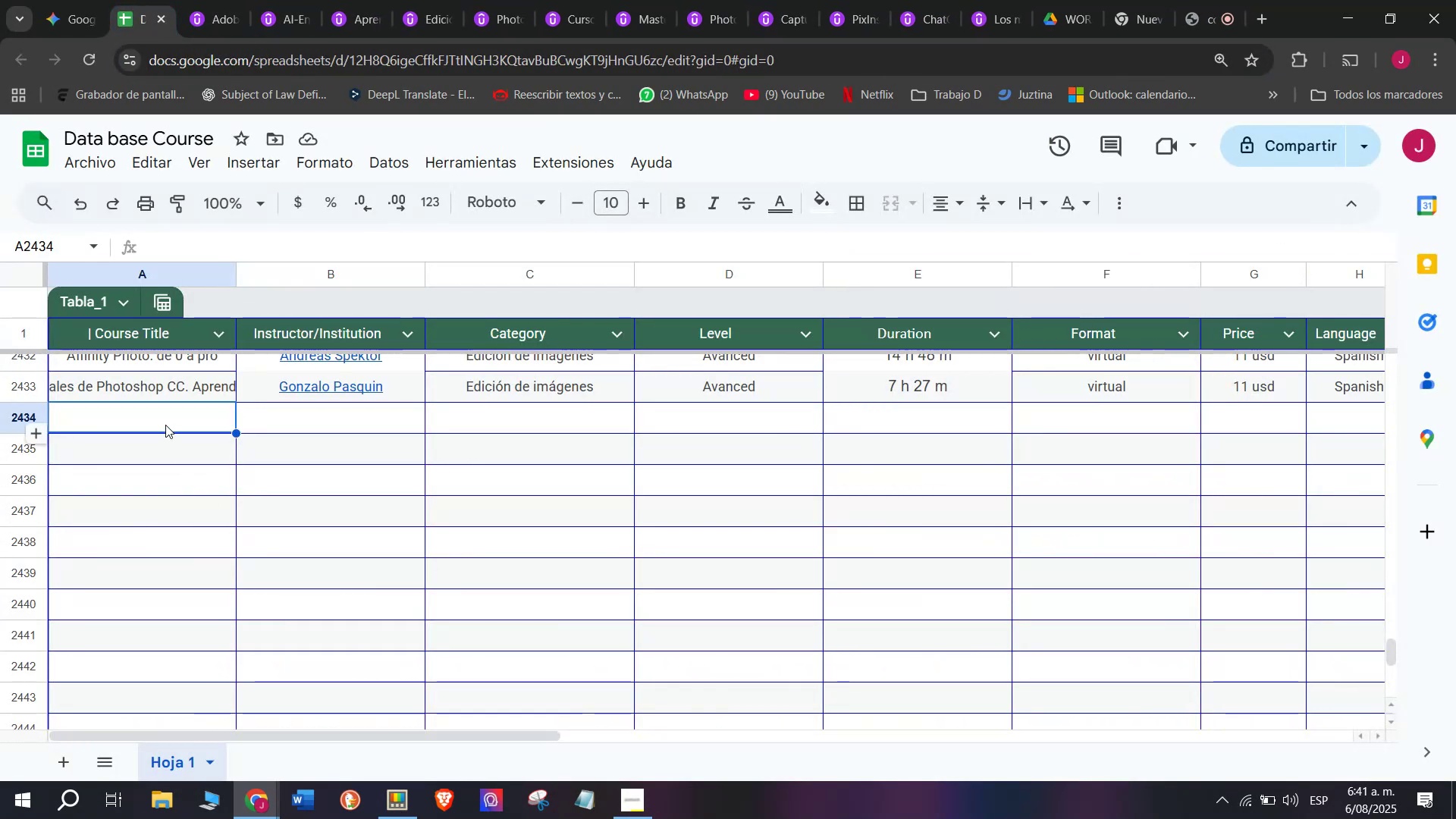 
double_click([168, 417])
 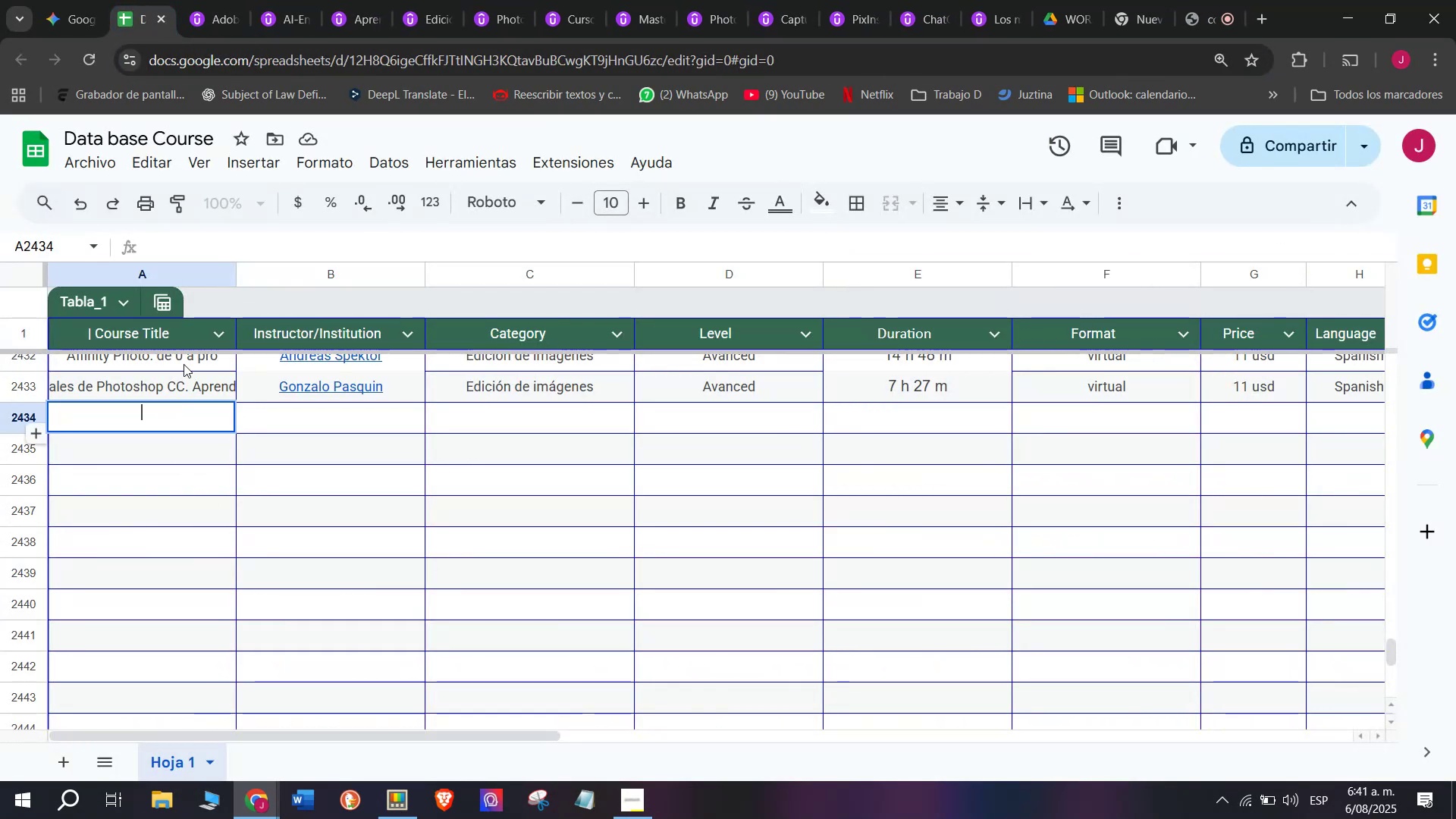 
key(Z)
 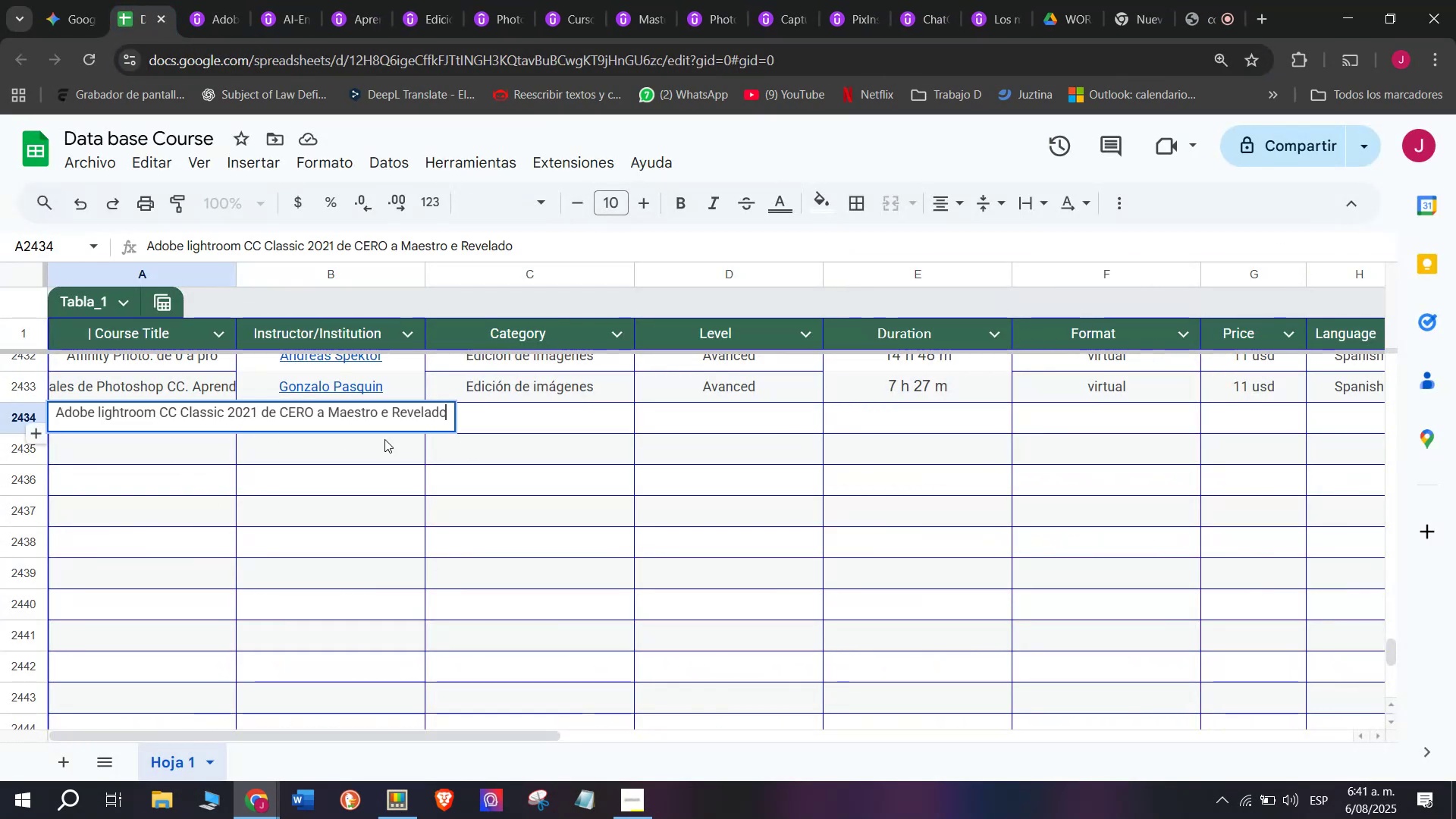 
key(Control+ControlLeft)
 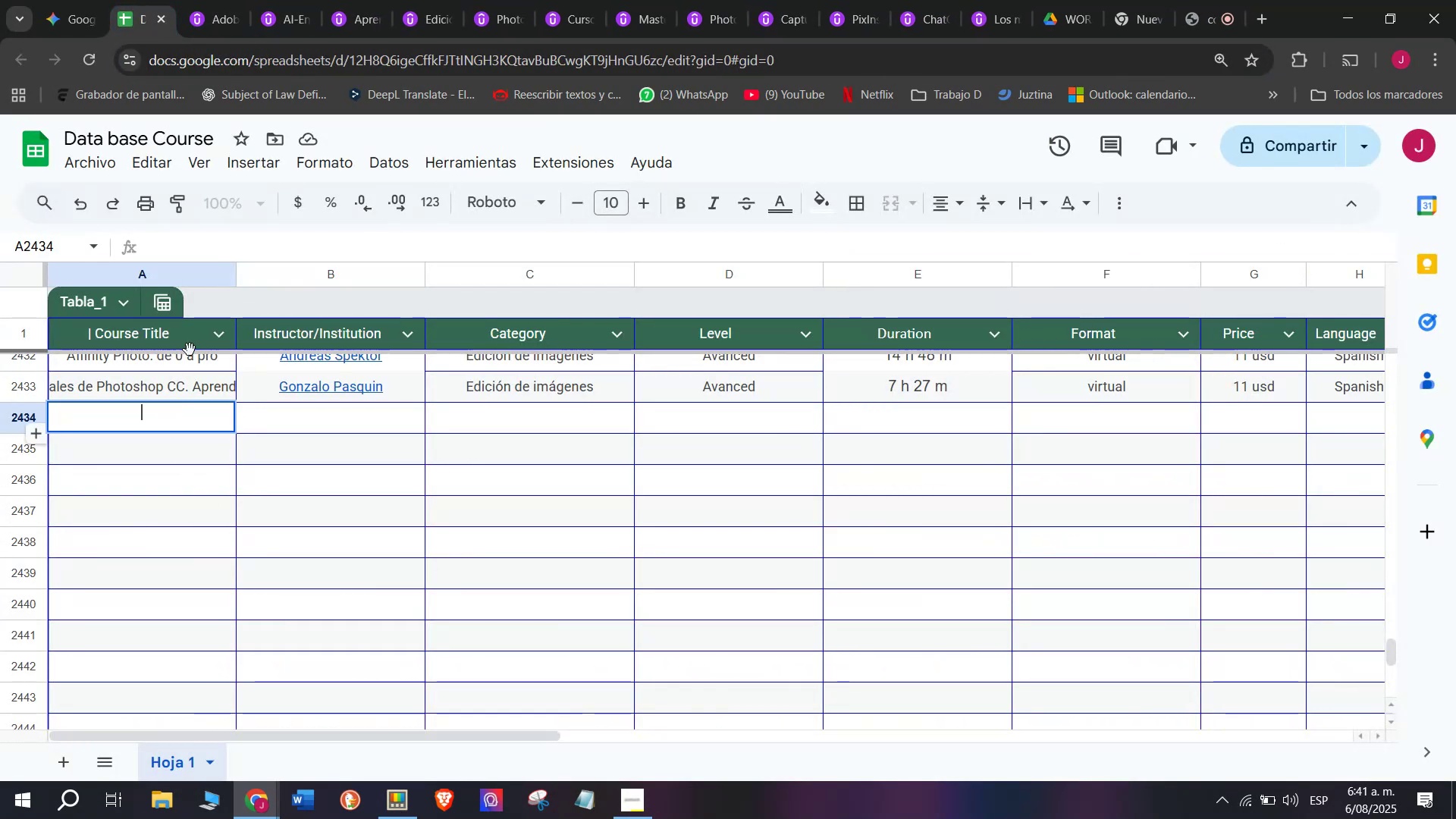 
key(Control+V)
 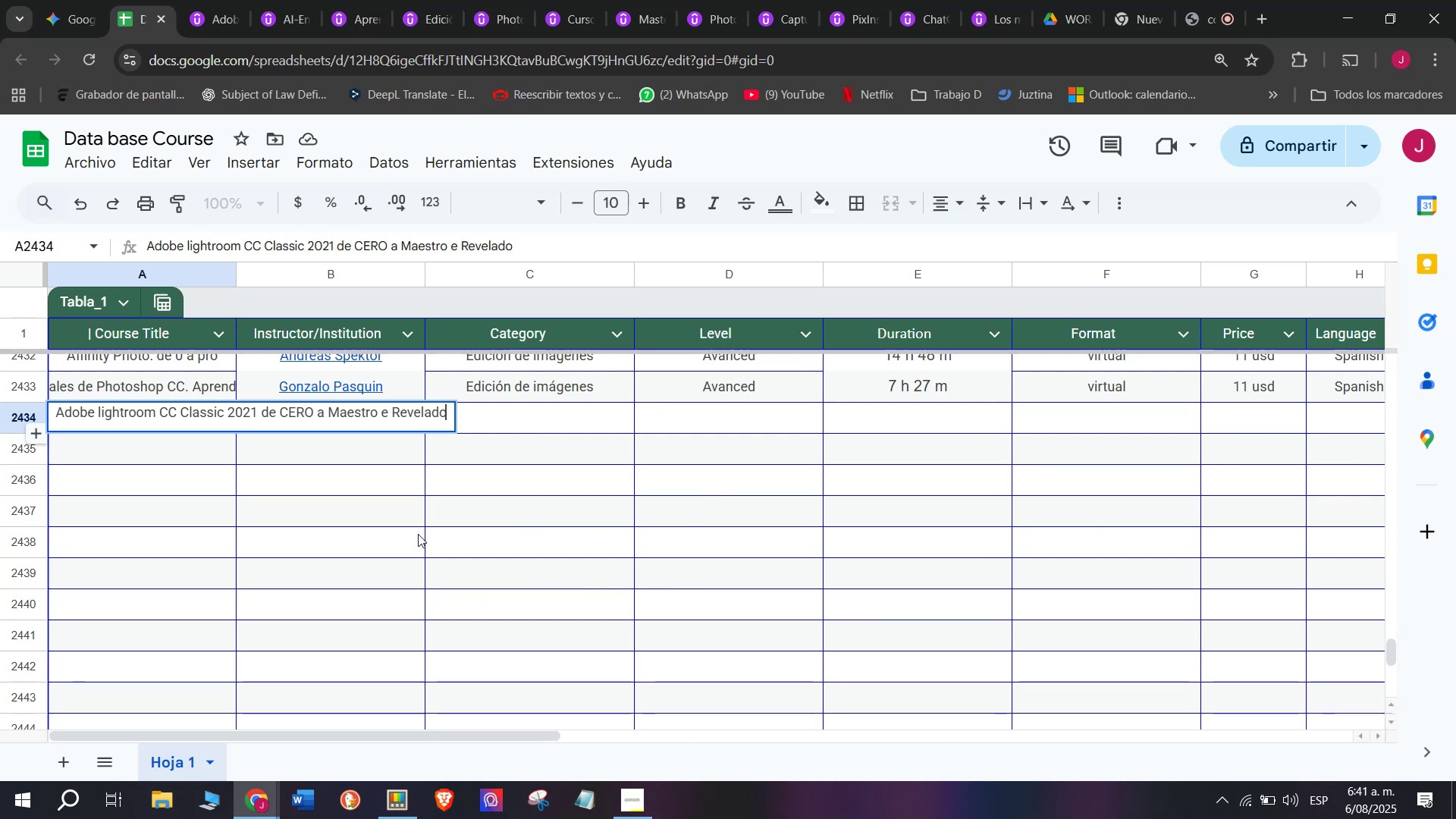 
left_click([418, 535])
 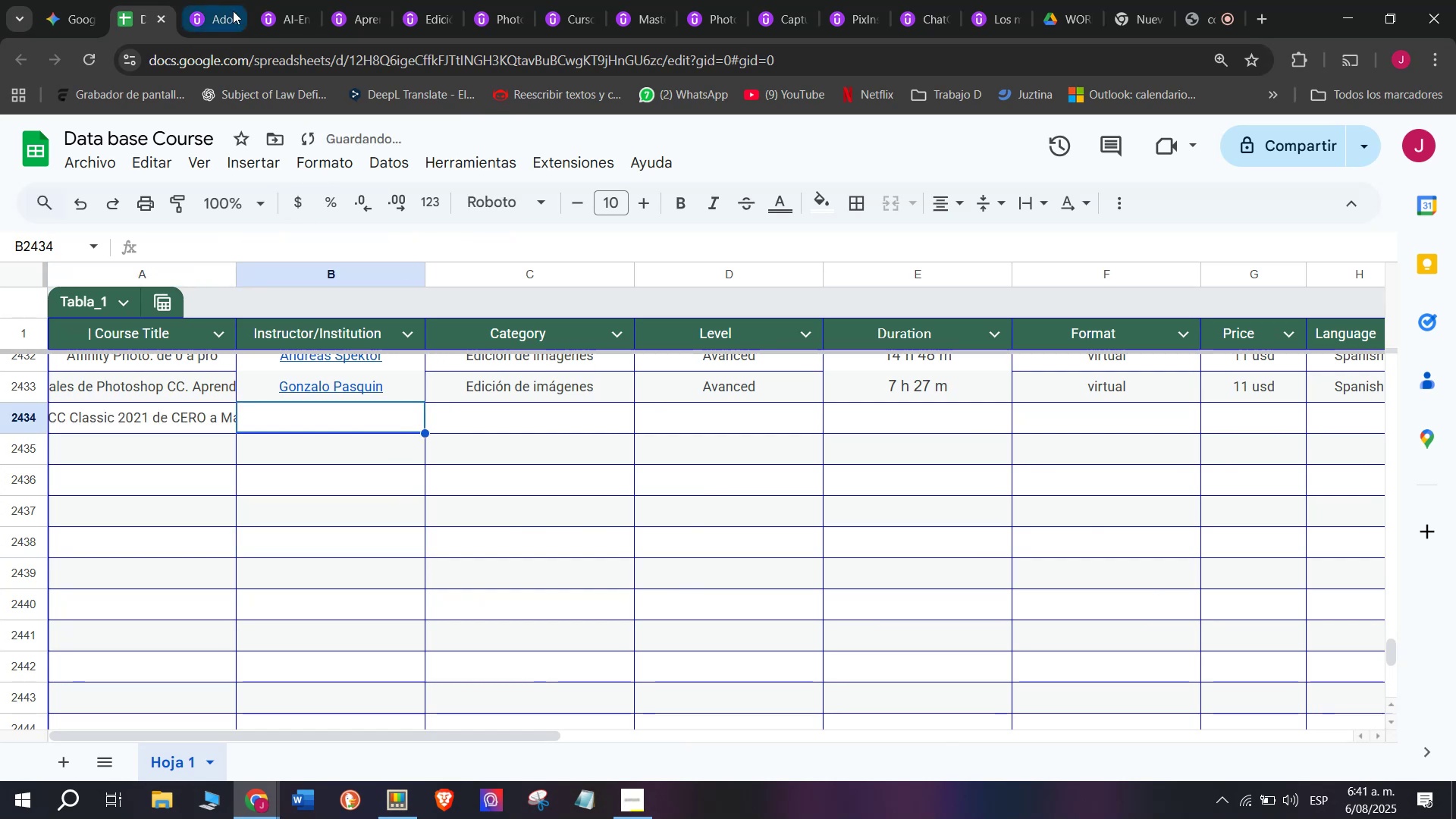 
left_click([222, 0])
 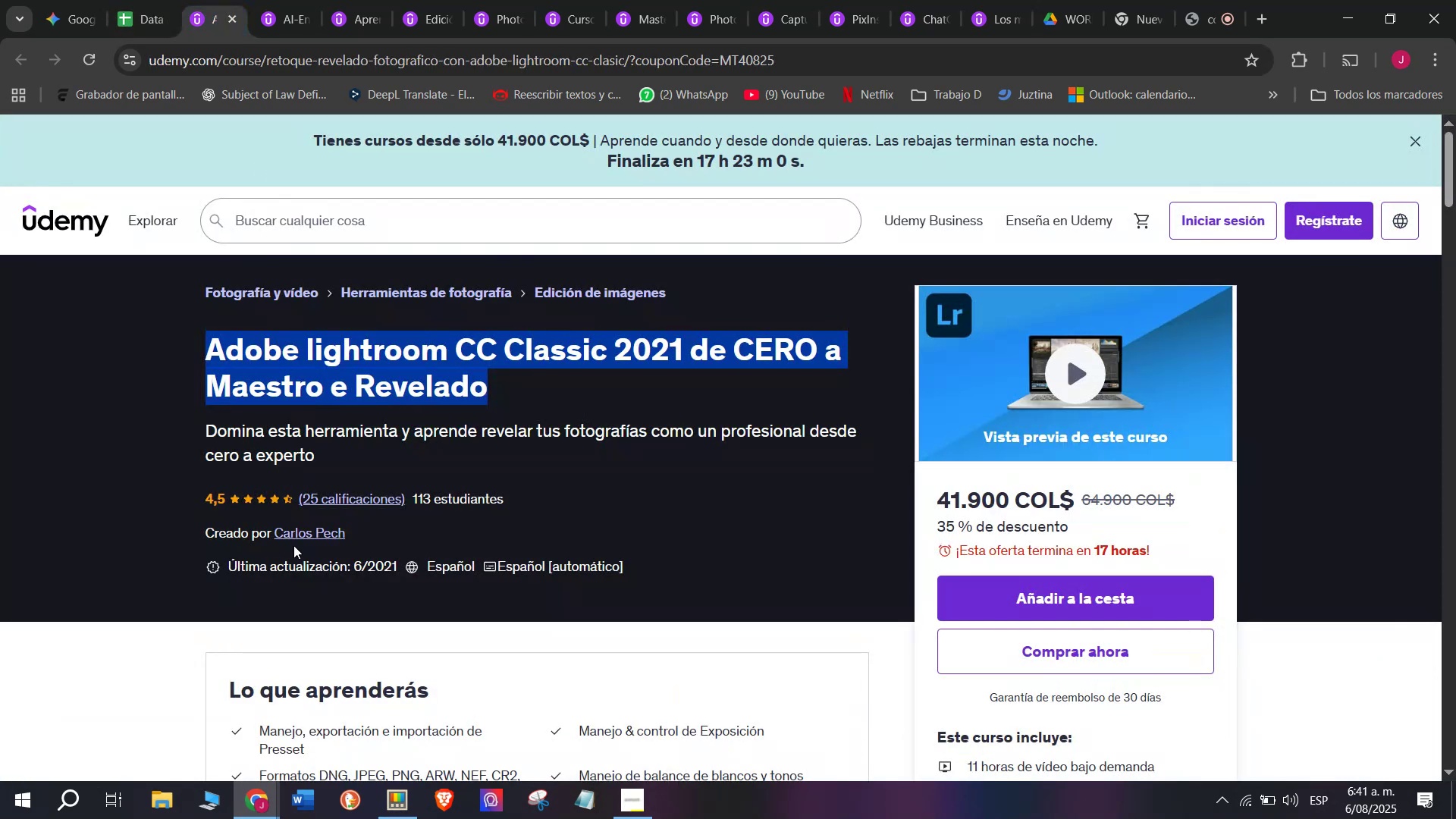 
left_click([304, 533])
 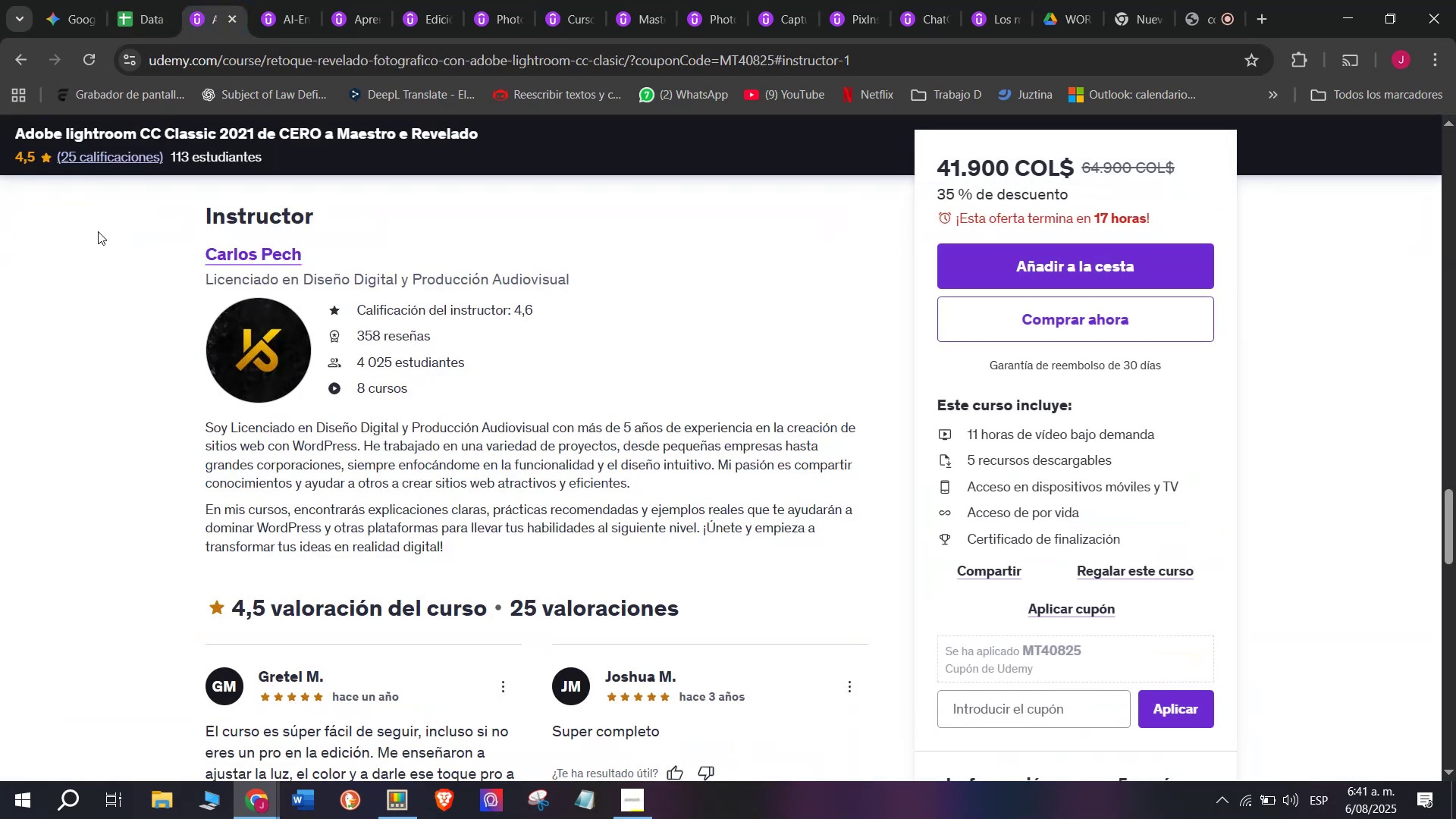 
left_click_drag(start_coordinate=[136, 257], to_coordinate=[331, 262])
 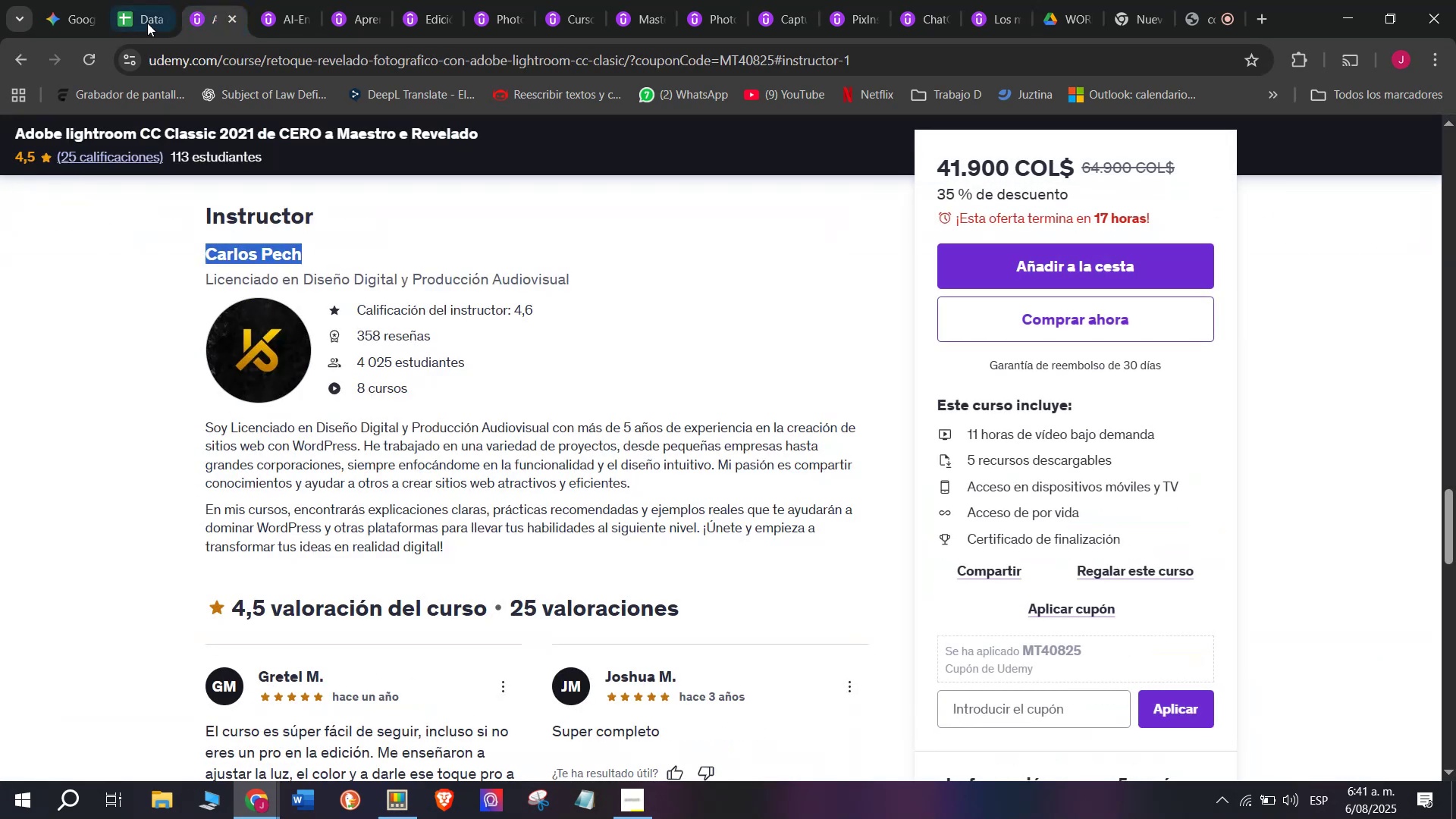 
key(Break)
 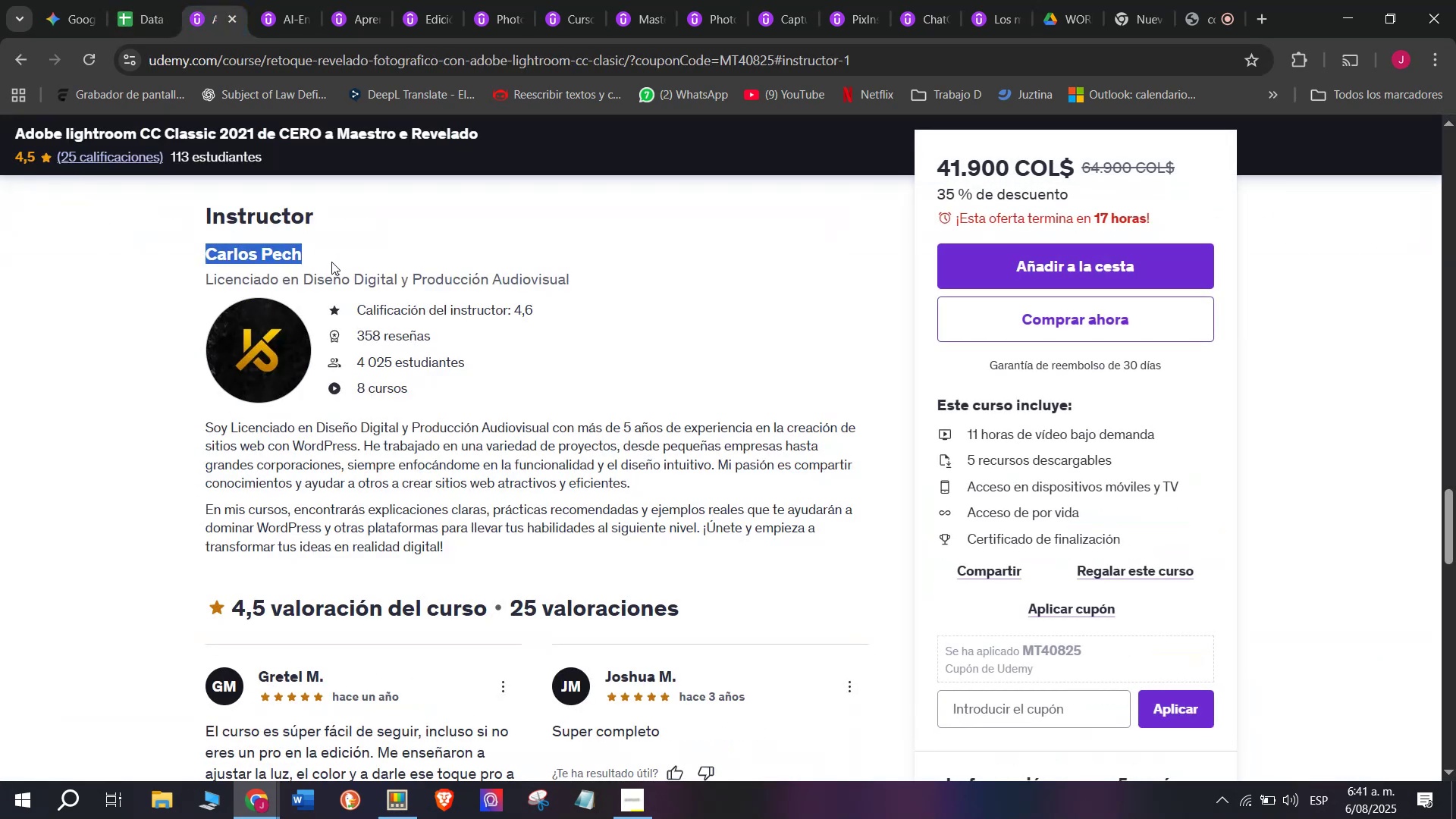 
key(Control+ControlLeft)
 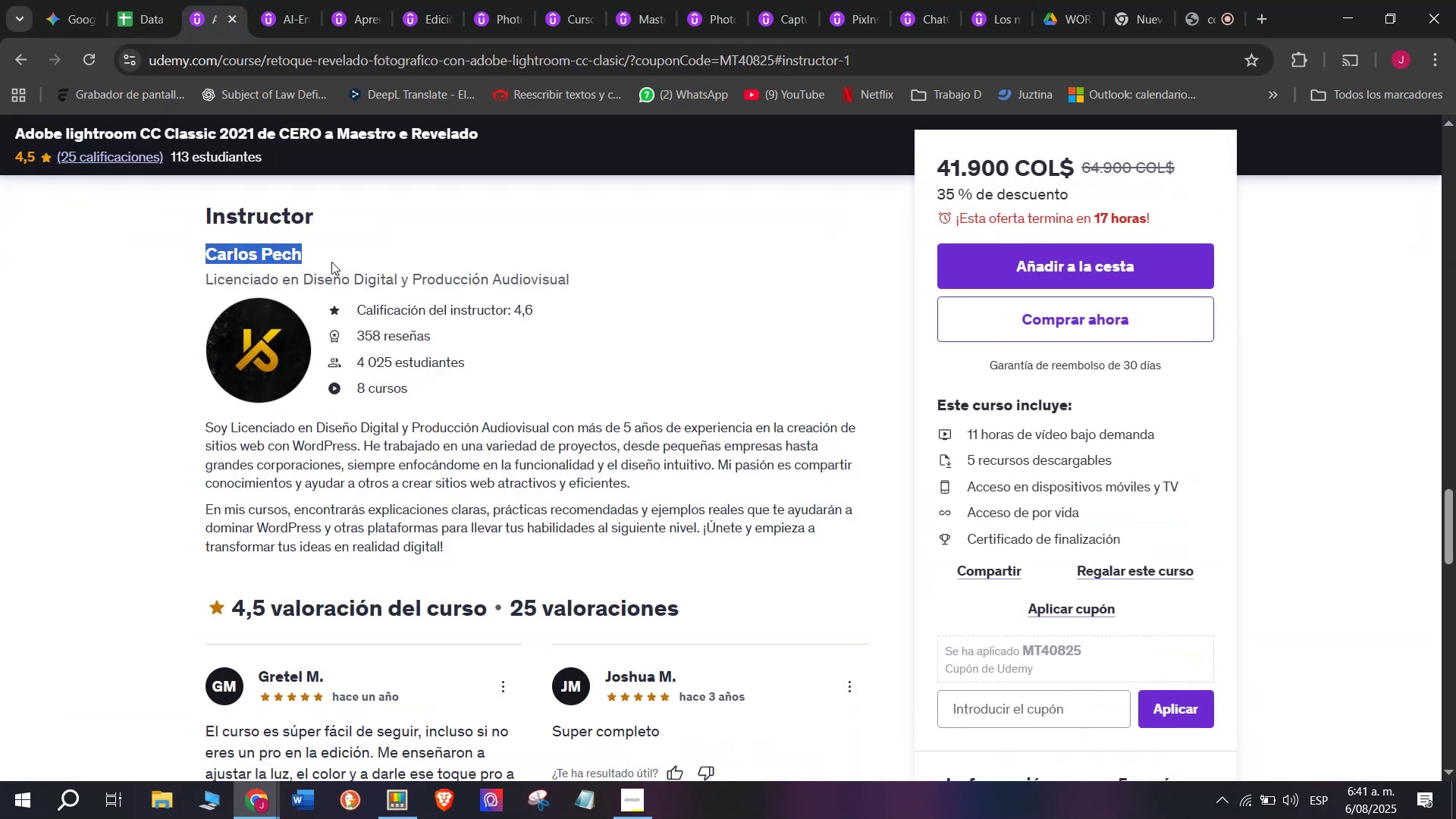 
key(Control+C)
 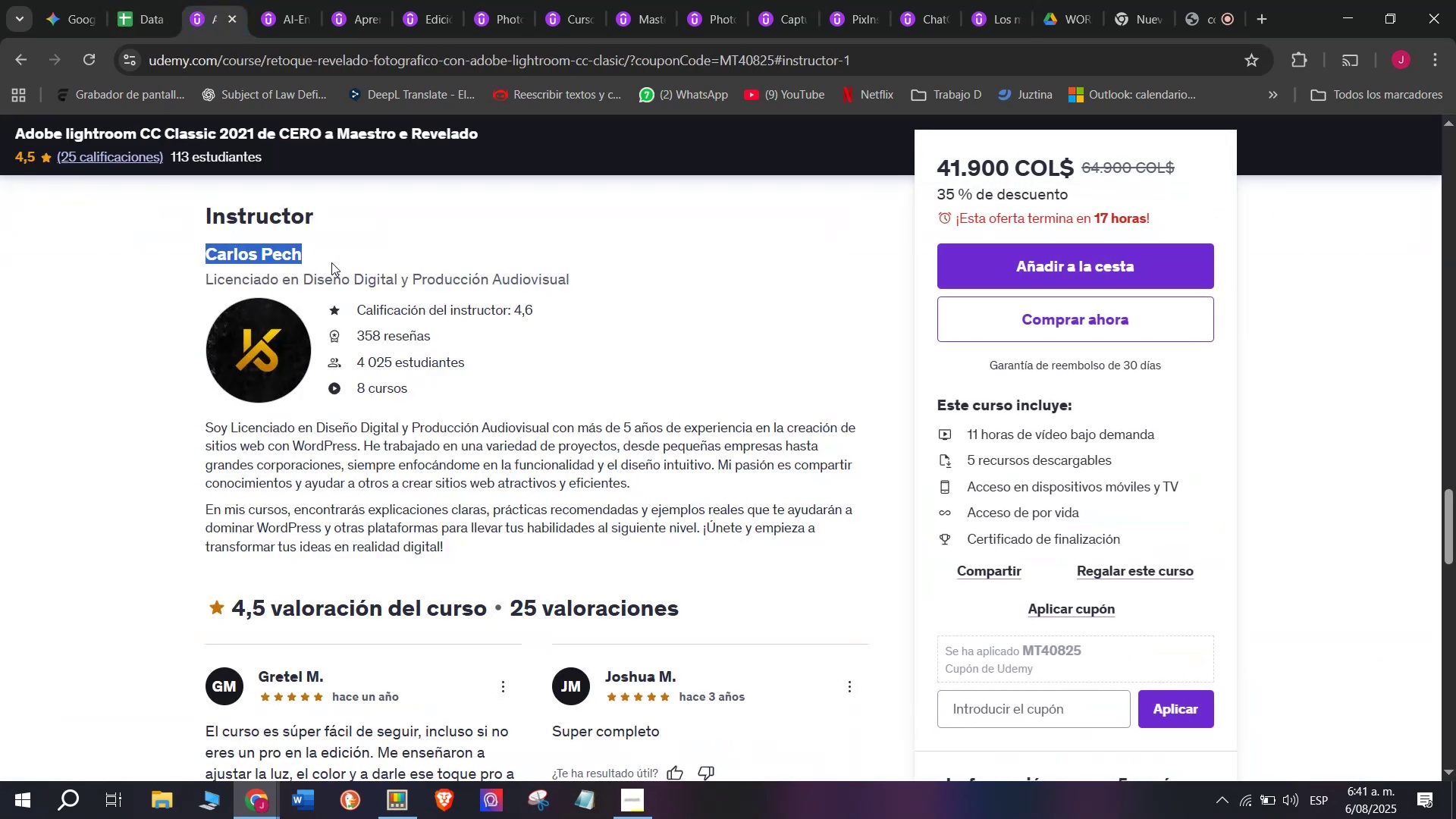 
key(Control+ControlLeft)
 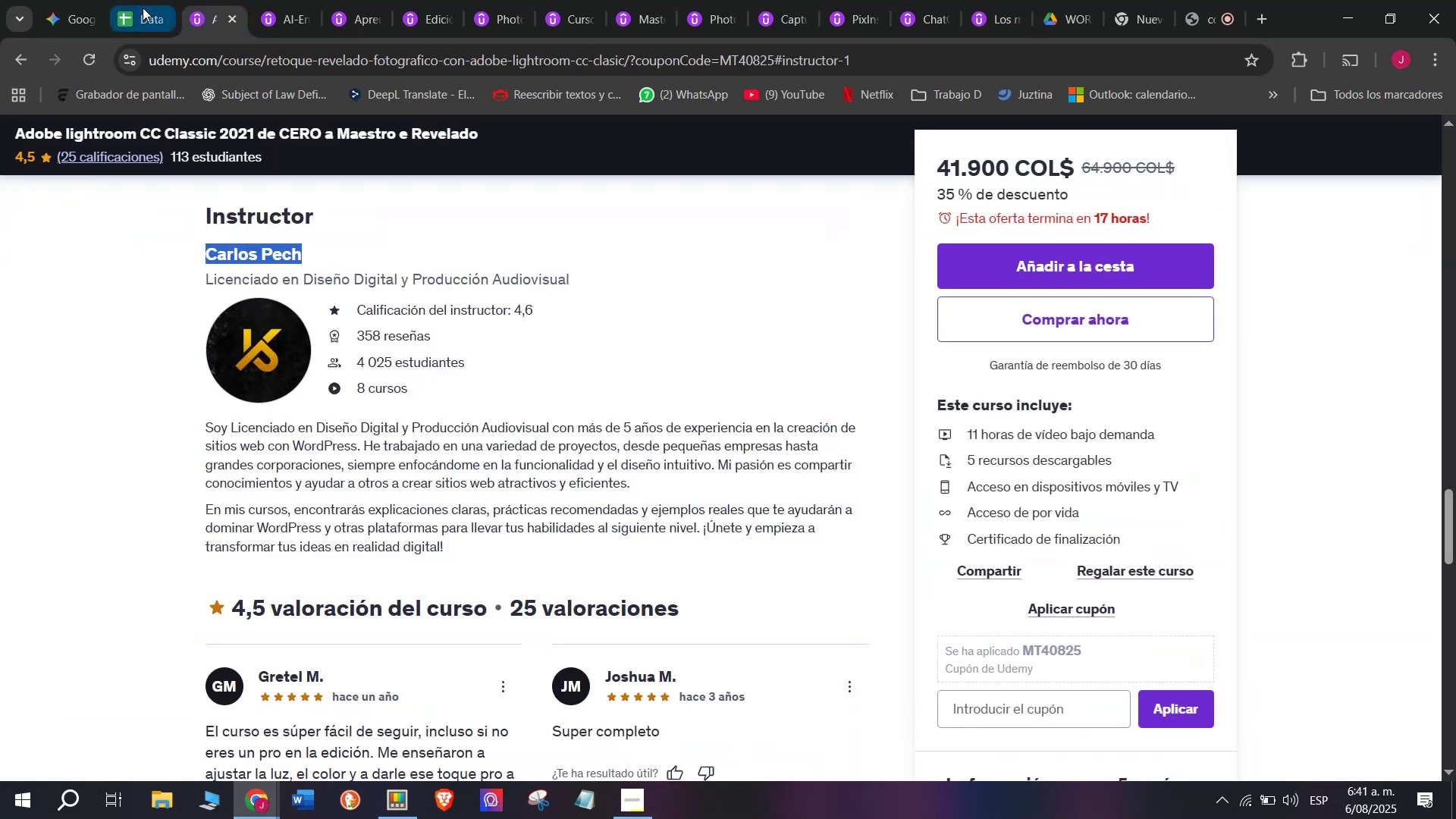 
key(Break)
 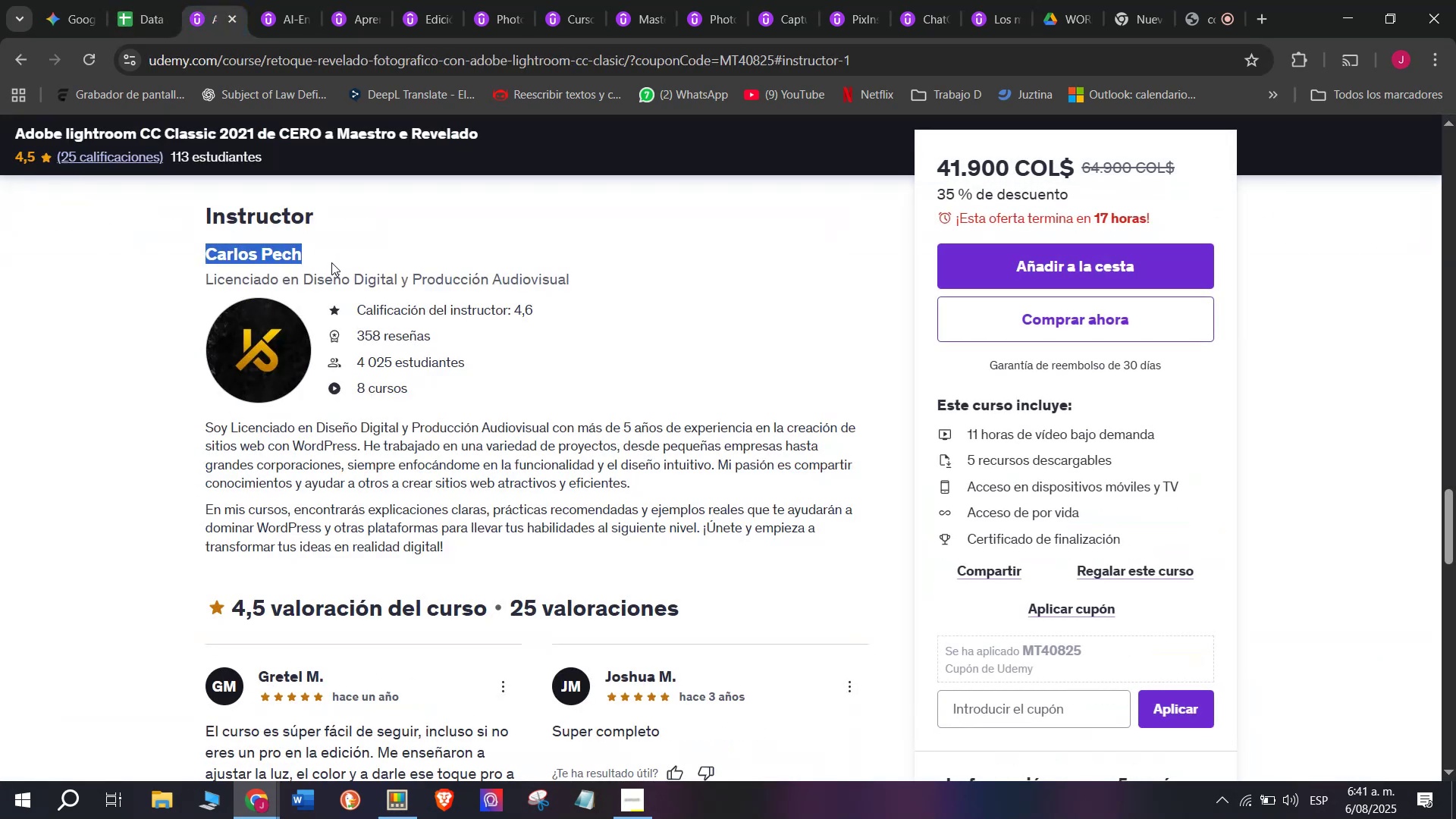 
key(Control+C)
 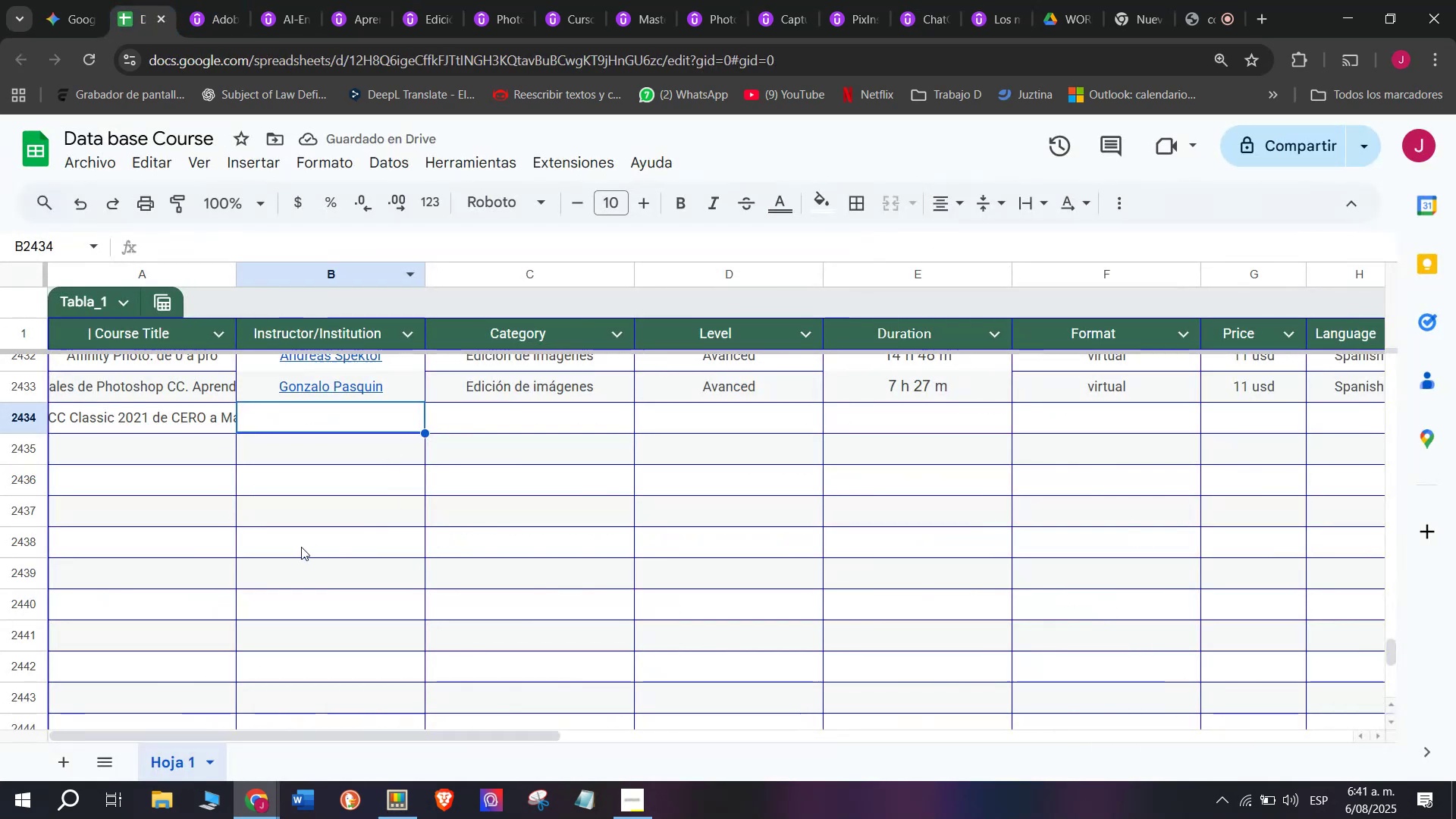 
key(Control+ControlLeft)
 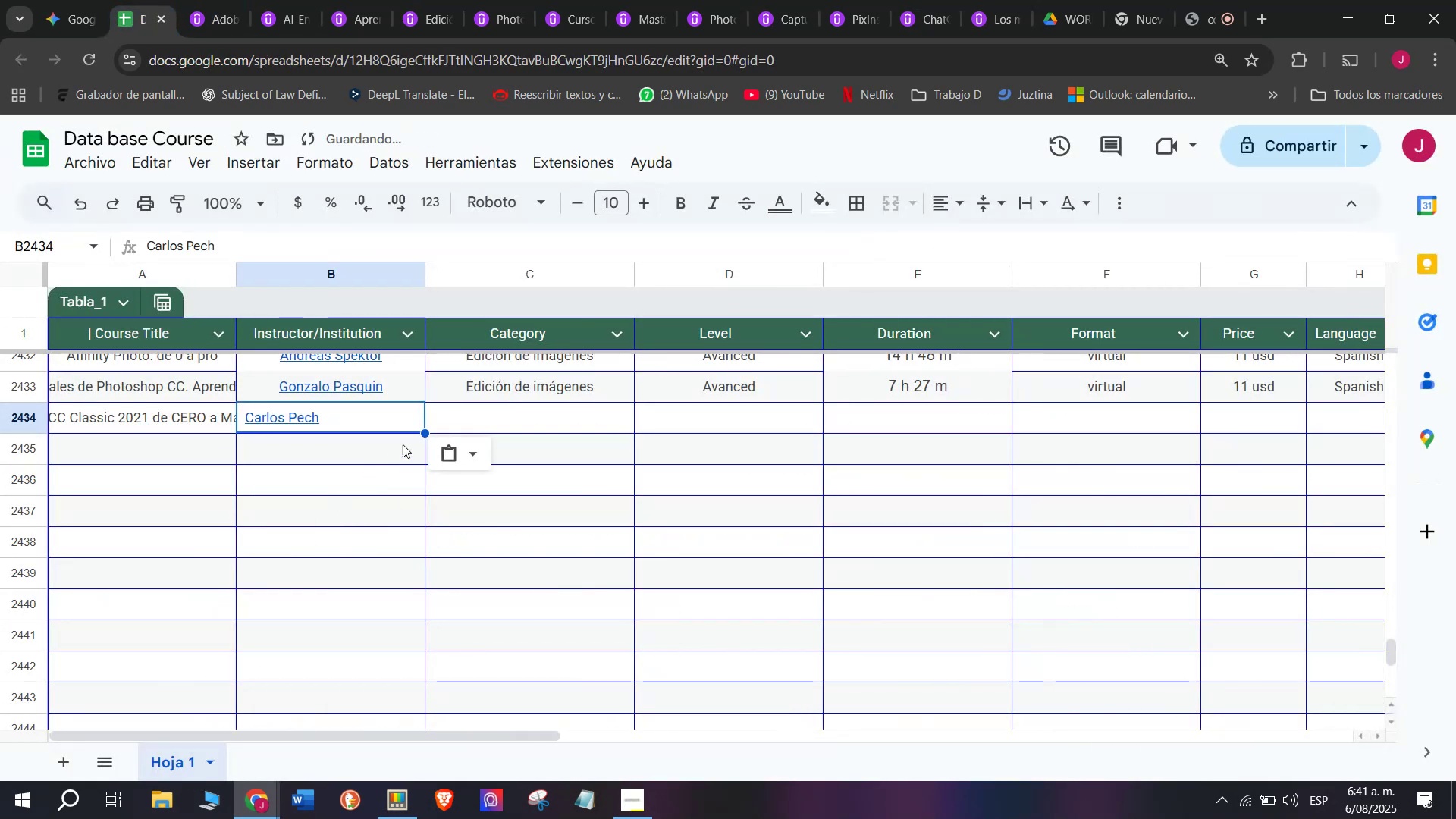 
key(Z)
 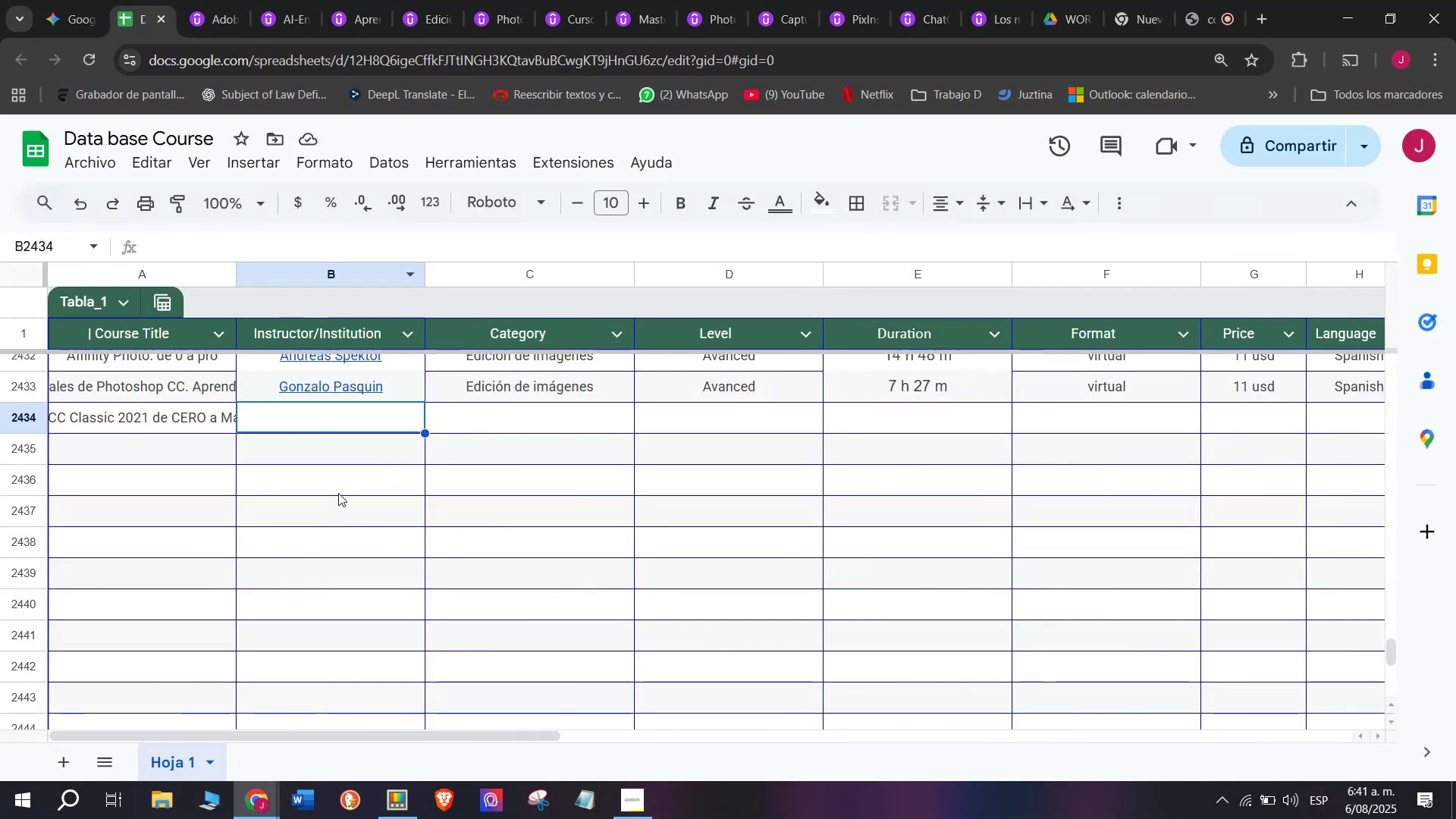 
key(Control+V)
 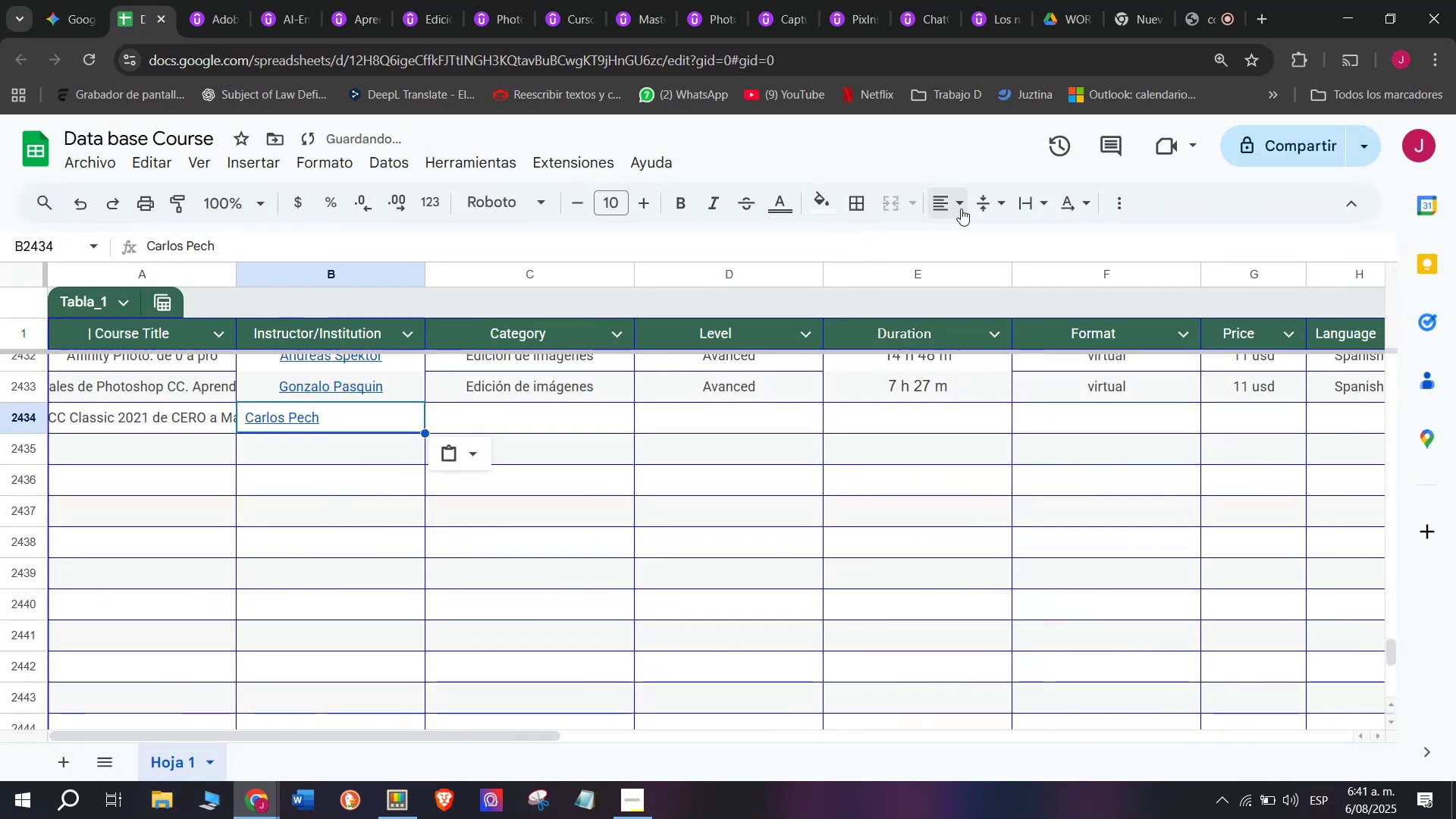 
left_click([962, 208])
 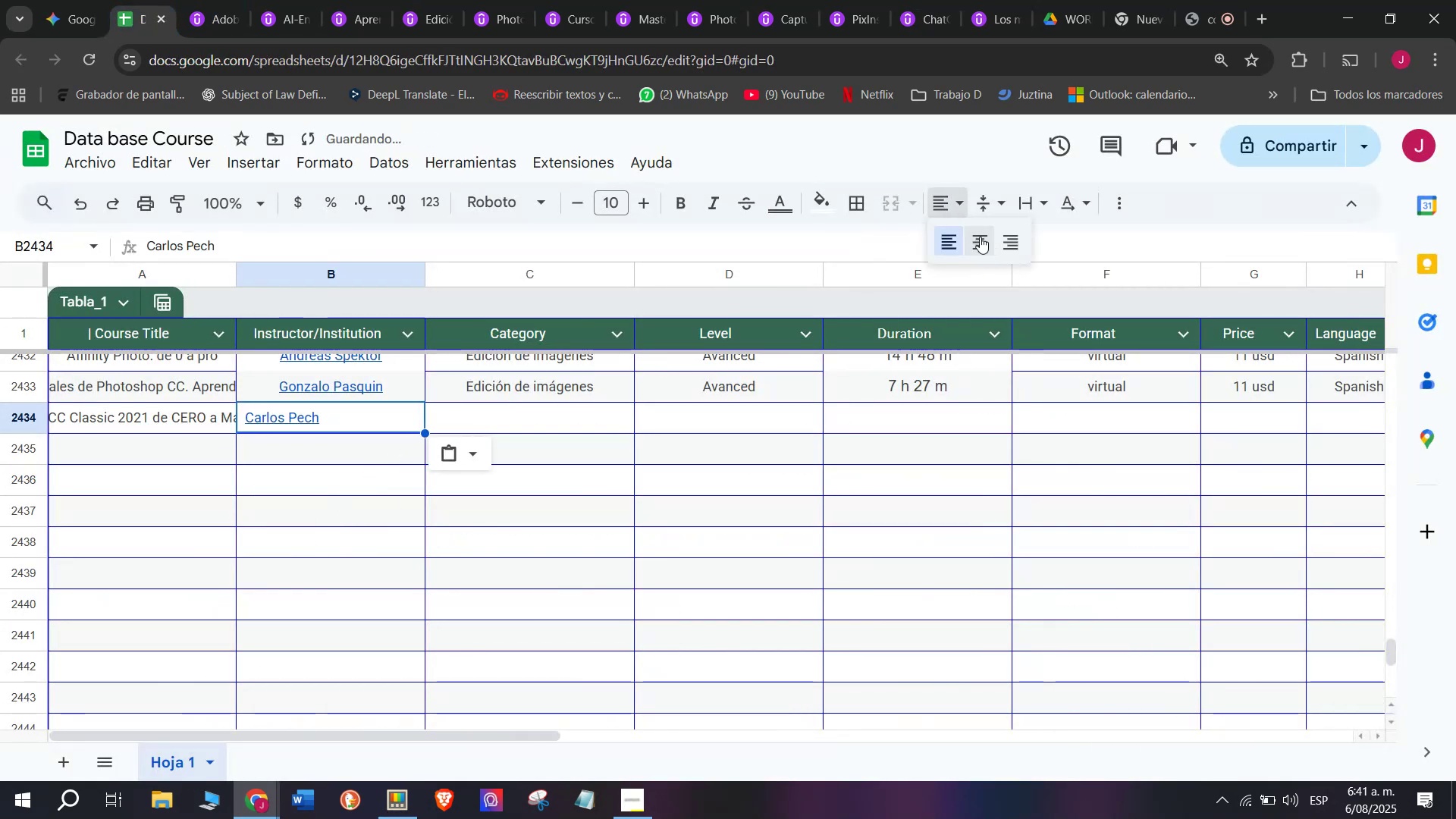 
left_click([981, 237])
 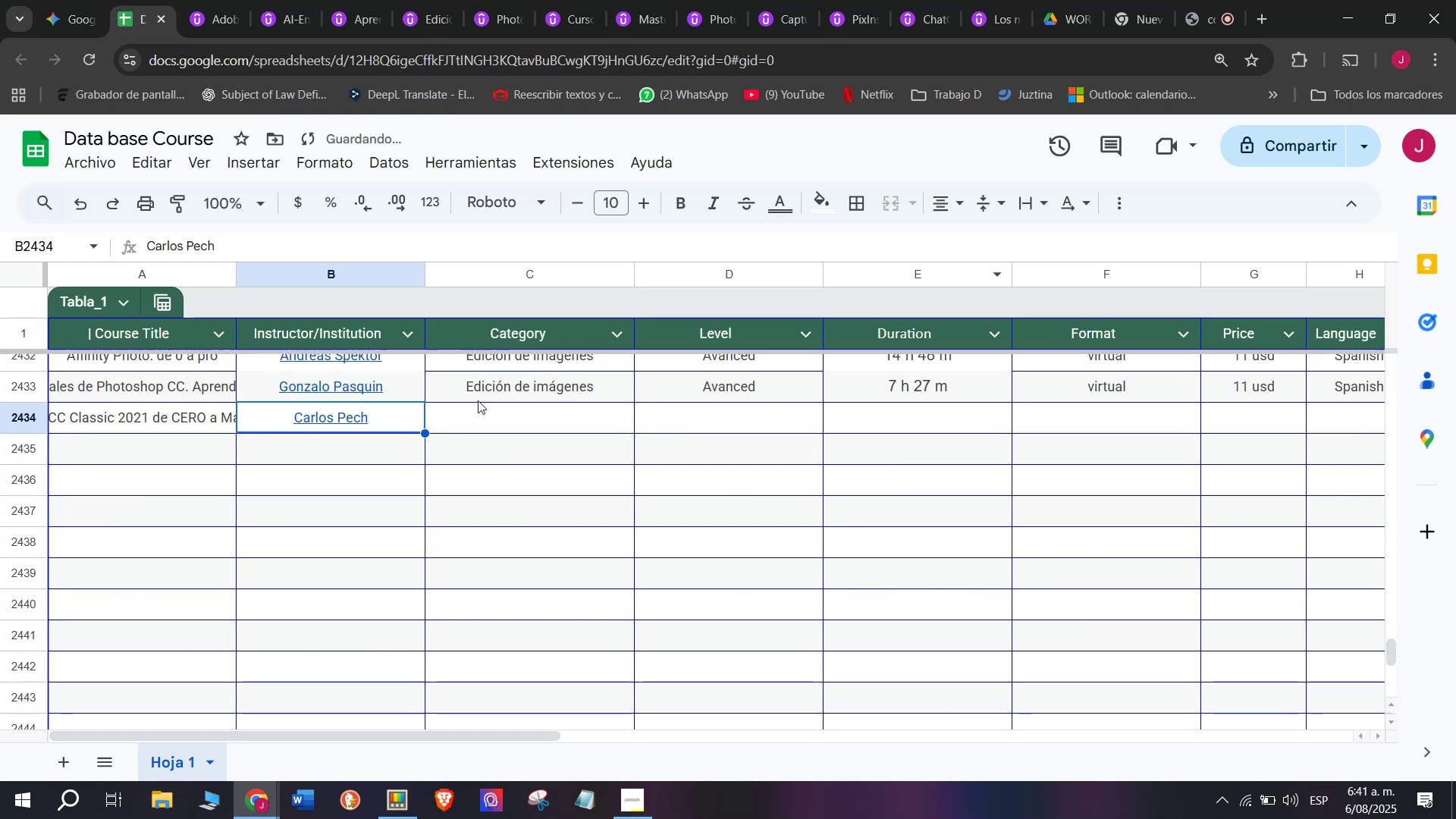 
left_click([478, 400])
 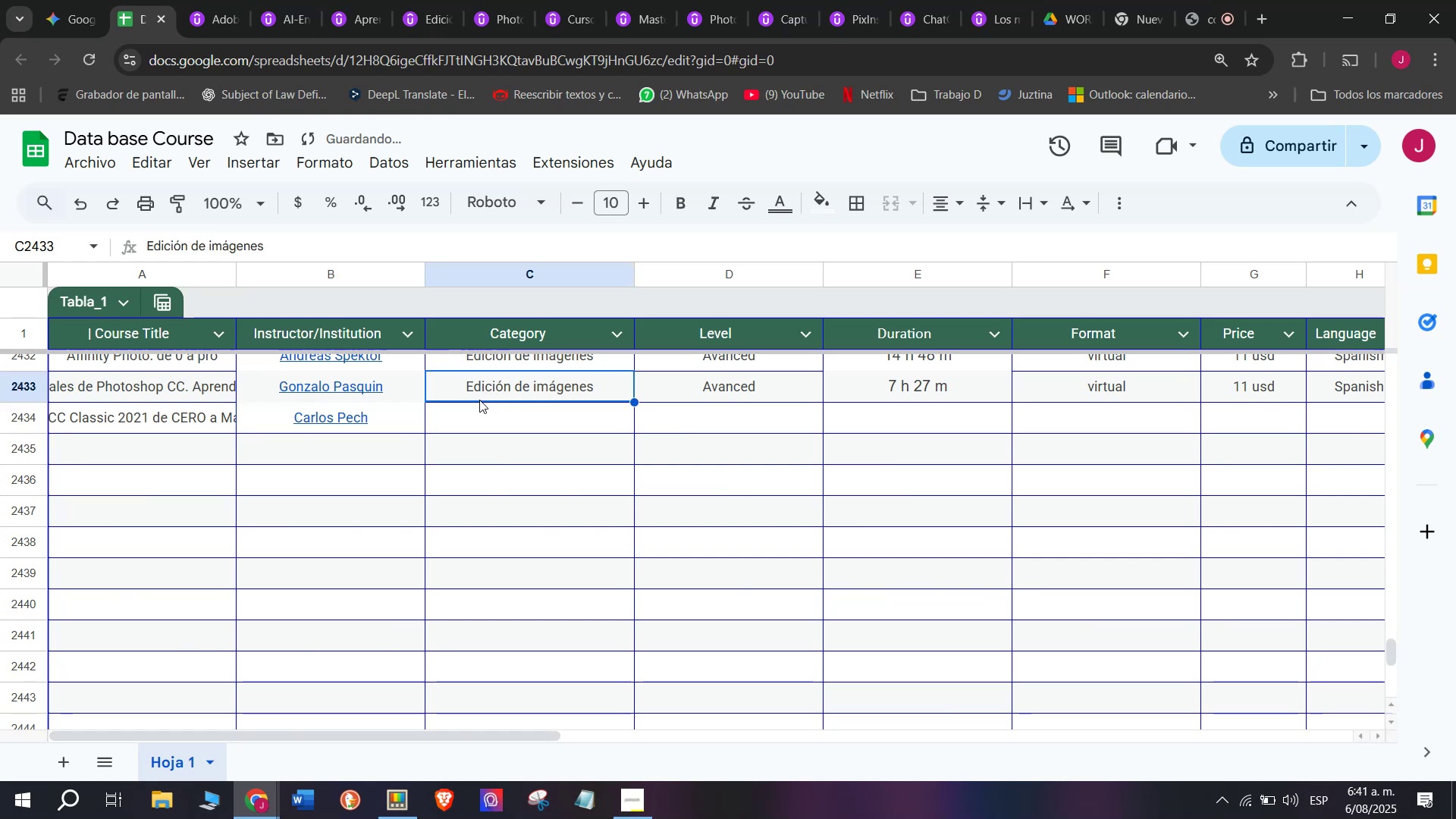 
key(Control+ControlLeft)
 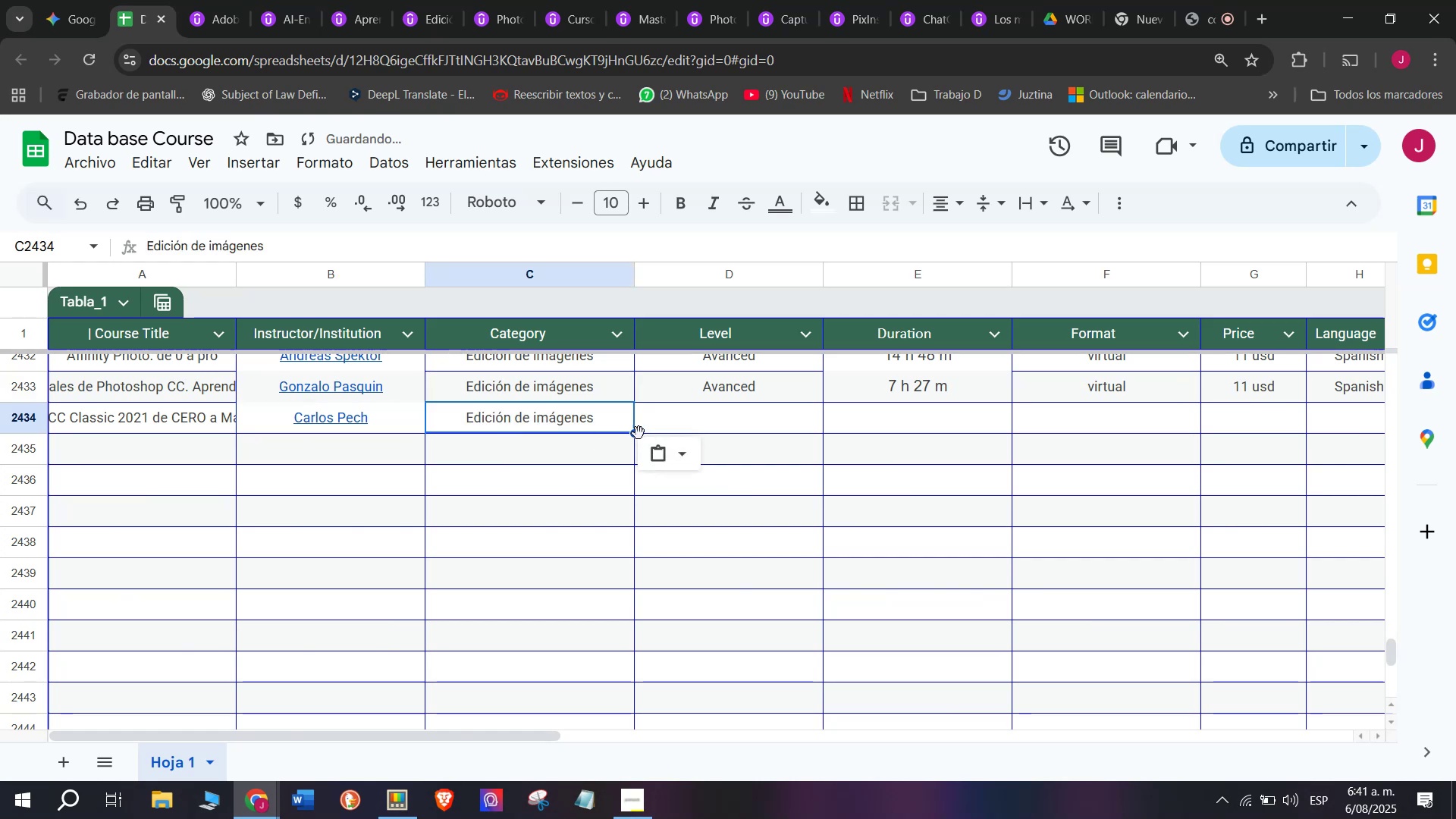 
key(Break)
 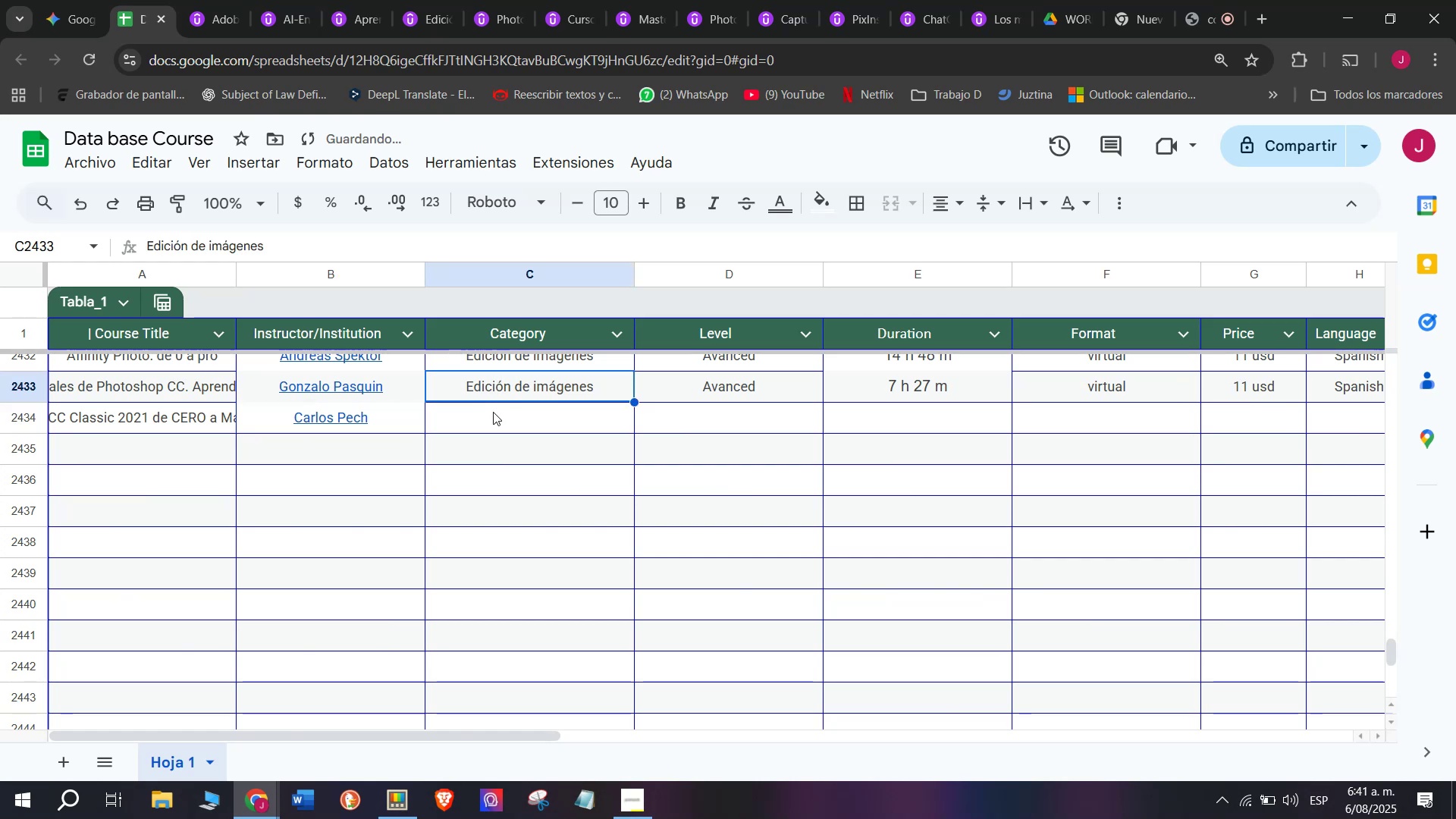 
key(Control+C)
 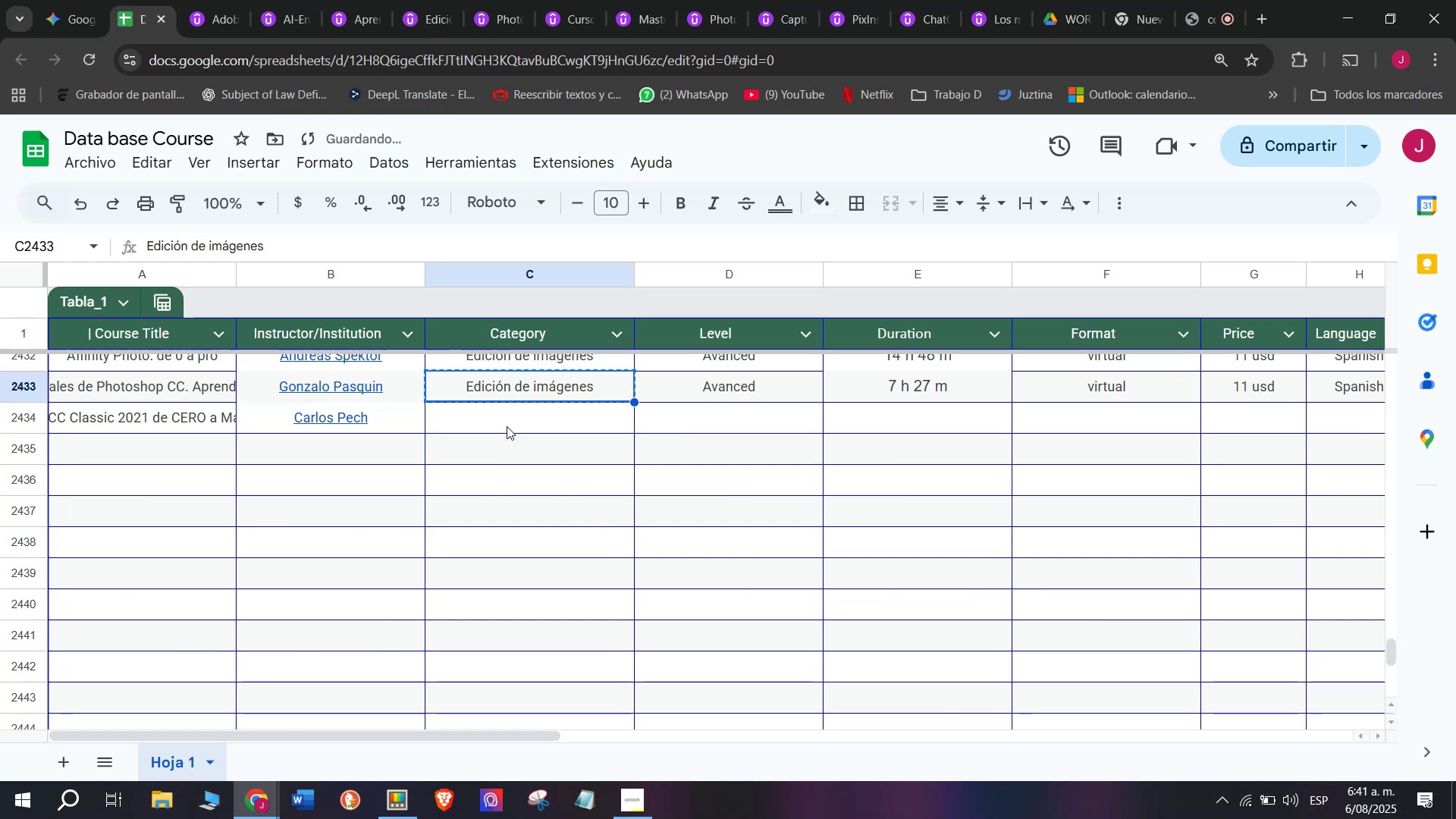 
double_click([507, 426])
 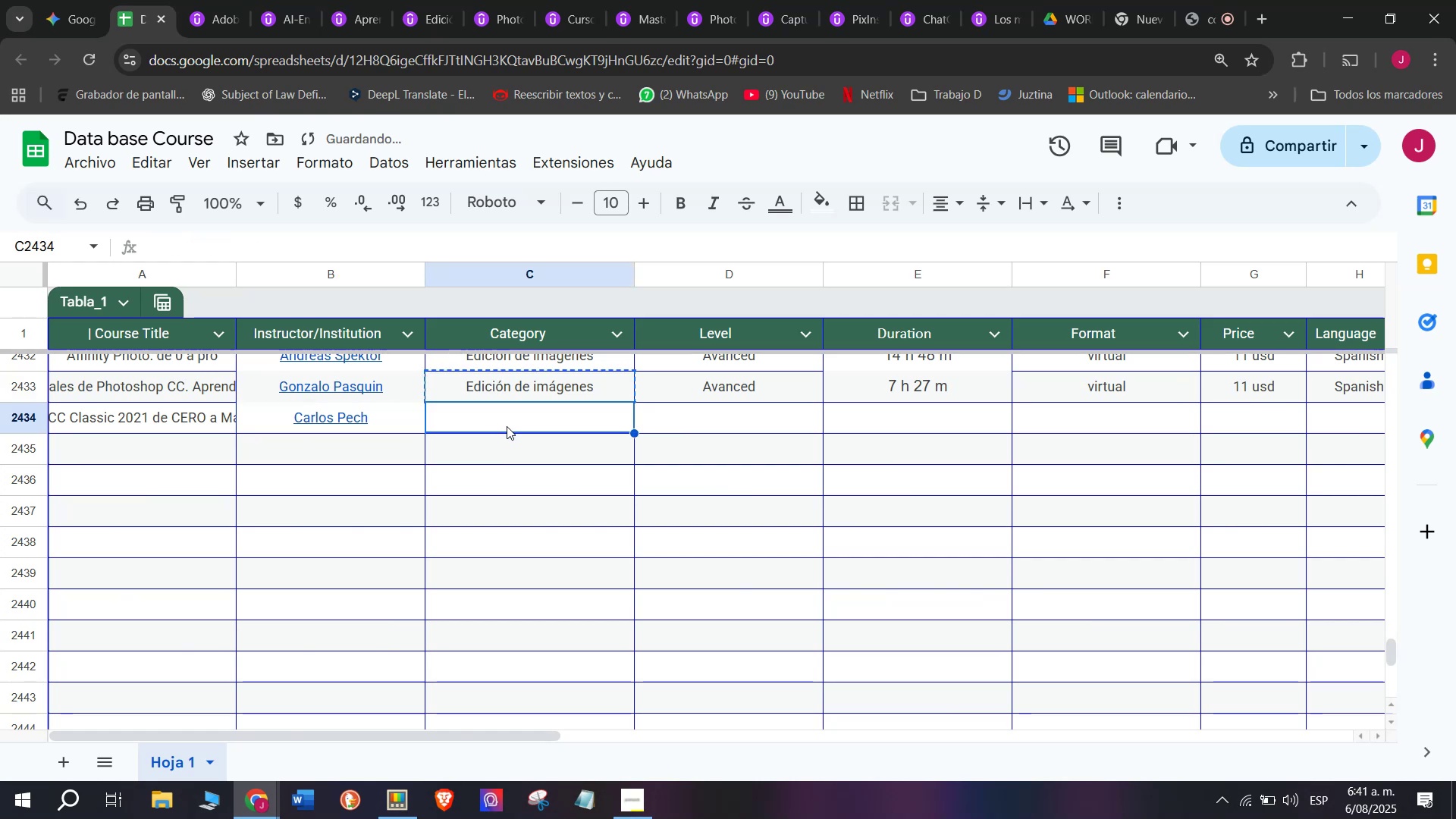 
key(Z)
 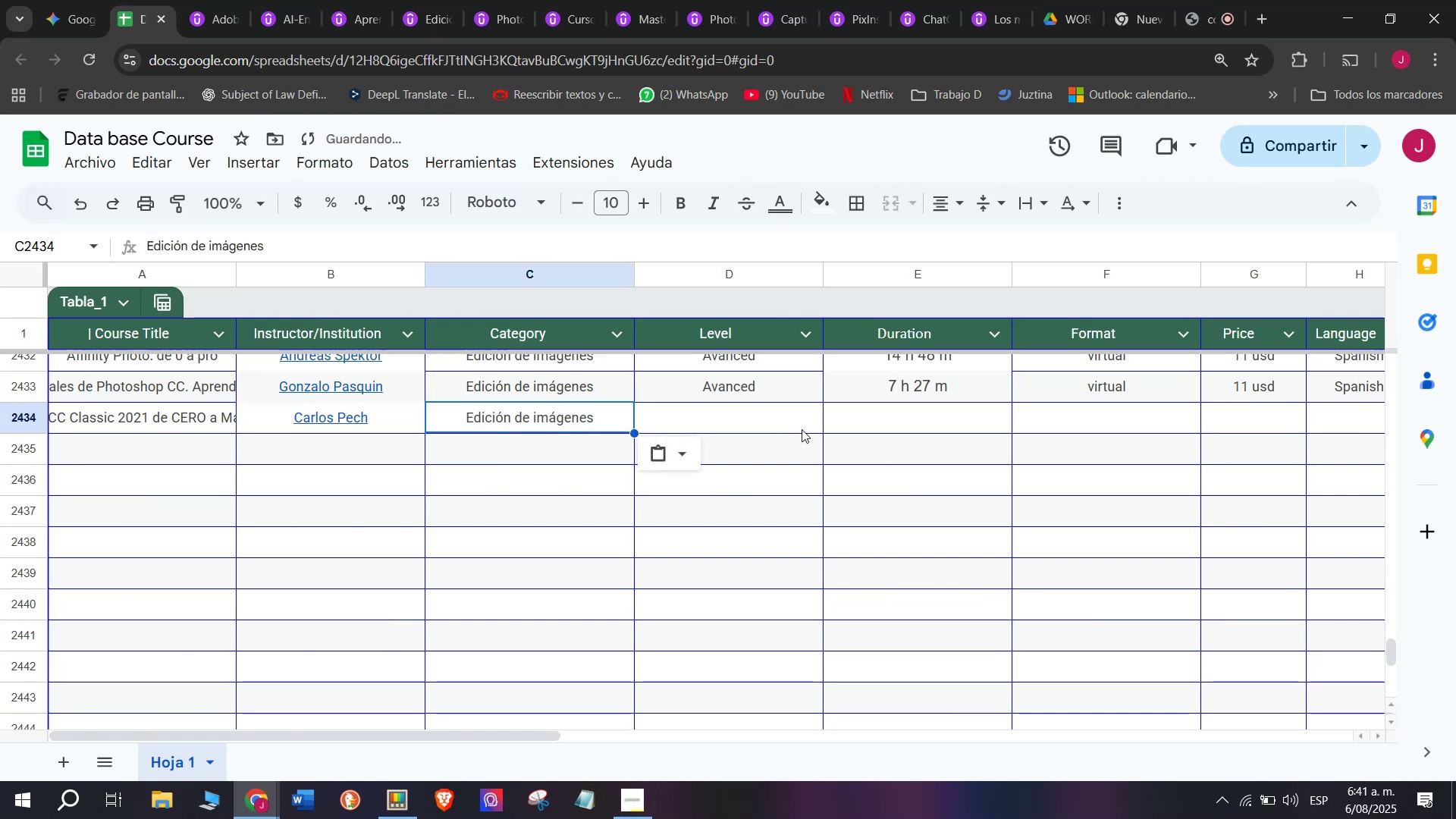 
key(Control+ControlLeft)
 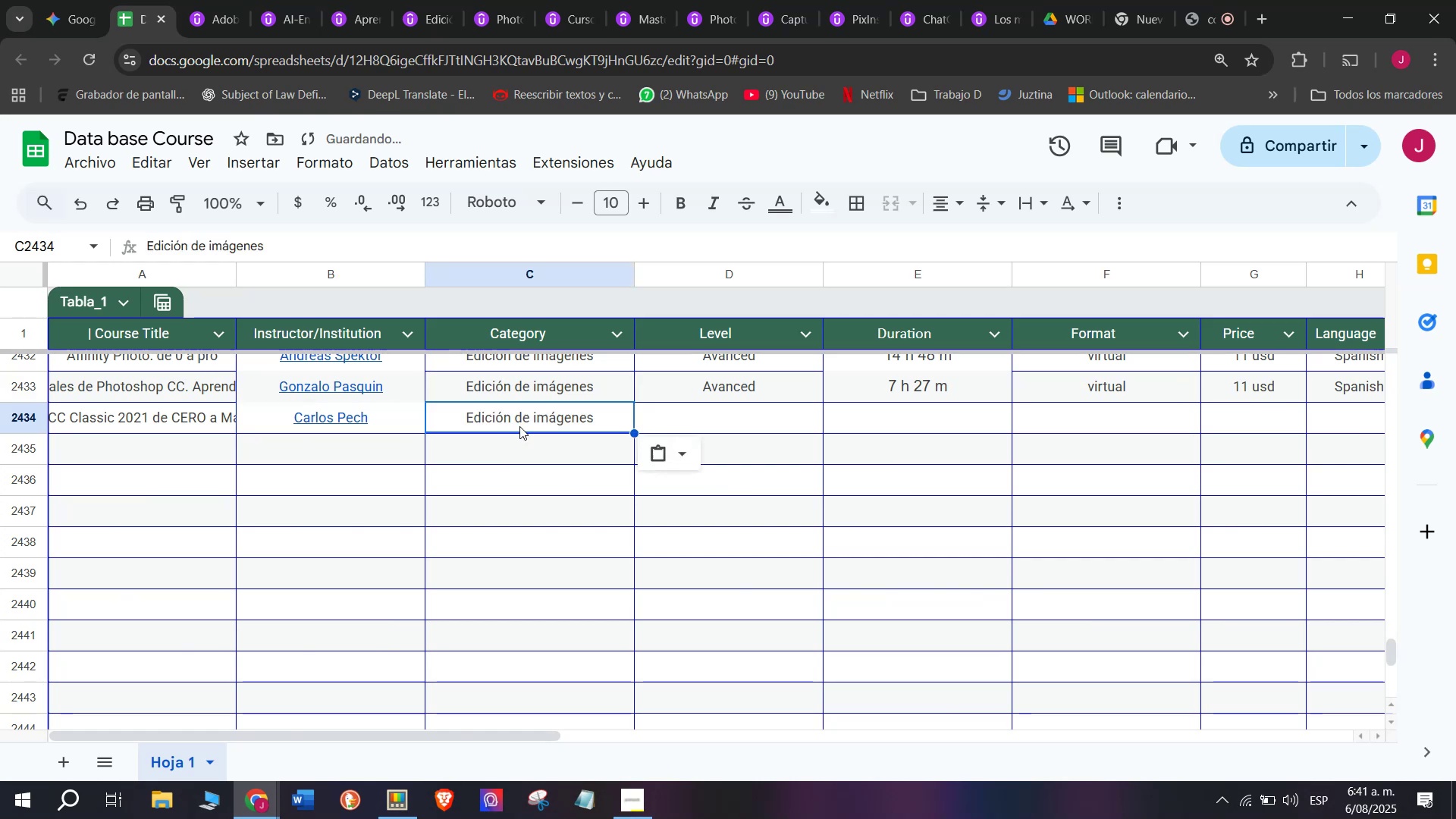 
key(Control+V)
 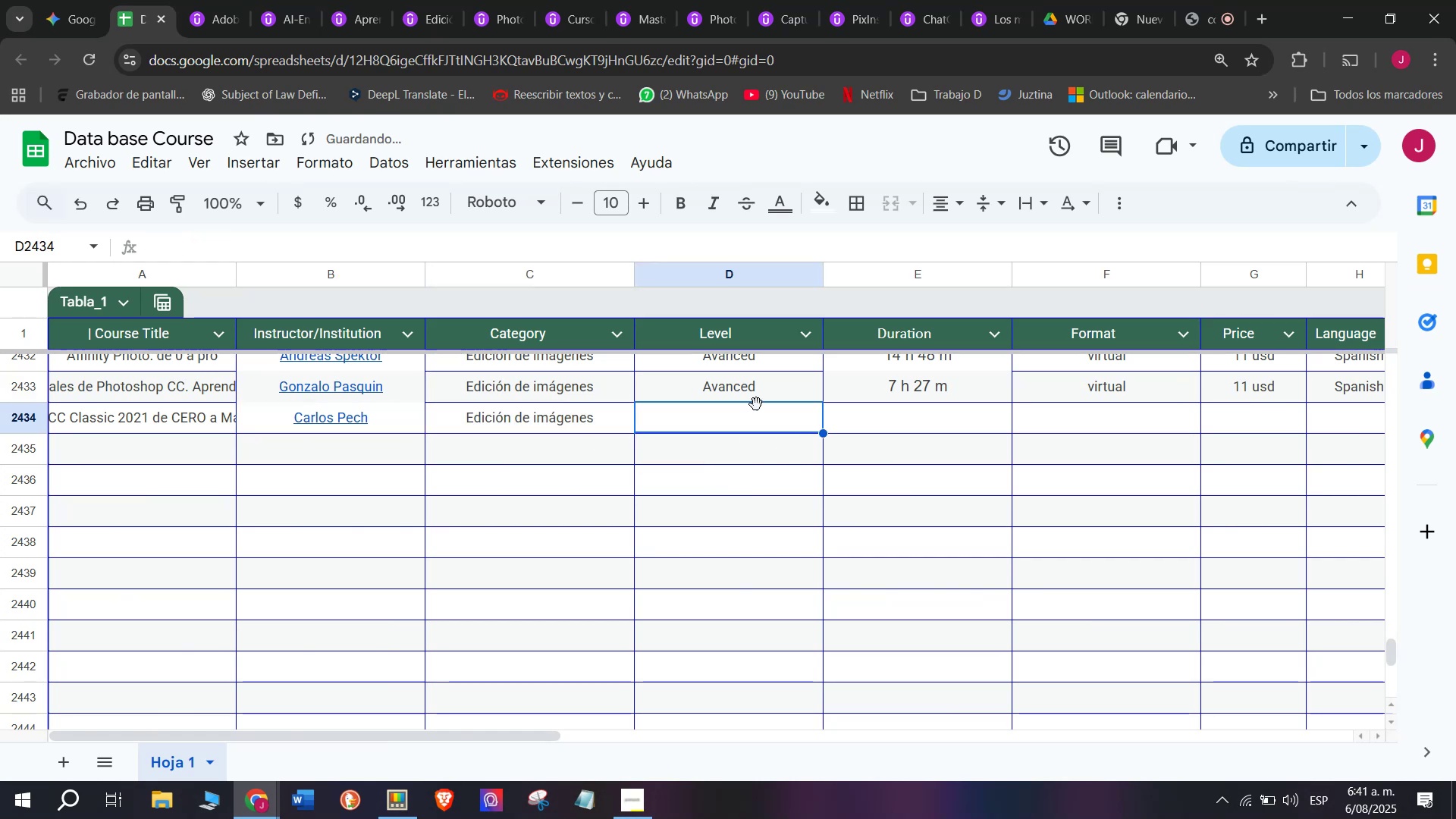 
double_click([745, 397])
 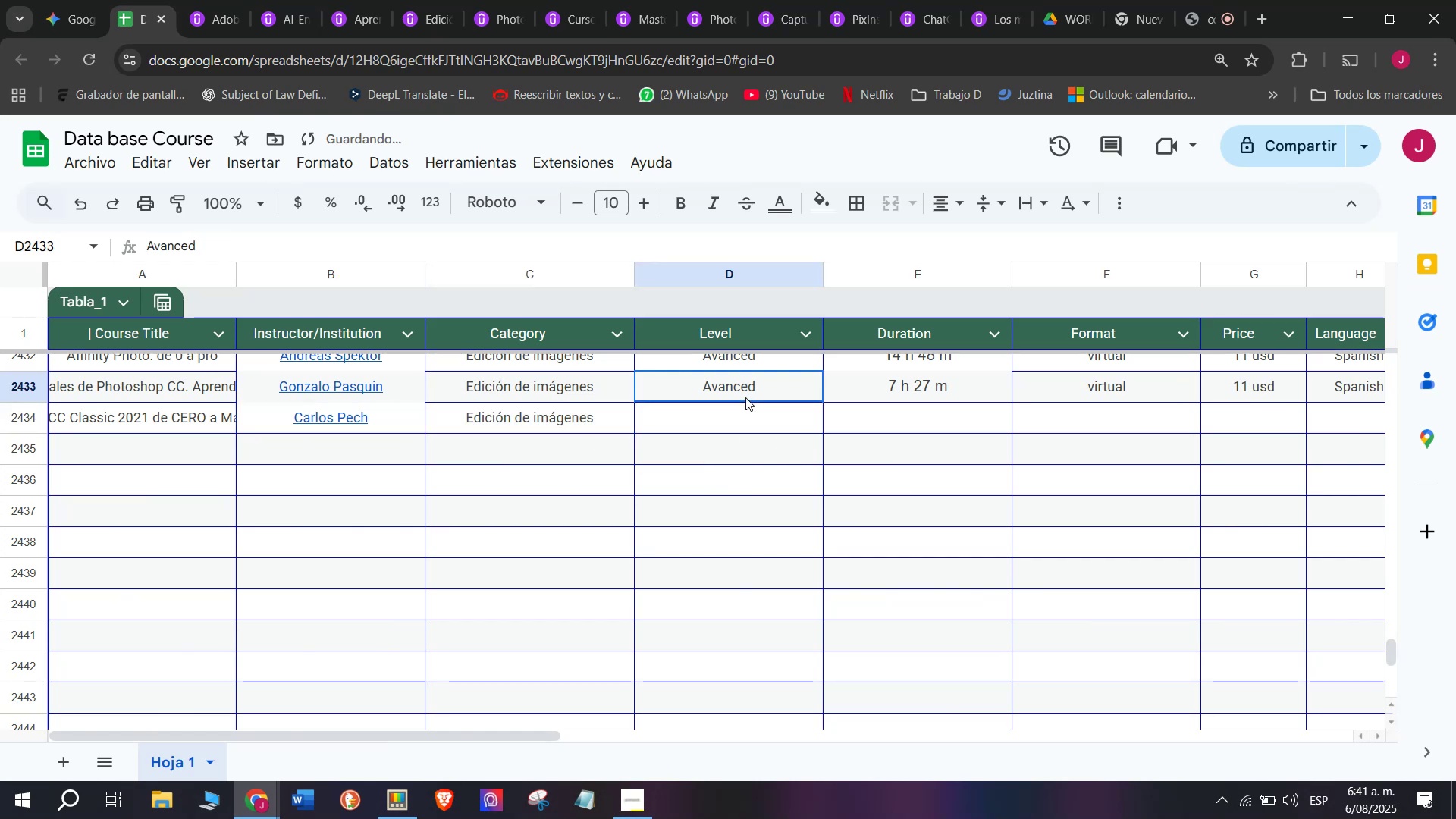 
key(Break)
 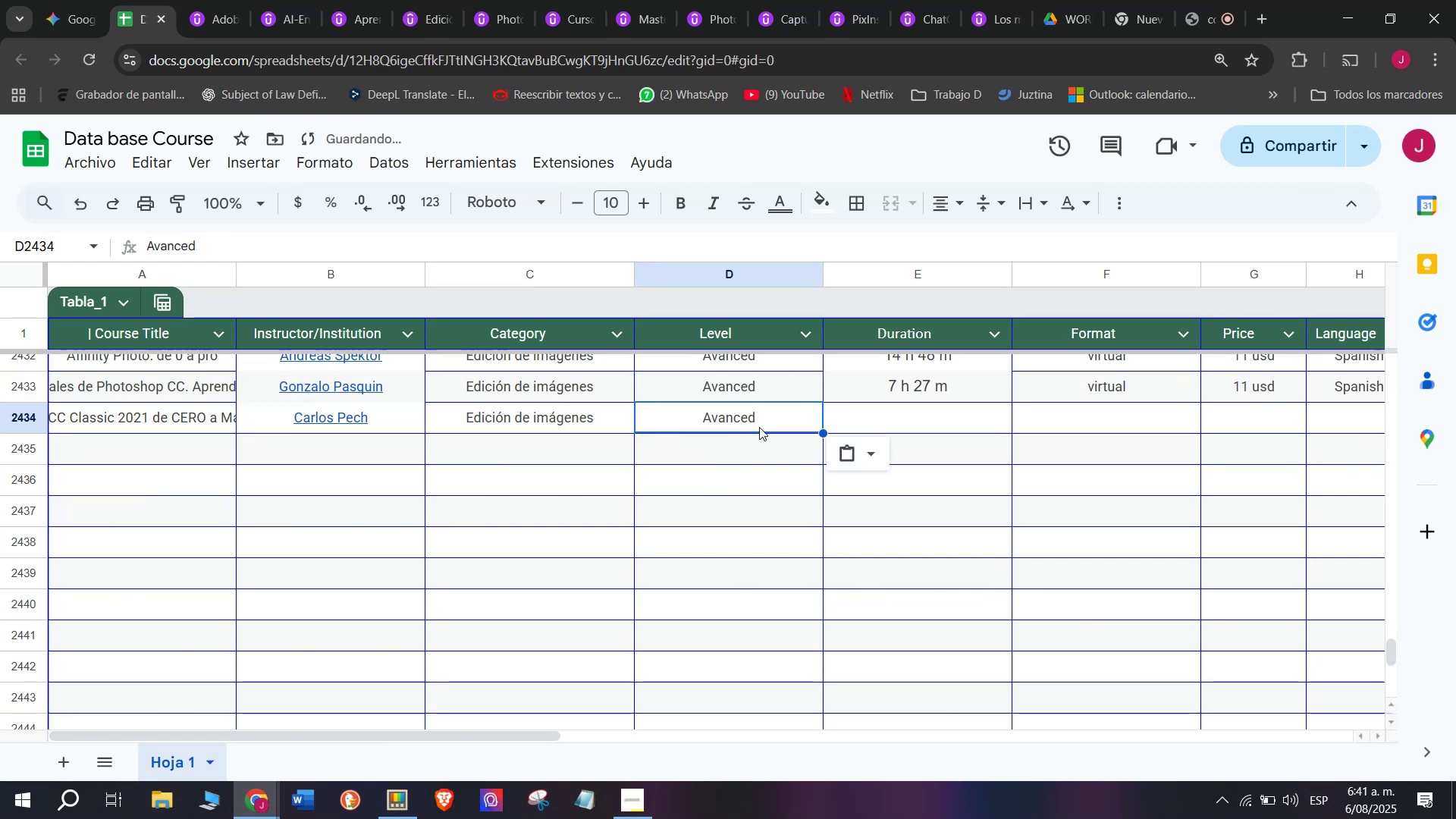 
key(Control+ControlLeft)
 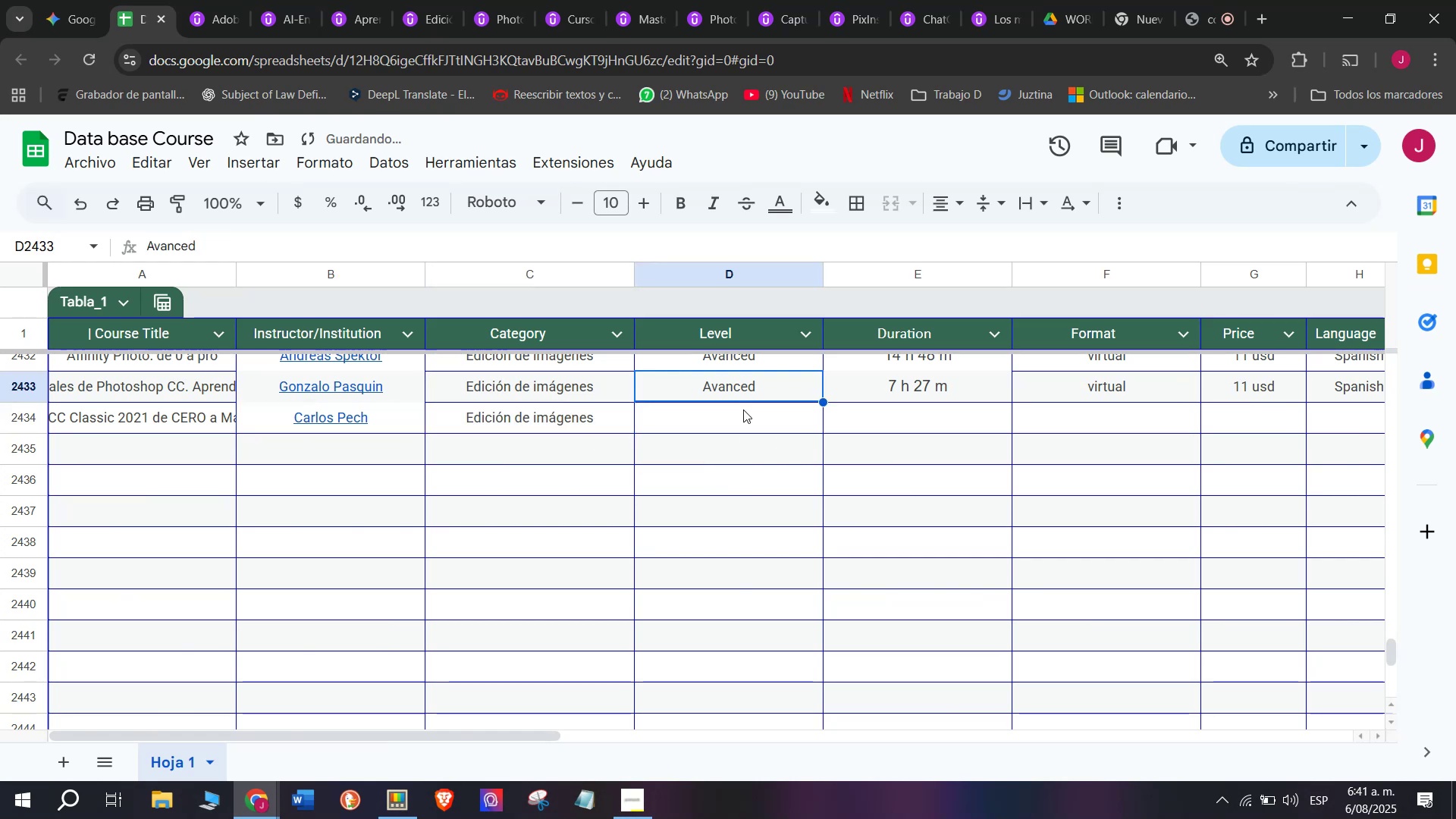 
key(Control+C)
 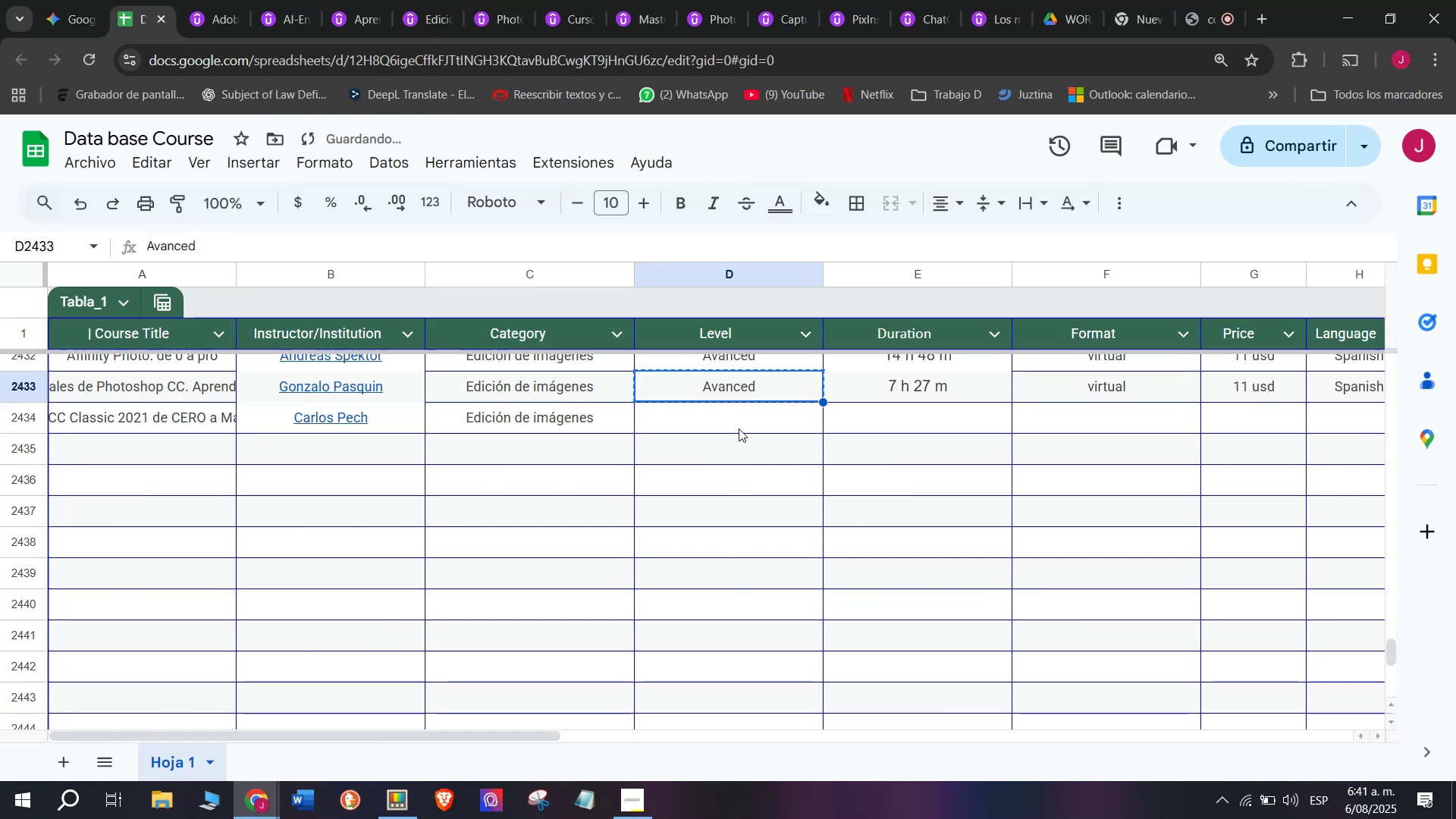 
triple_click([739, 428])
 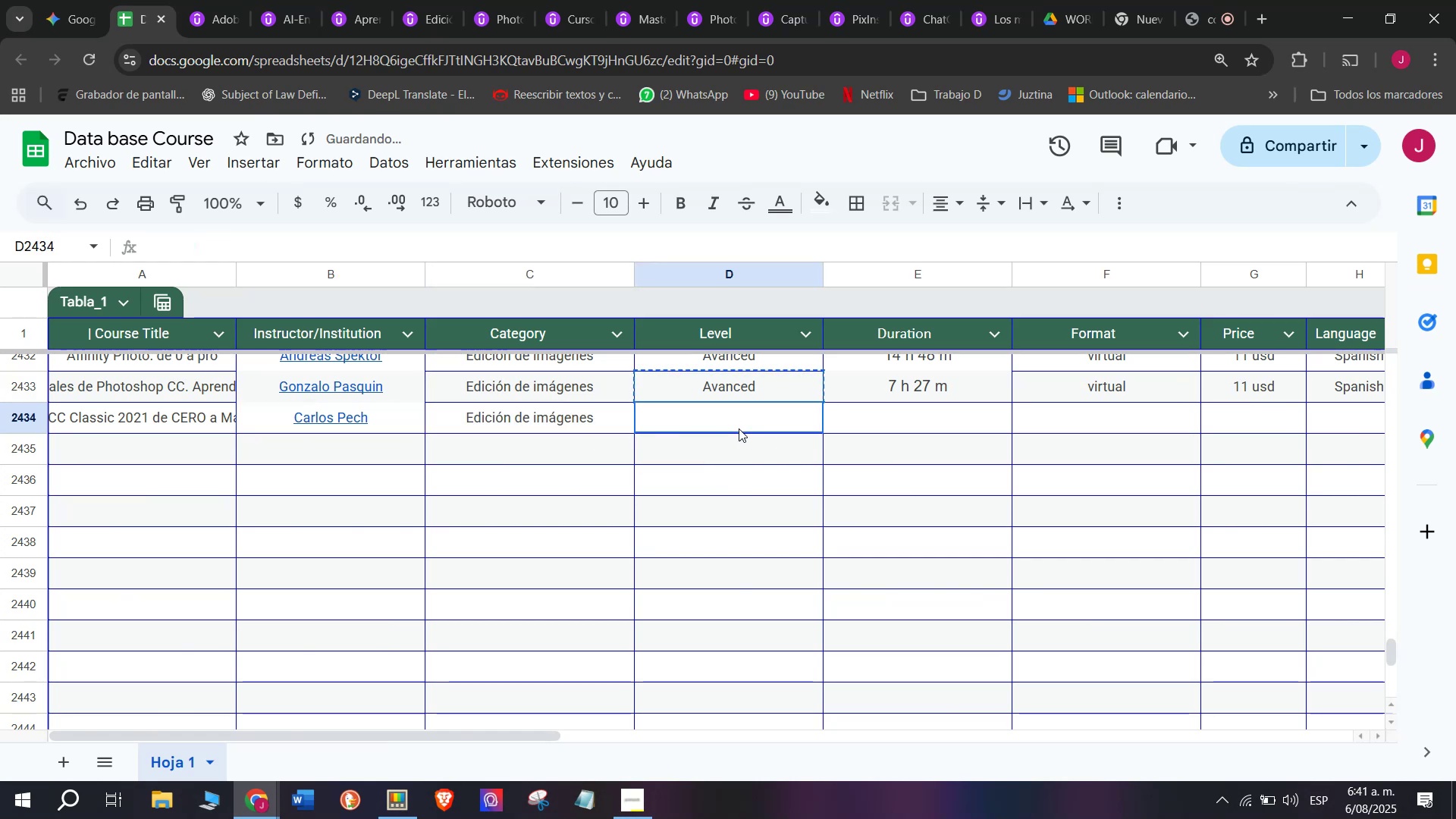 
key(Z)
 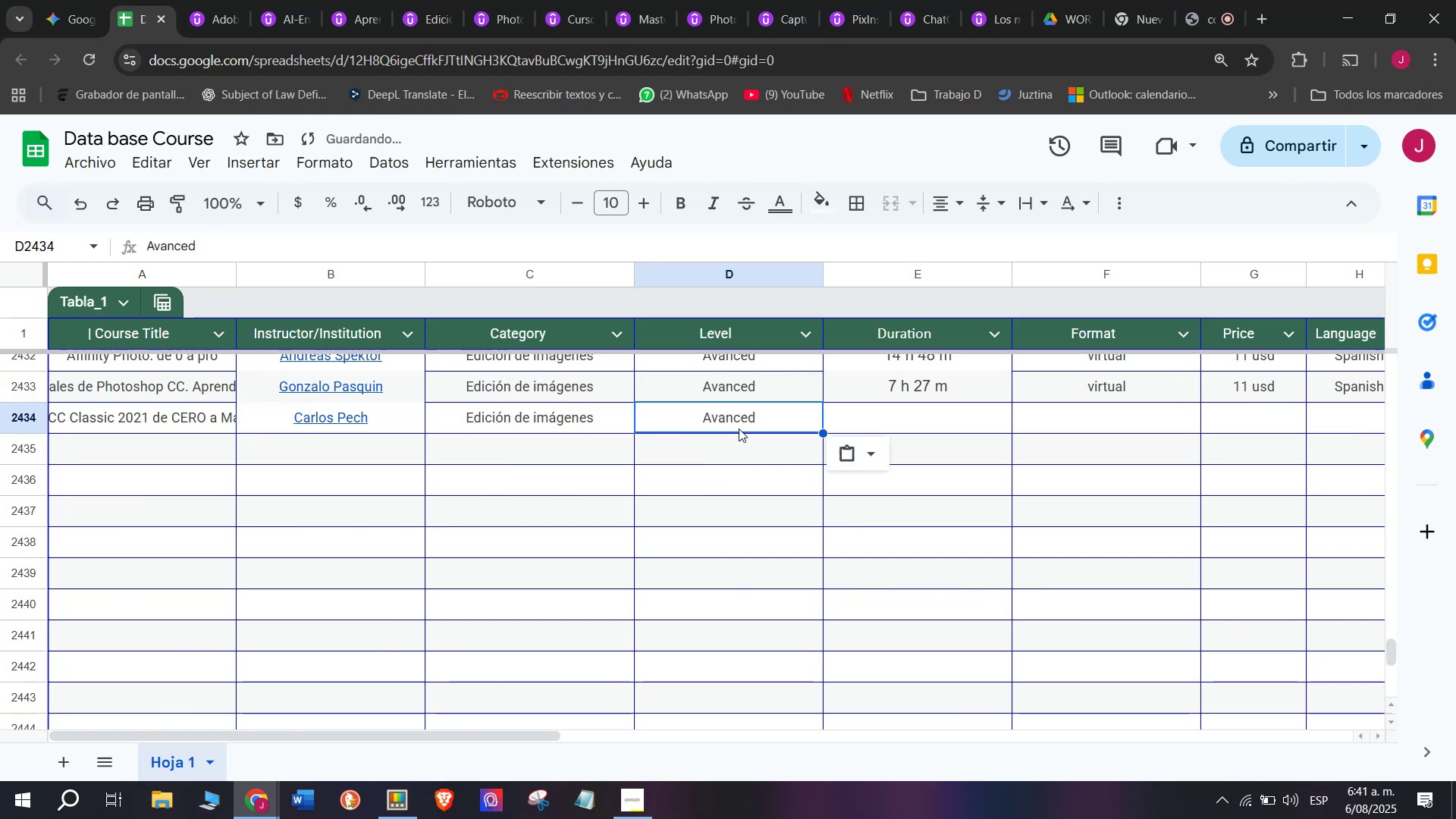 
key(Control+ControlLeft)
 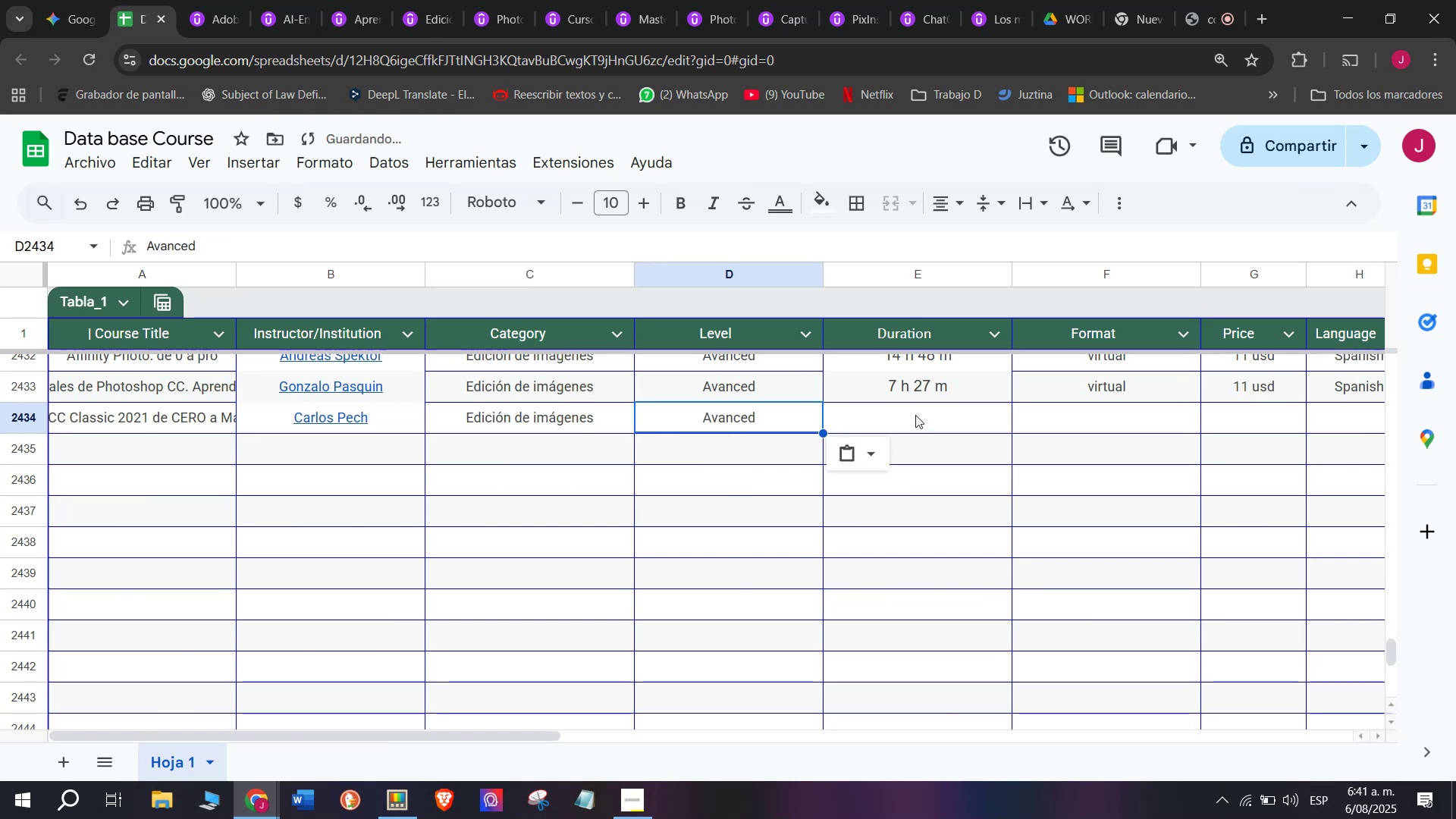 
key(Control+V)
 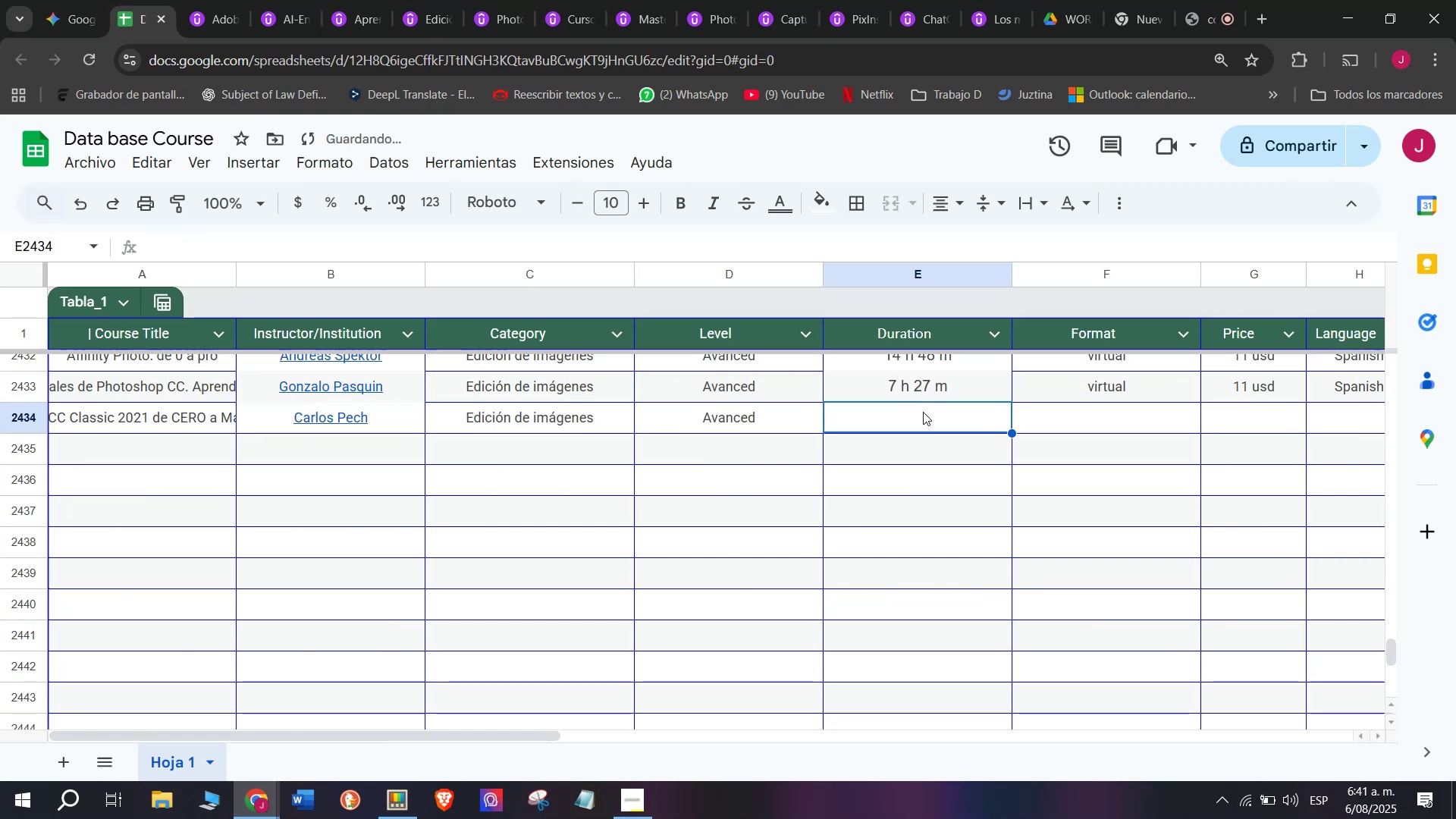 
key(Break)
 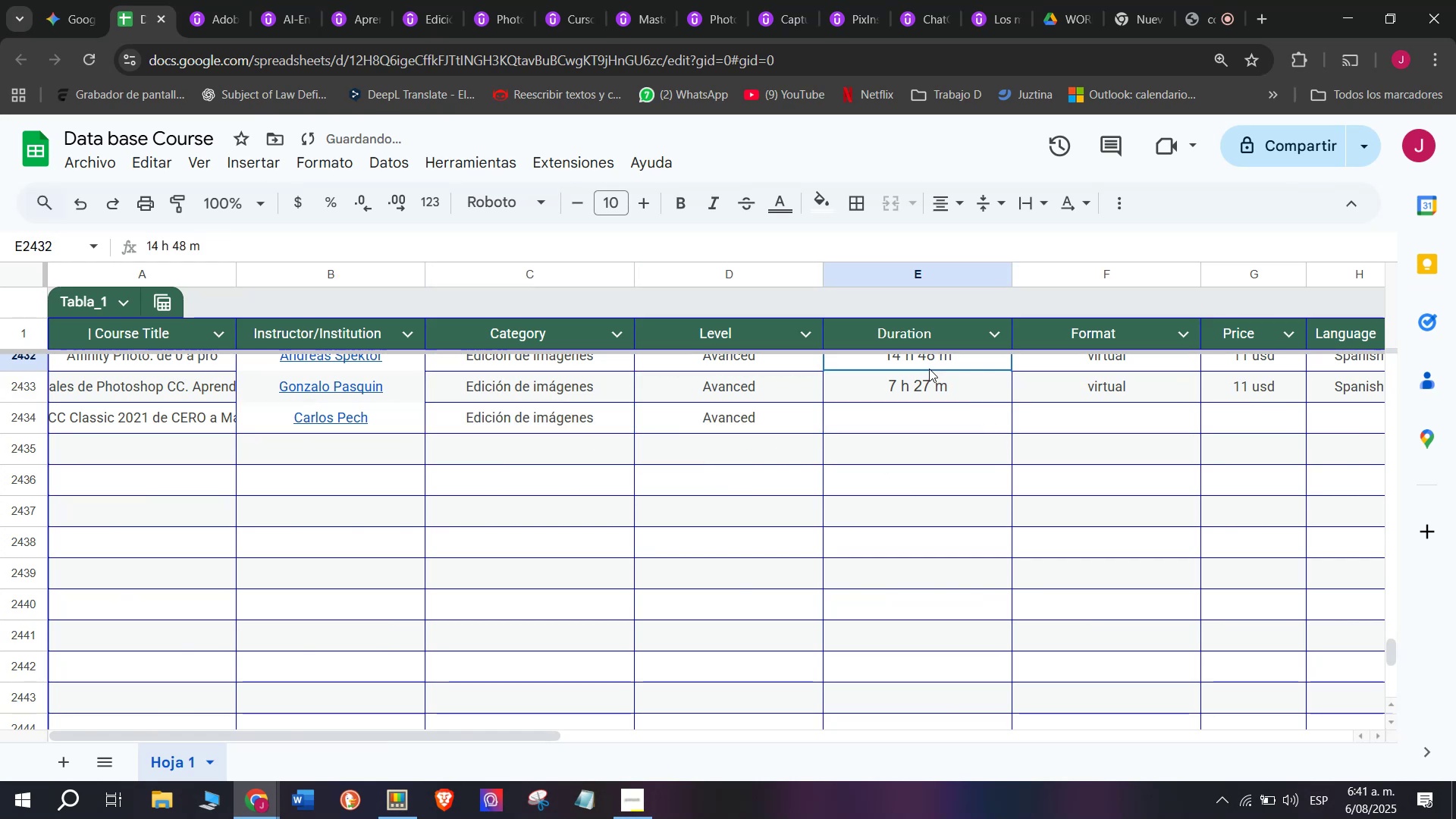 
key(Control+C)
 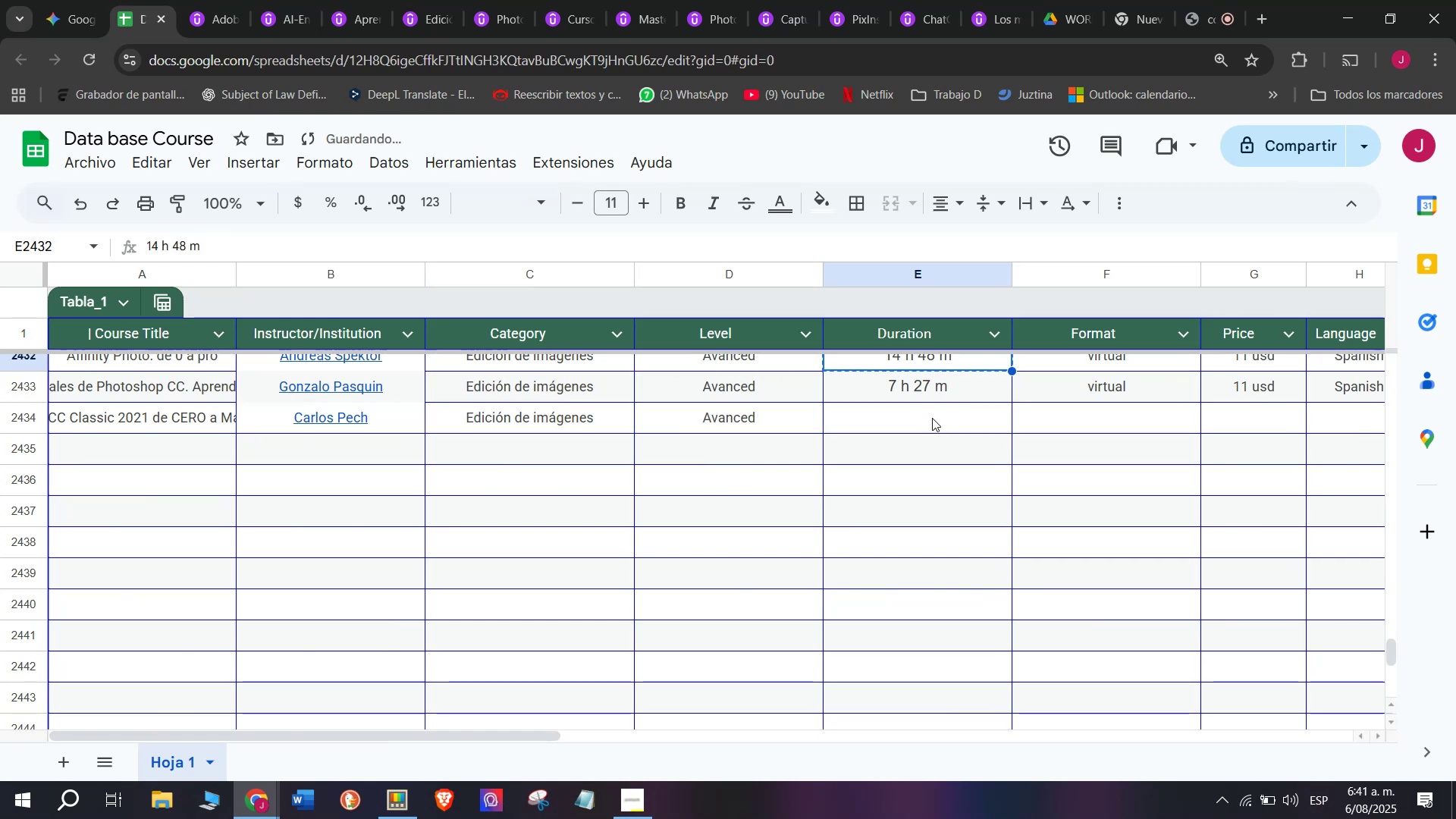 
key(Control+ControlLeft)
 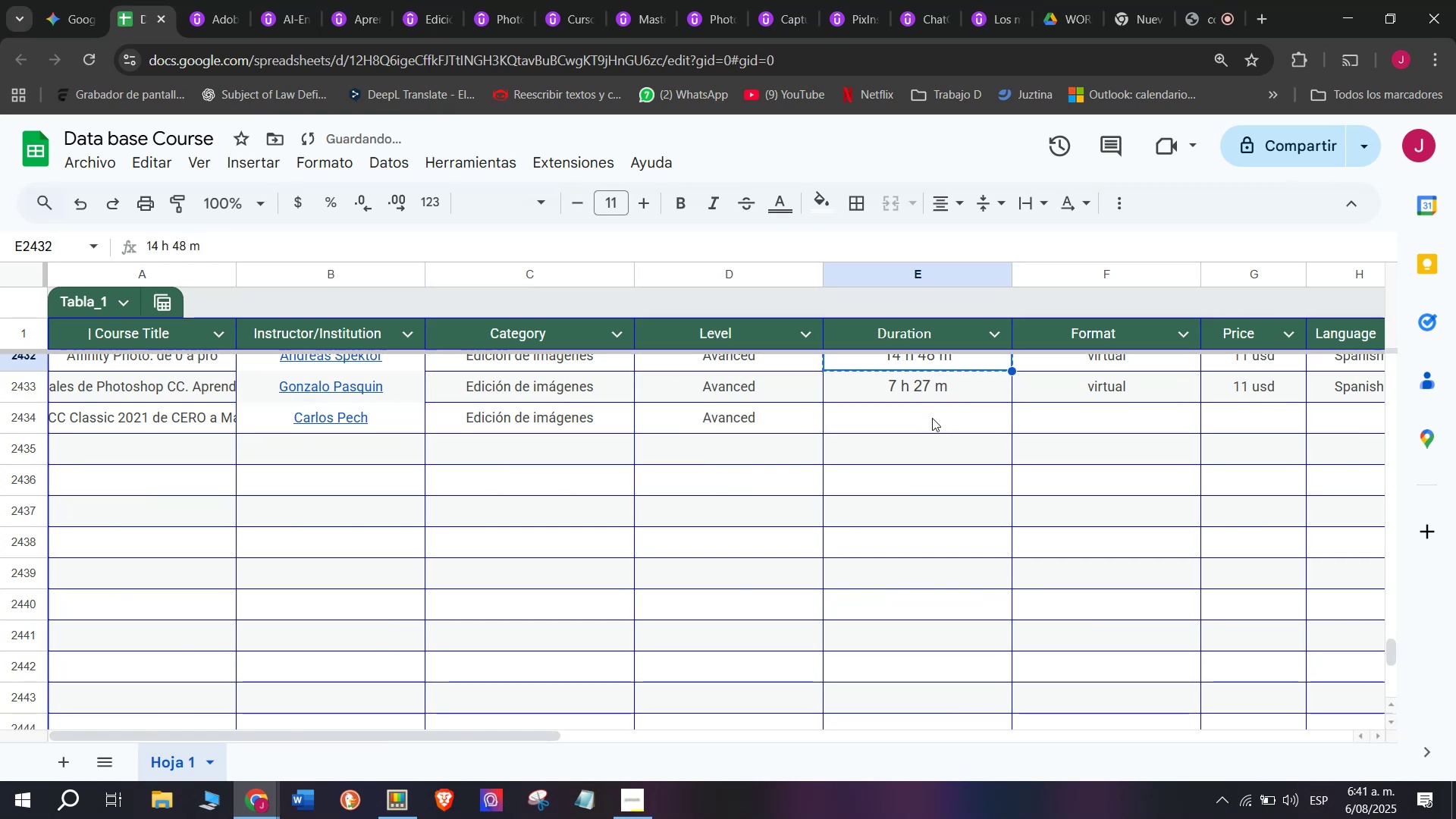 
double_click([929, 369])
 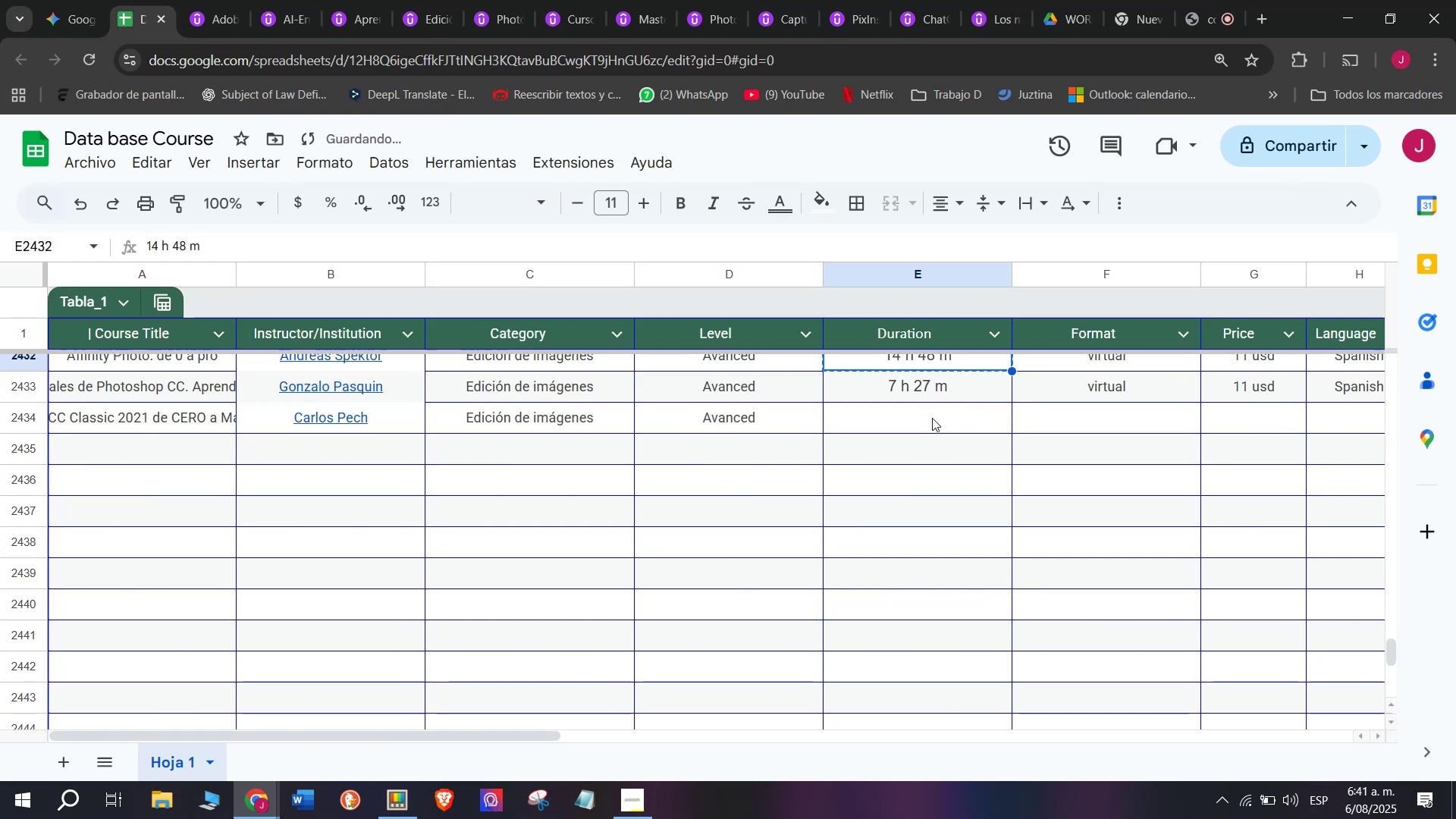 
key(Z)
 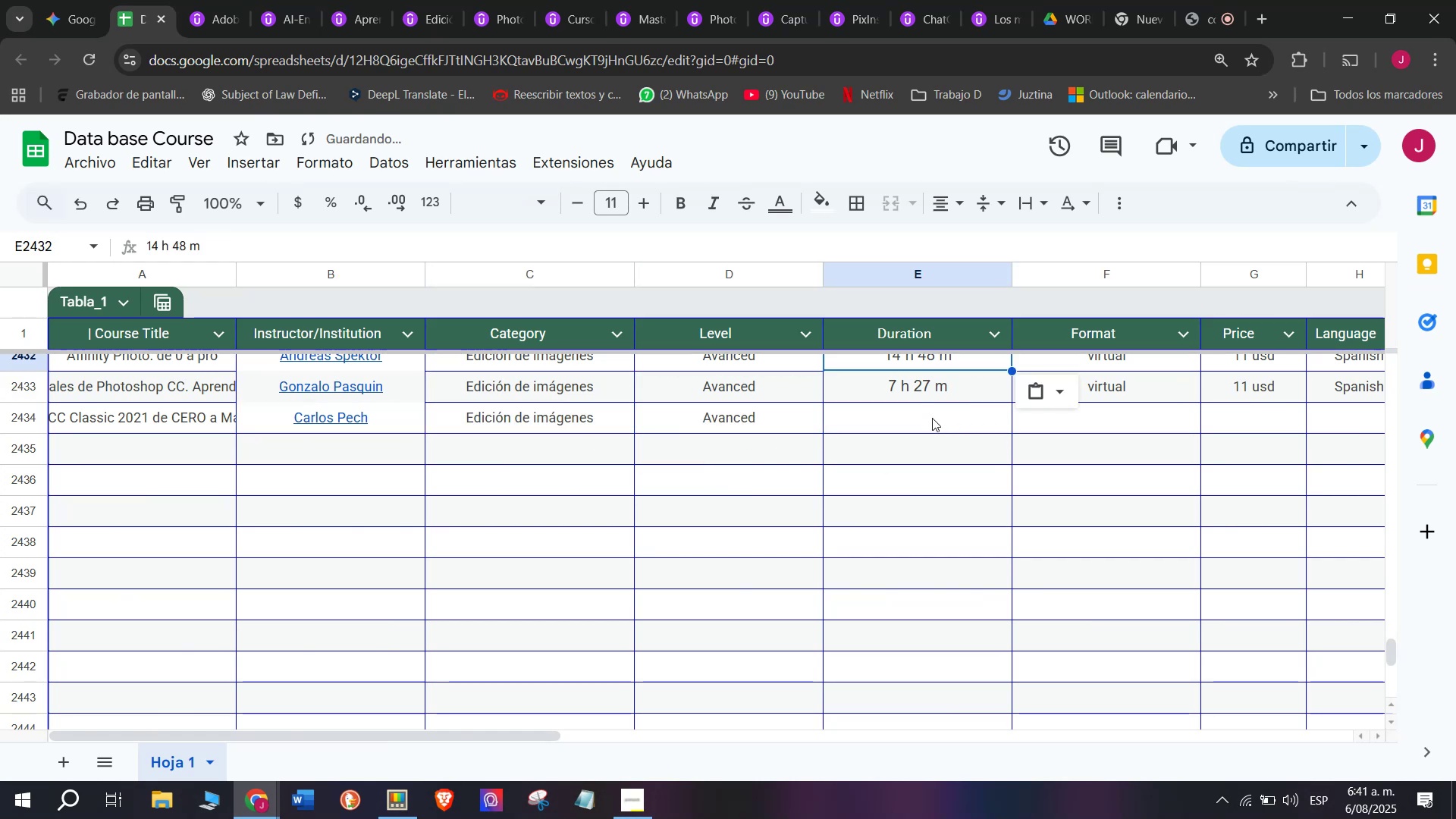 
key(Control+ControlLeft)
 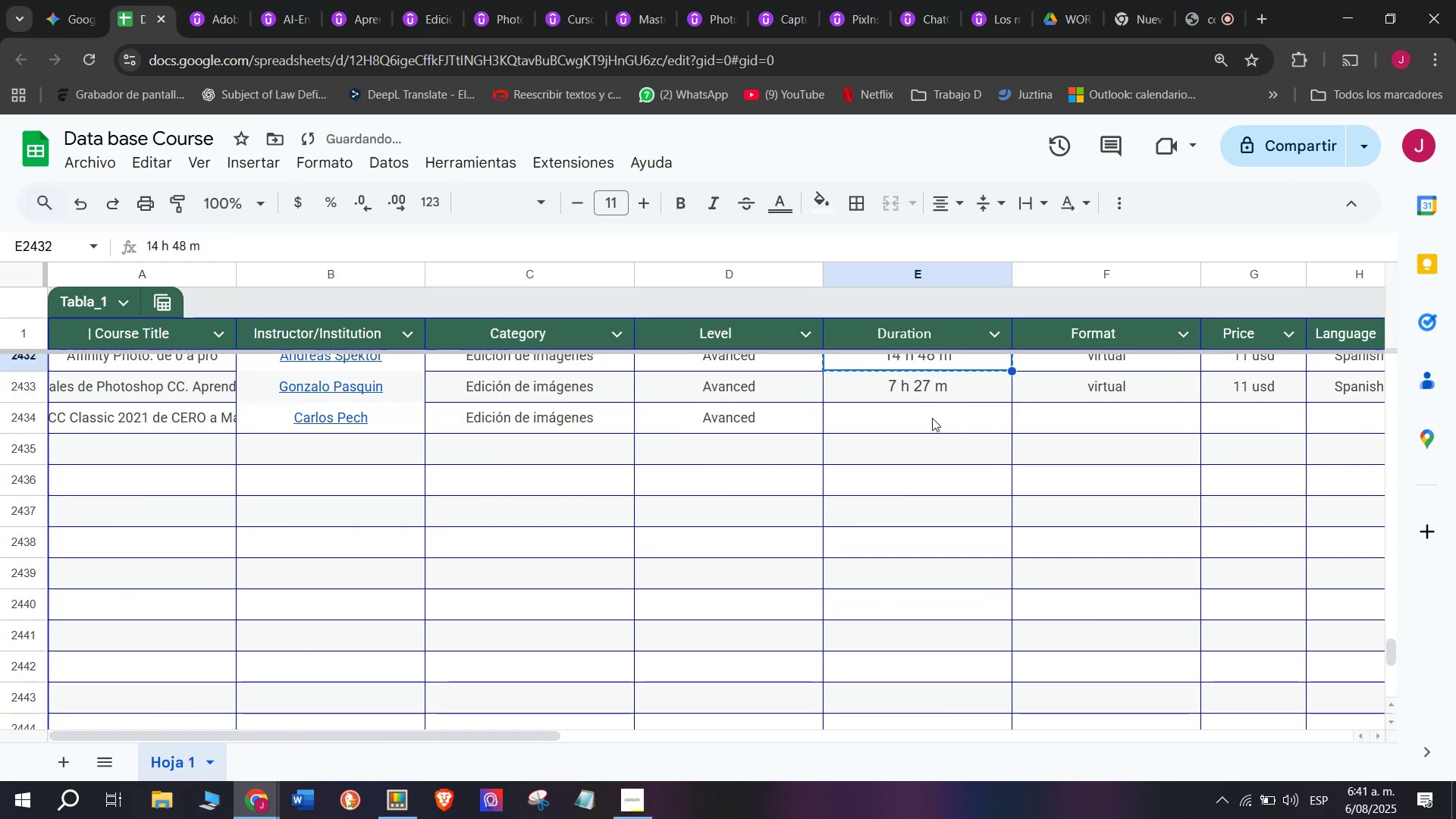 
key(Control+V)
 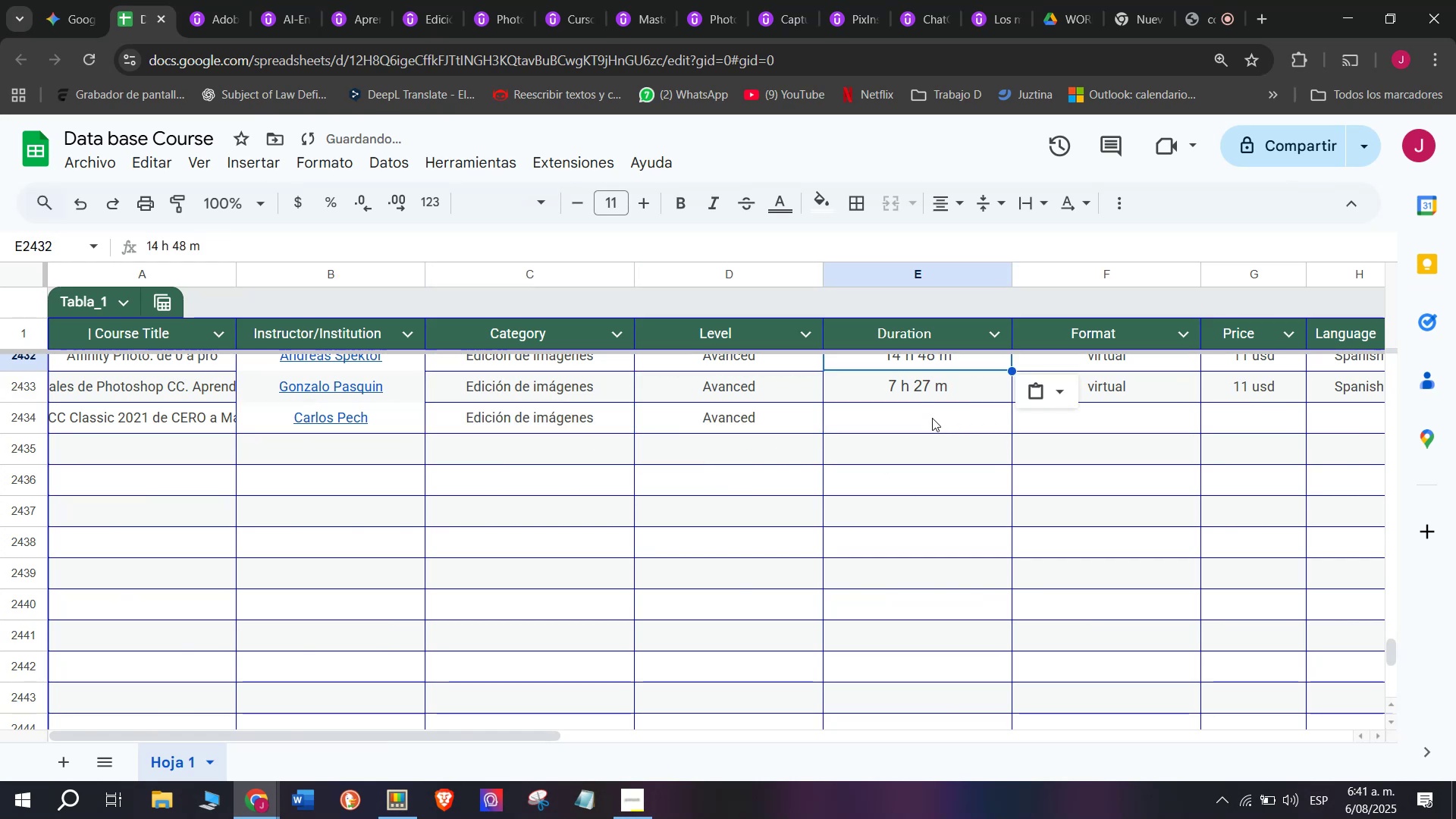 
left_click([932, 418])
 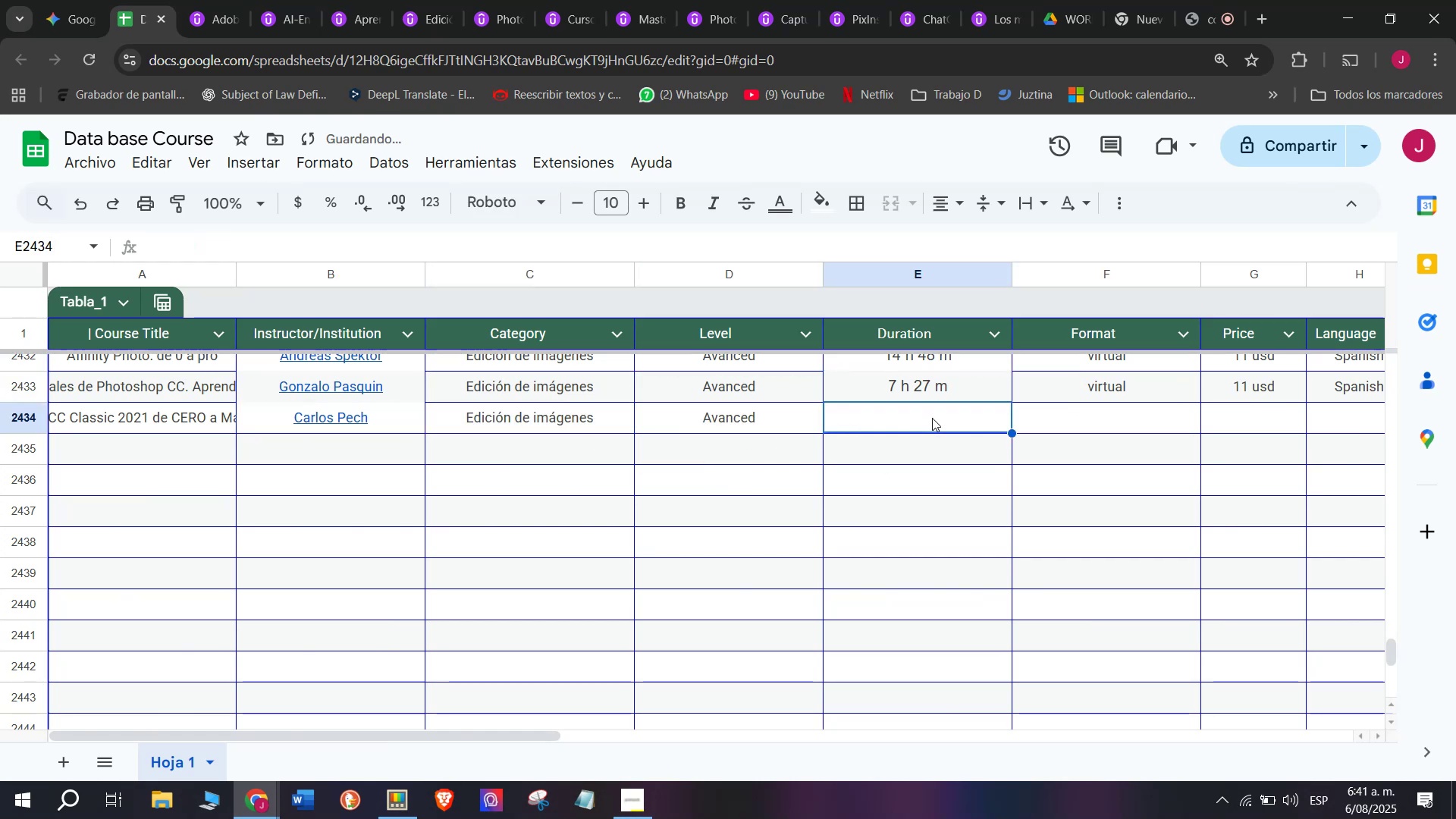 
key(Z)
 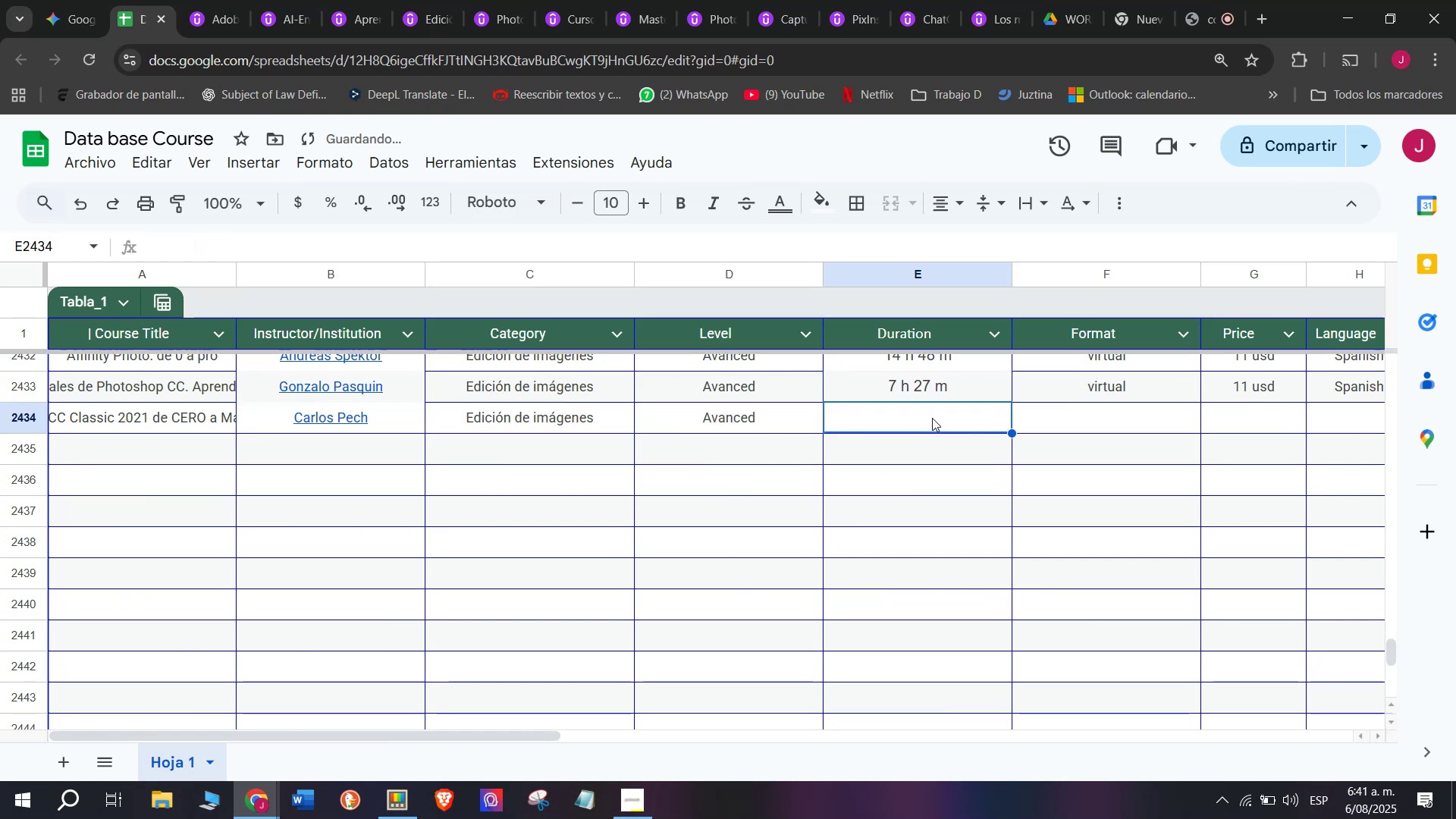 
key(Control+ControlLeft)
 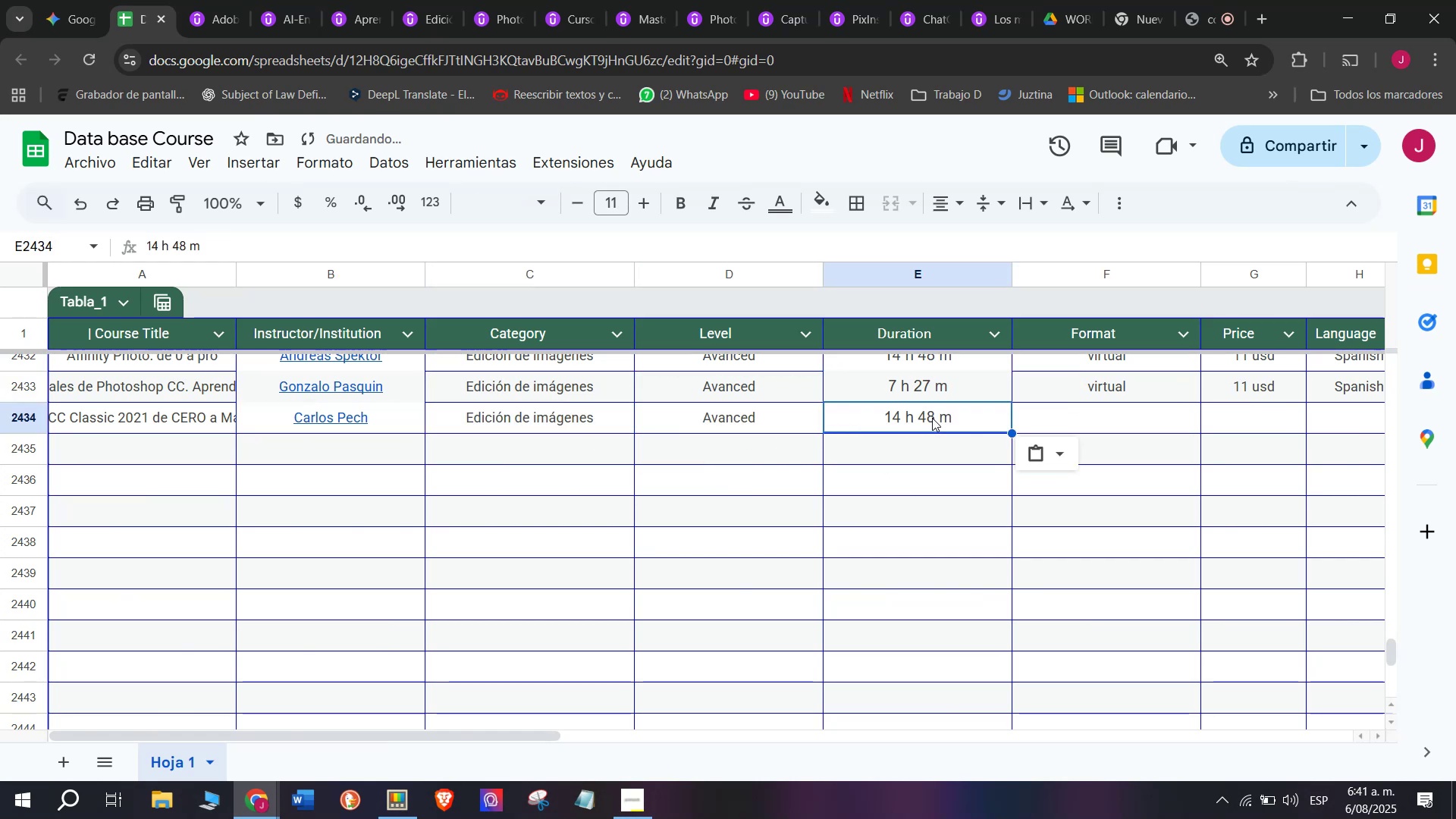 
key(Control+V)
 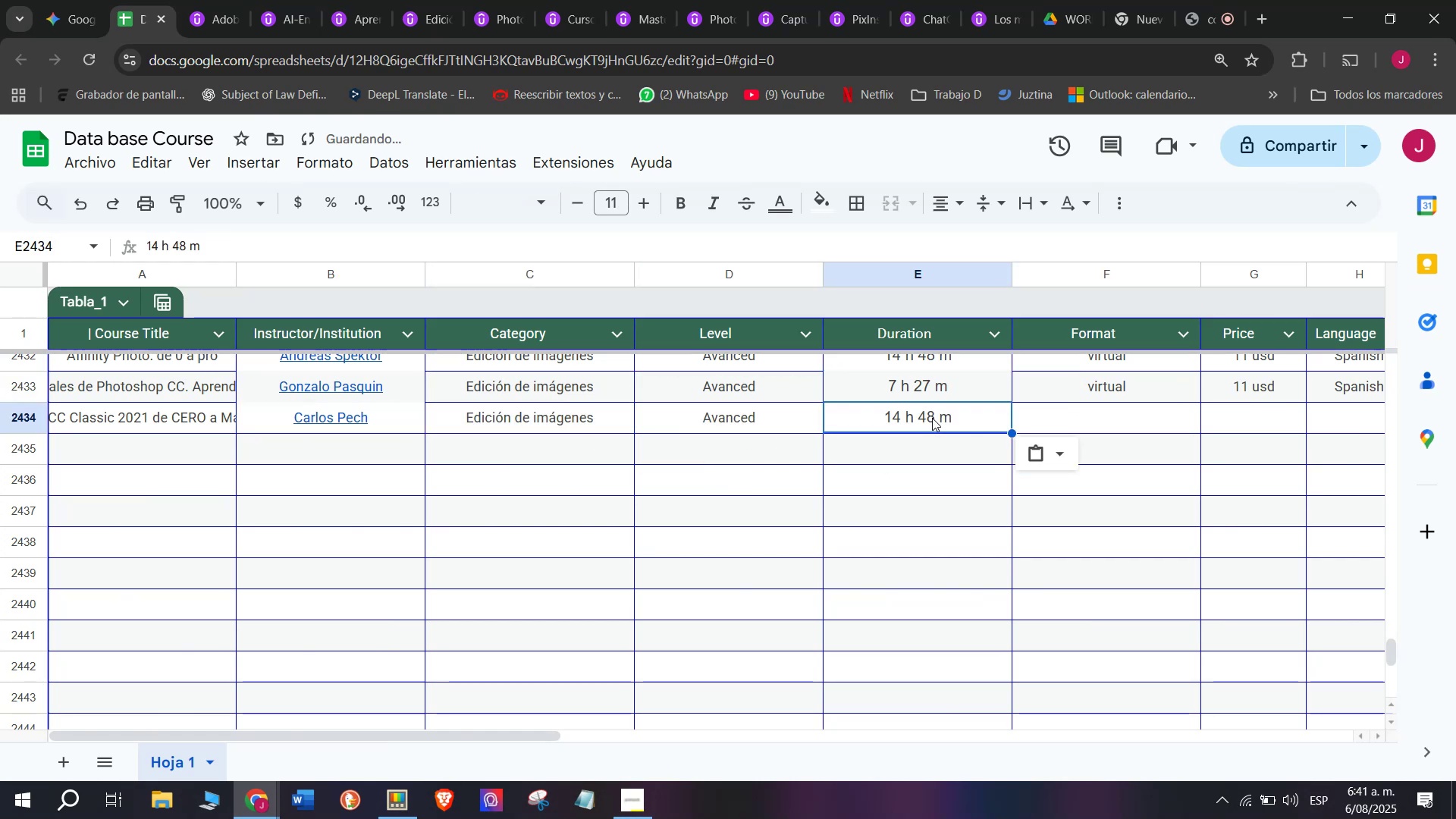 
key(Control+ControlLeft)
 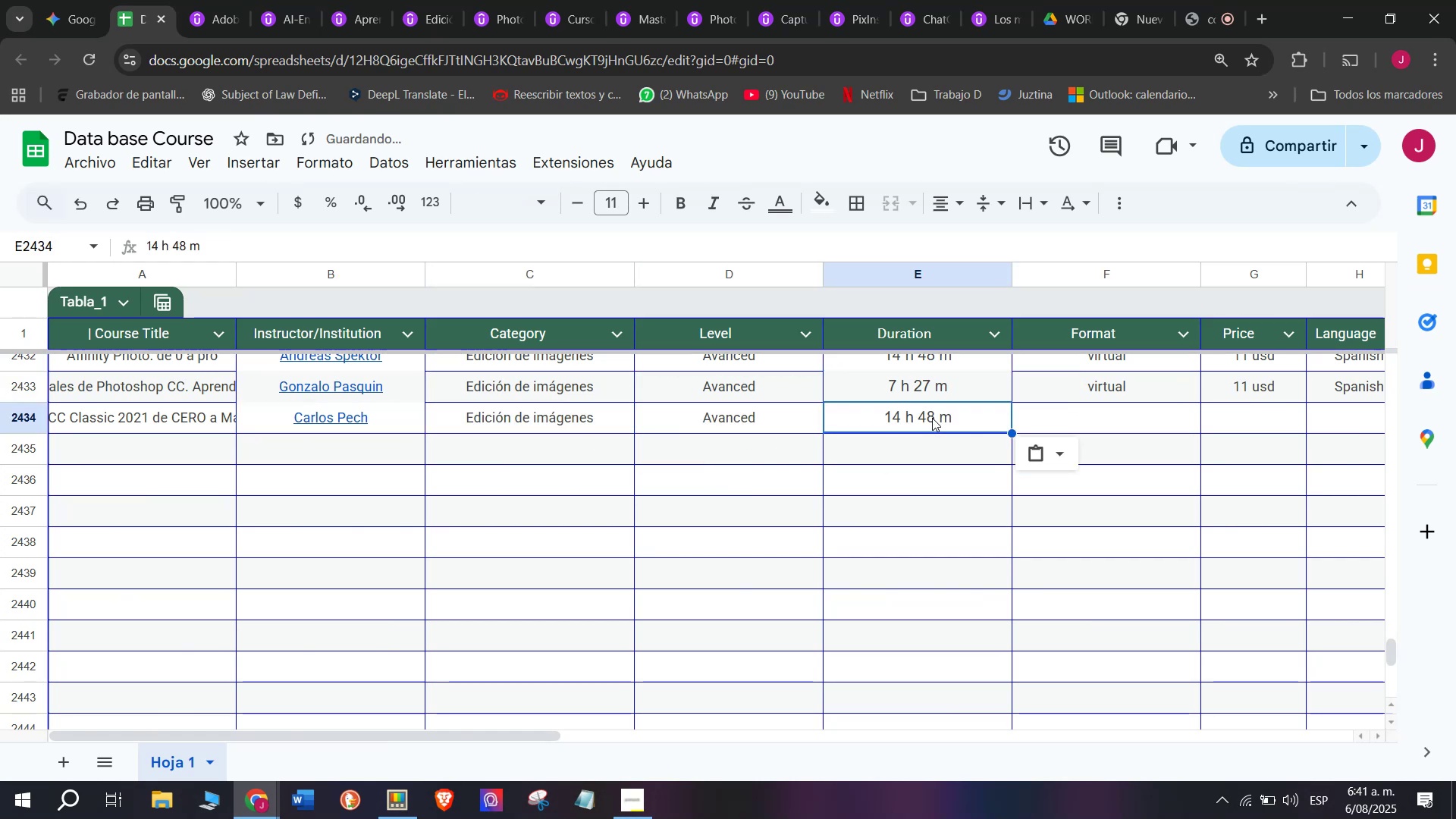 
key(Break)
 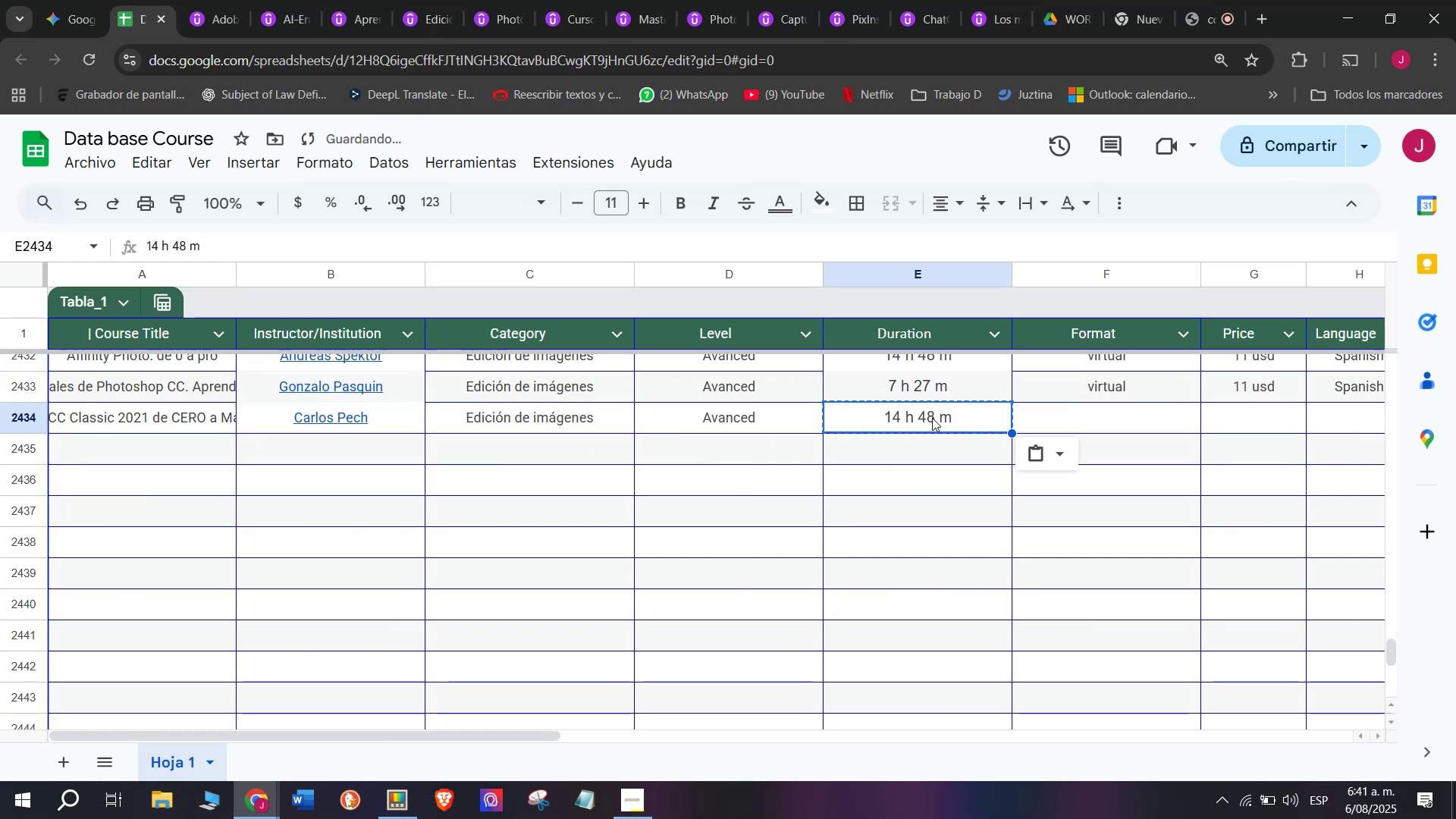 
key(Control+C)
 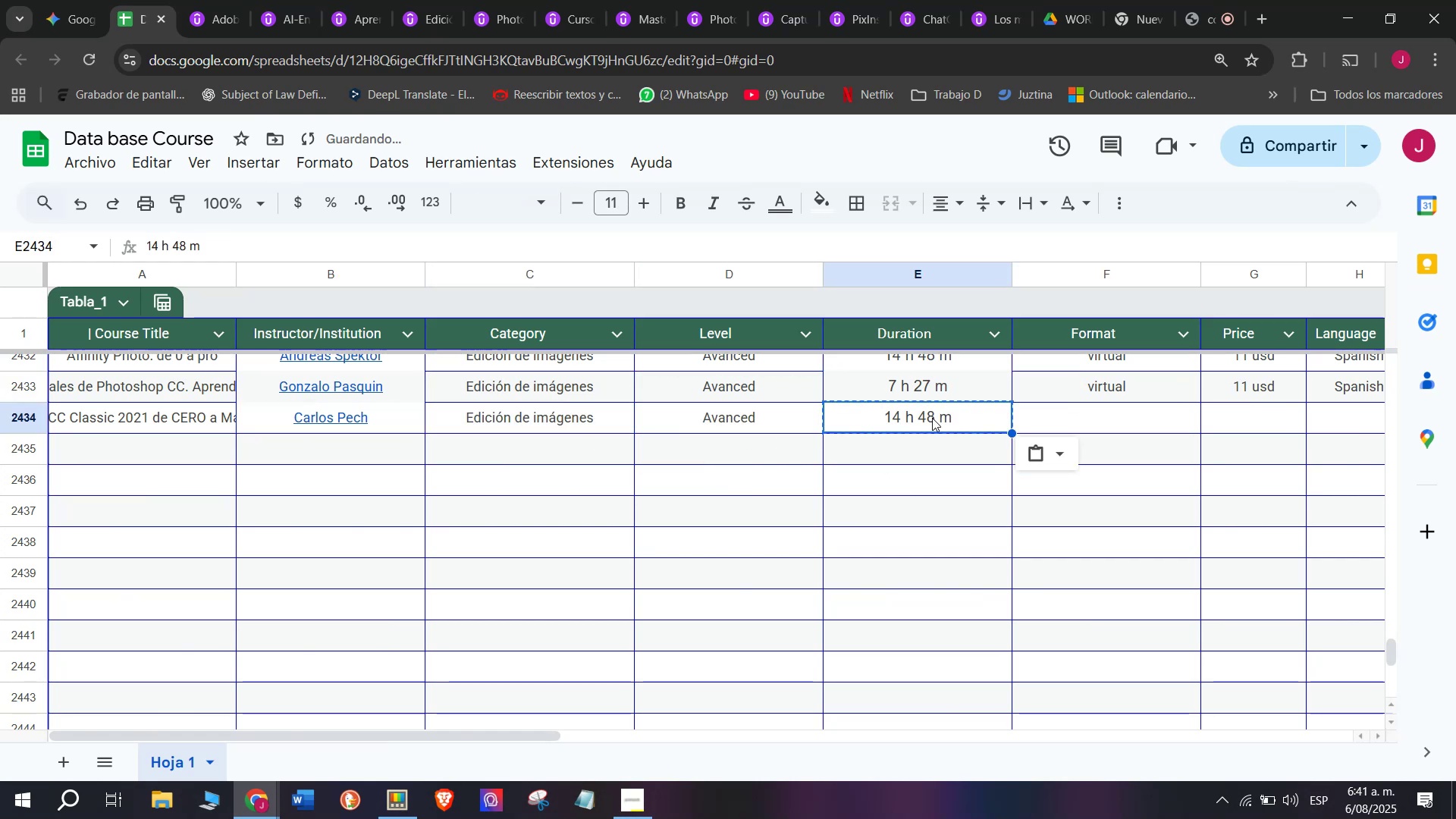 
key(Q)
 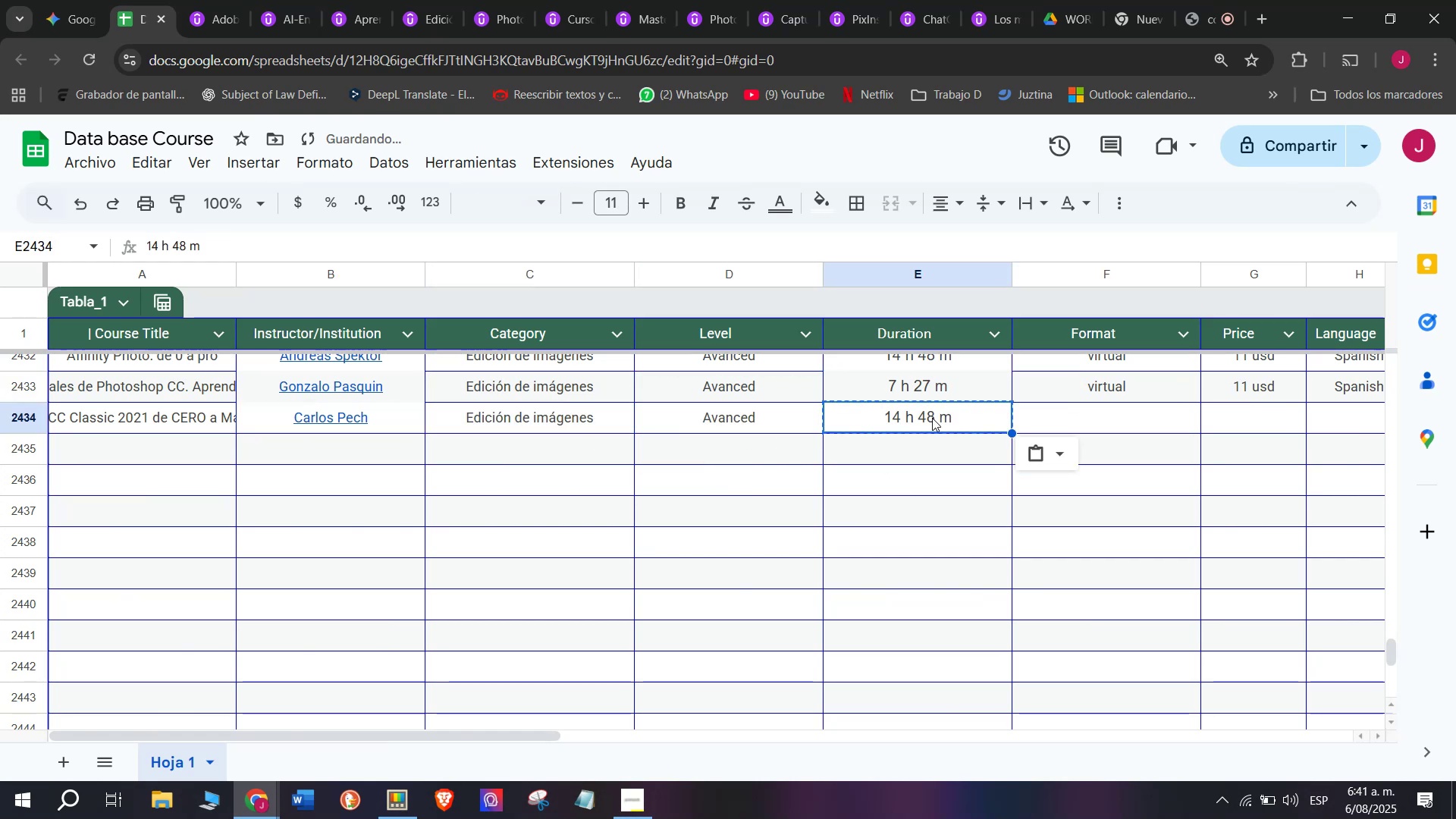 
key(Backspace)
 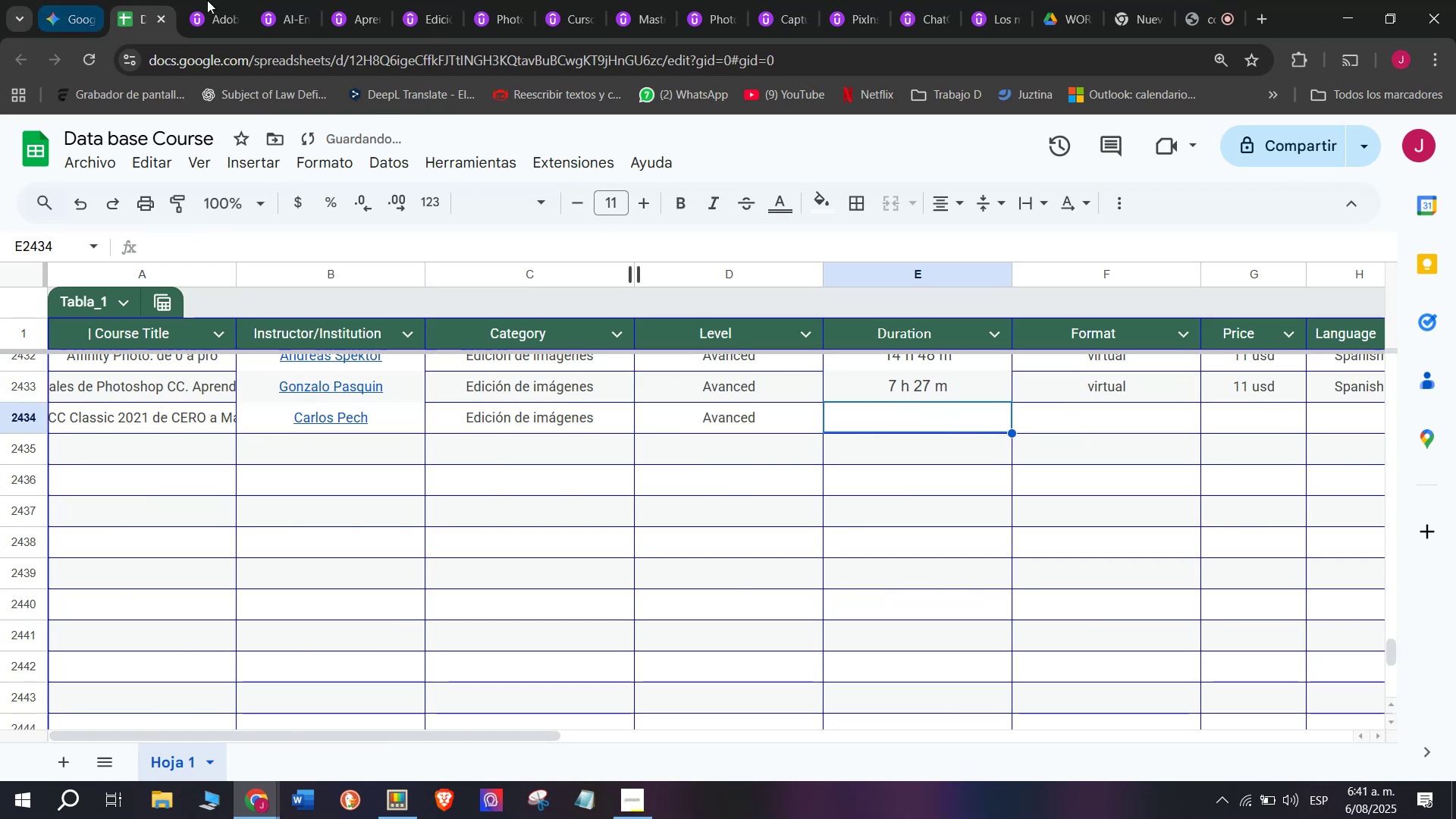 
left_click([214, 0])
 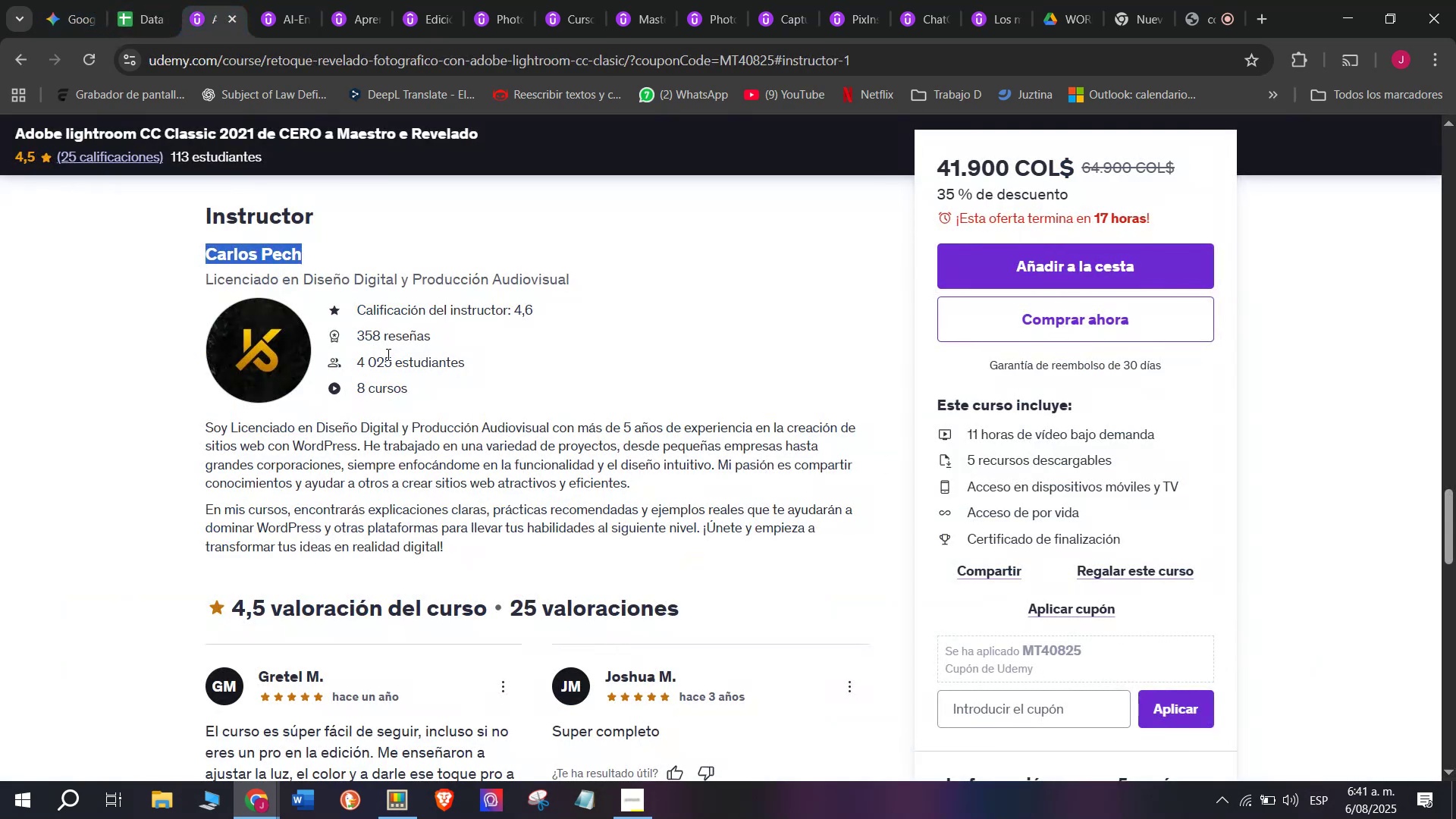 
scroll: coordinate [387, 353], scroll_direction: up, amount: 7.0
 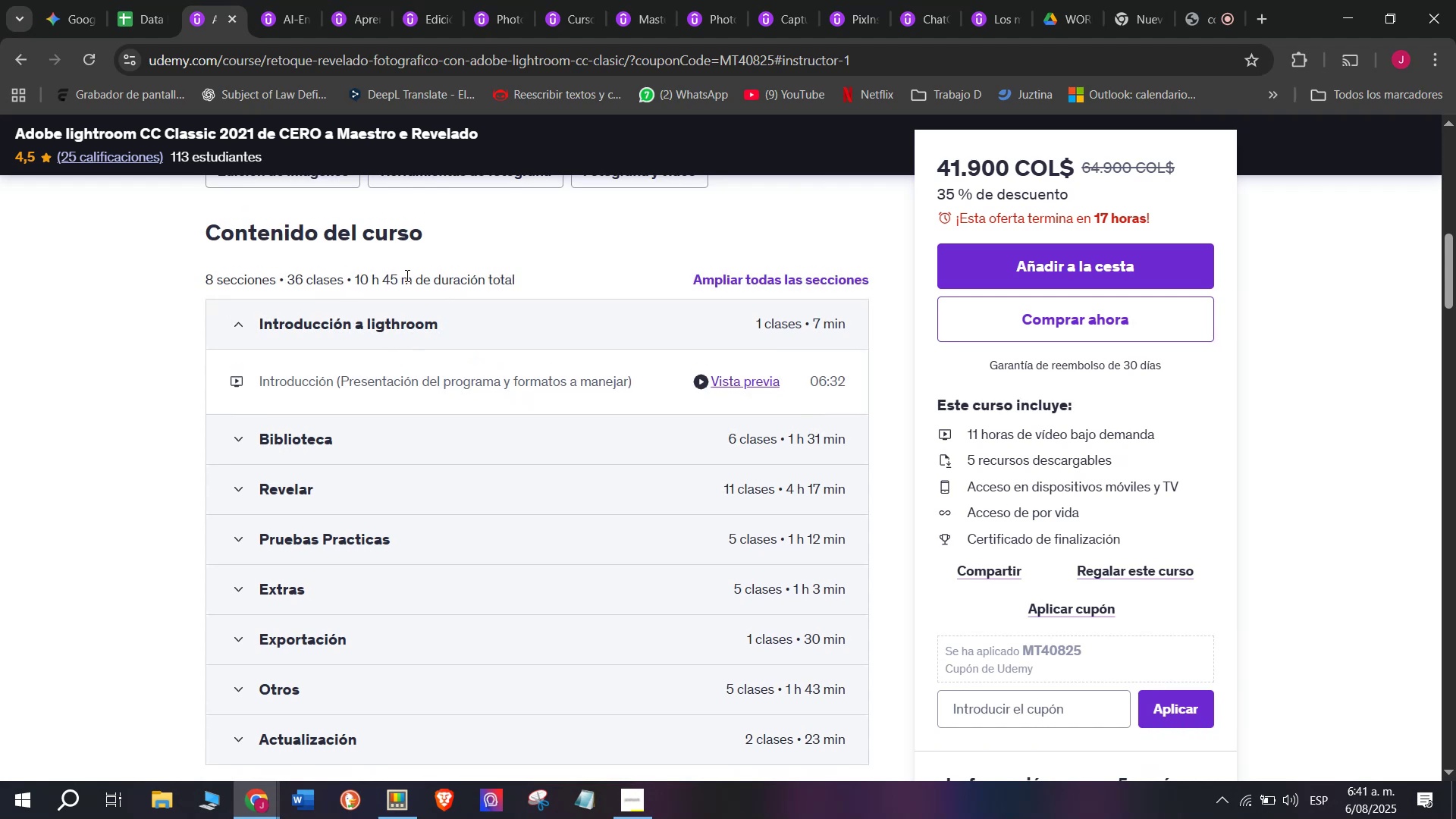 
left_click_drag(start_coordinate=[410, 275], to_coordinate=[351, 275])
 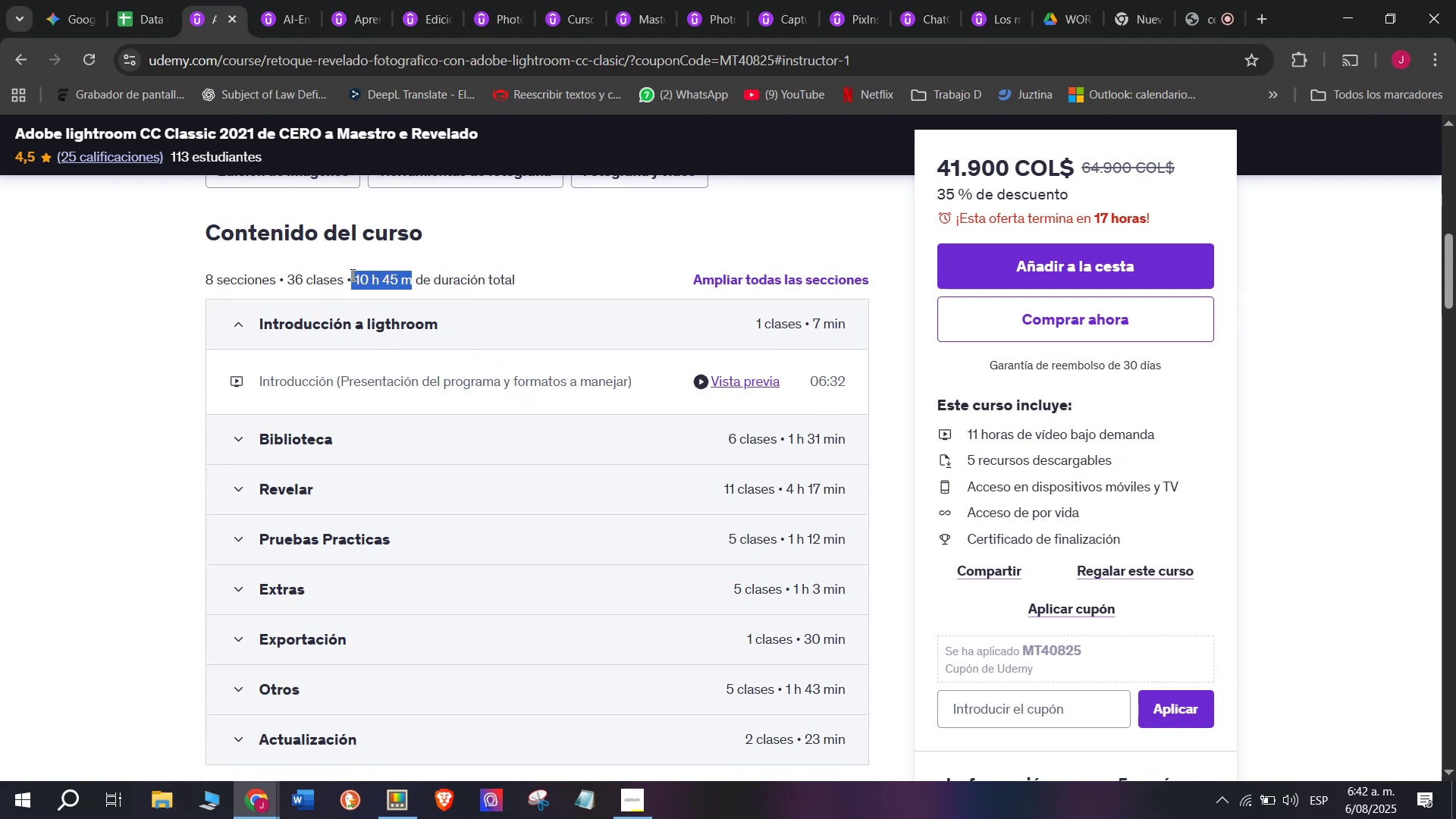 
key(Control+ControlLeft)
 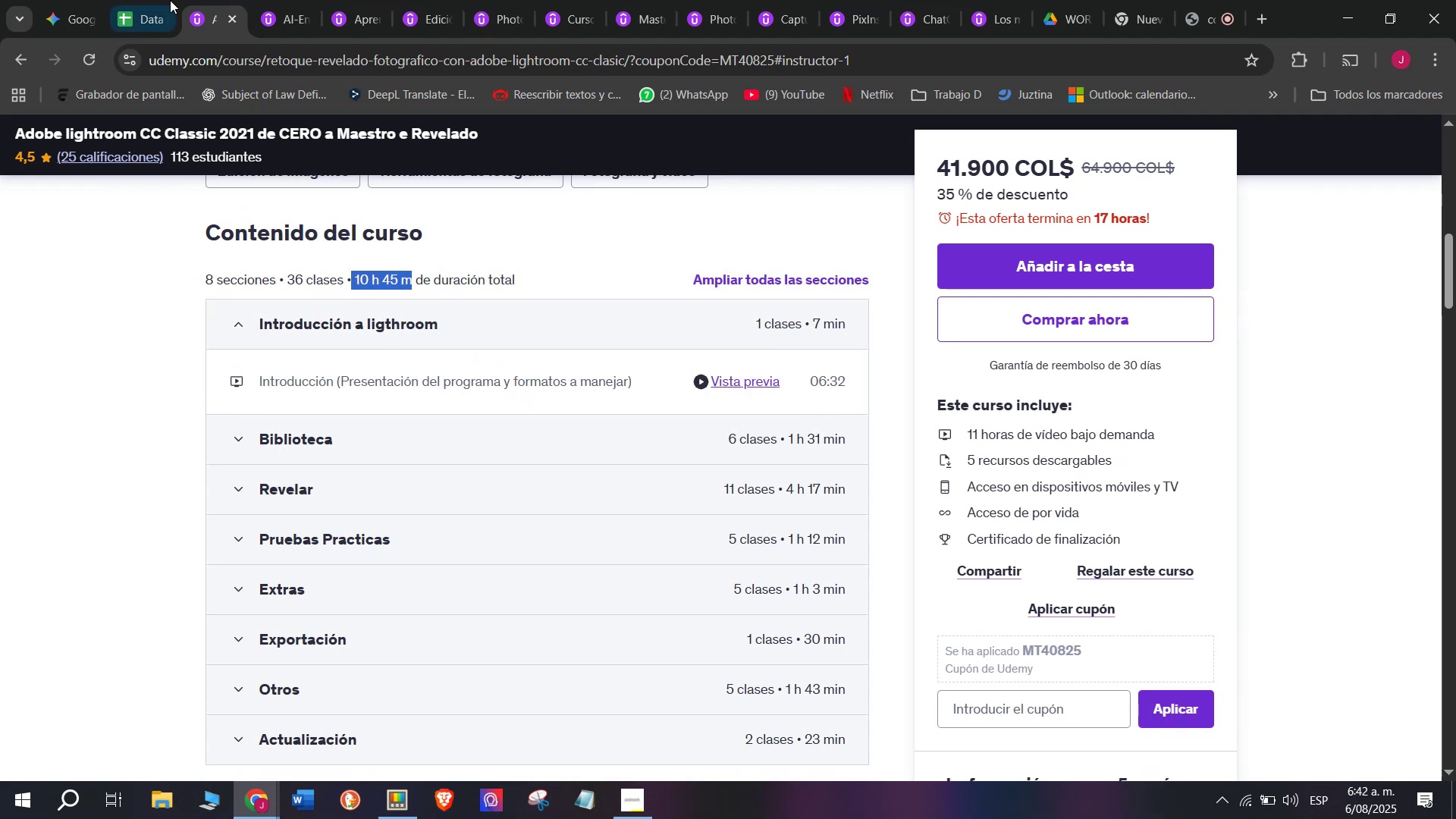 
key(Break)
 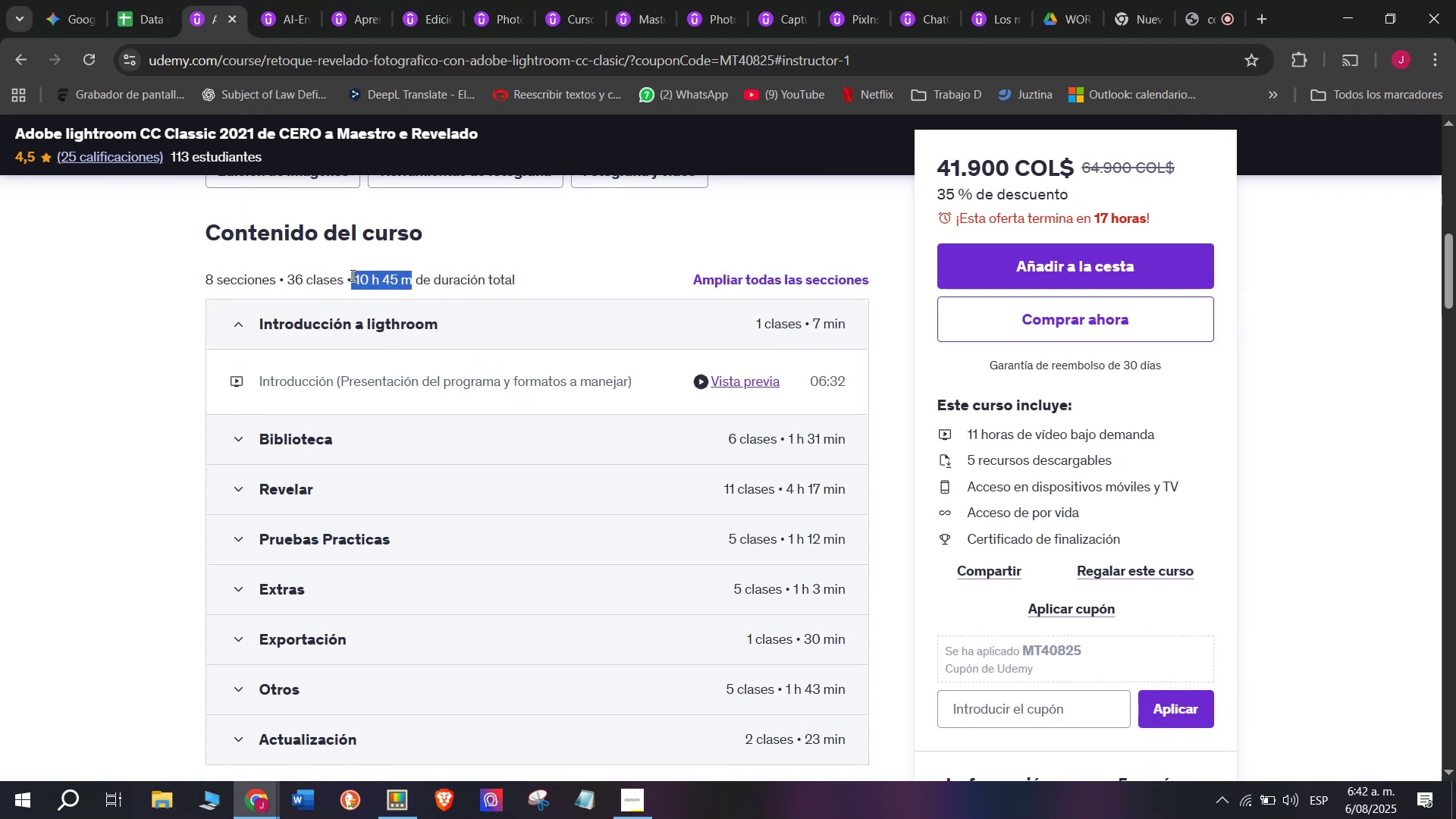 
key(Control+C)
 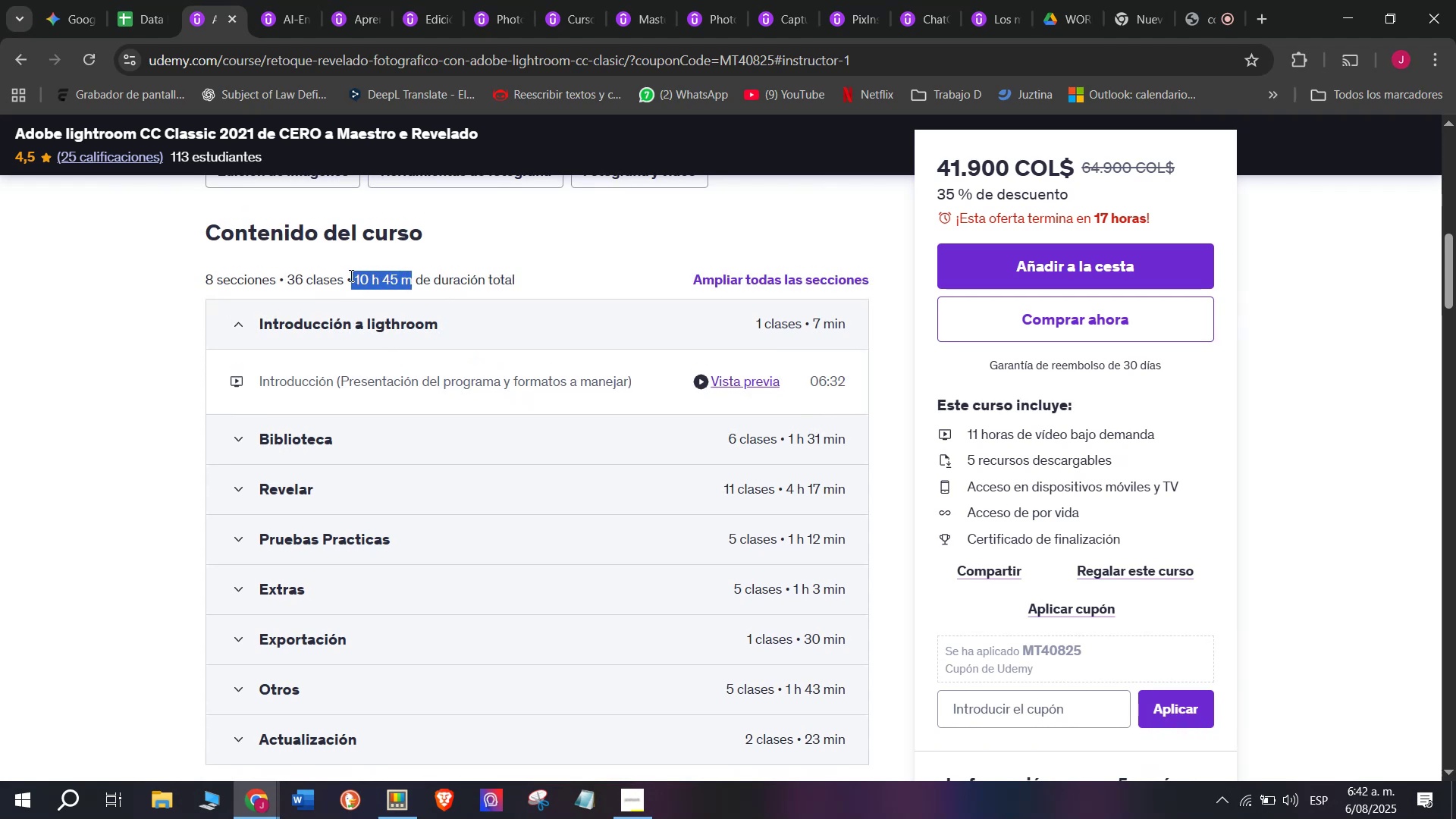 
key(Control+ControlLeft)
 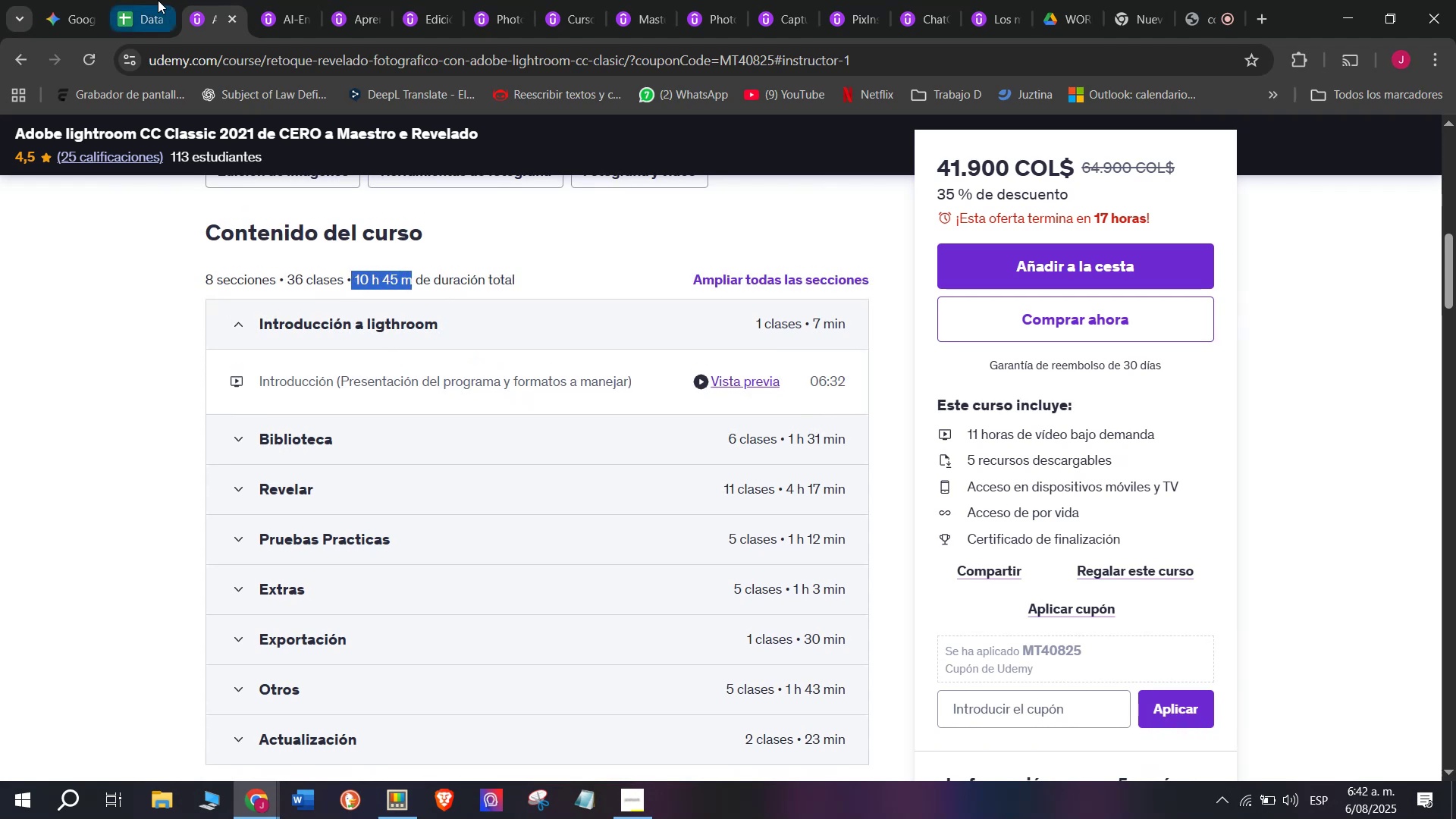 
key(Break)
 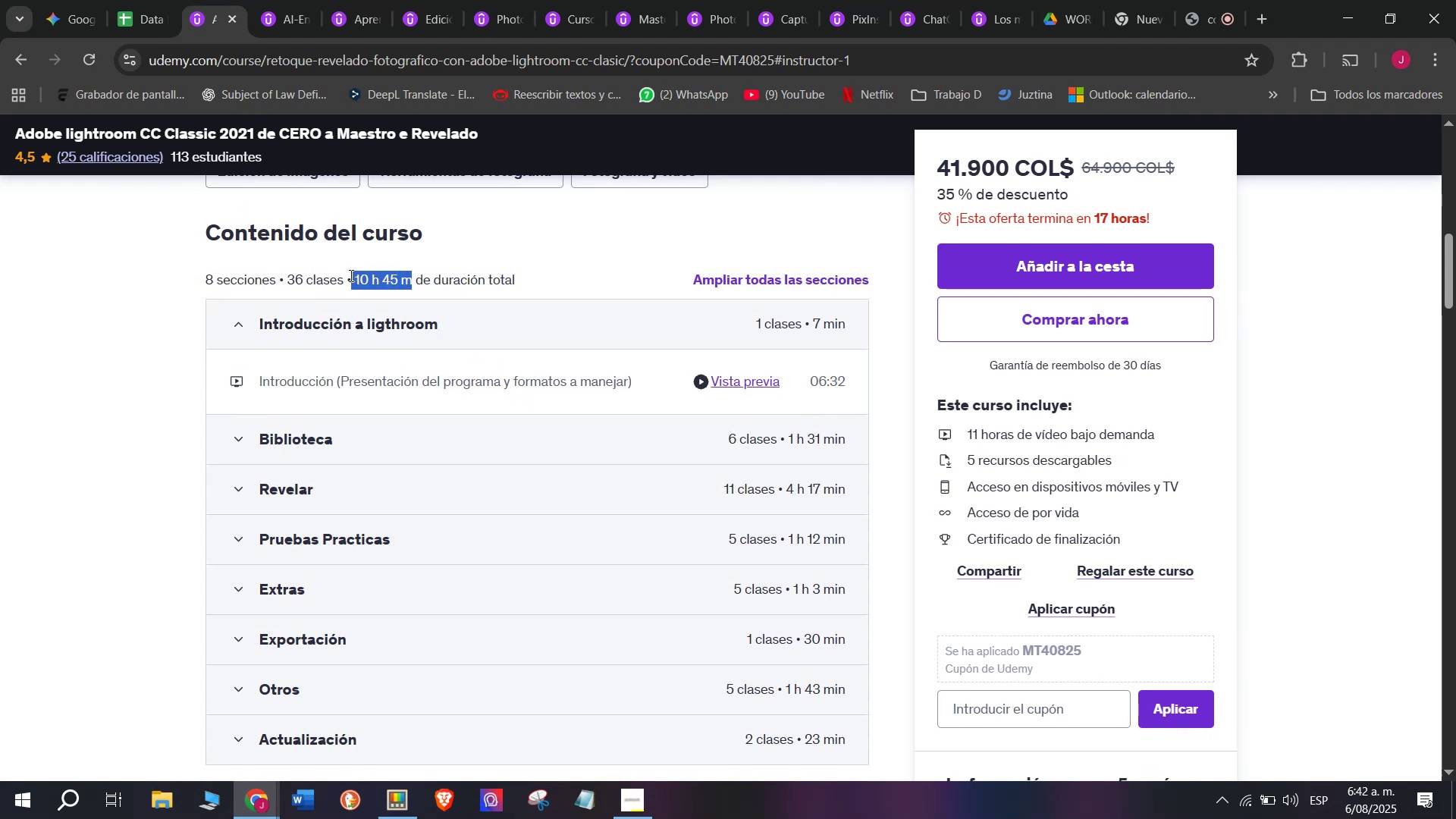 
key(Control+C)
 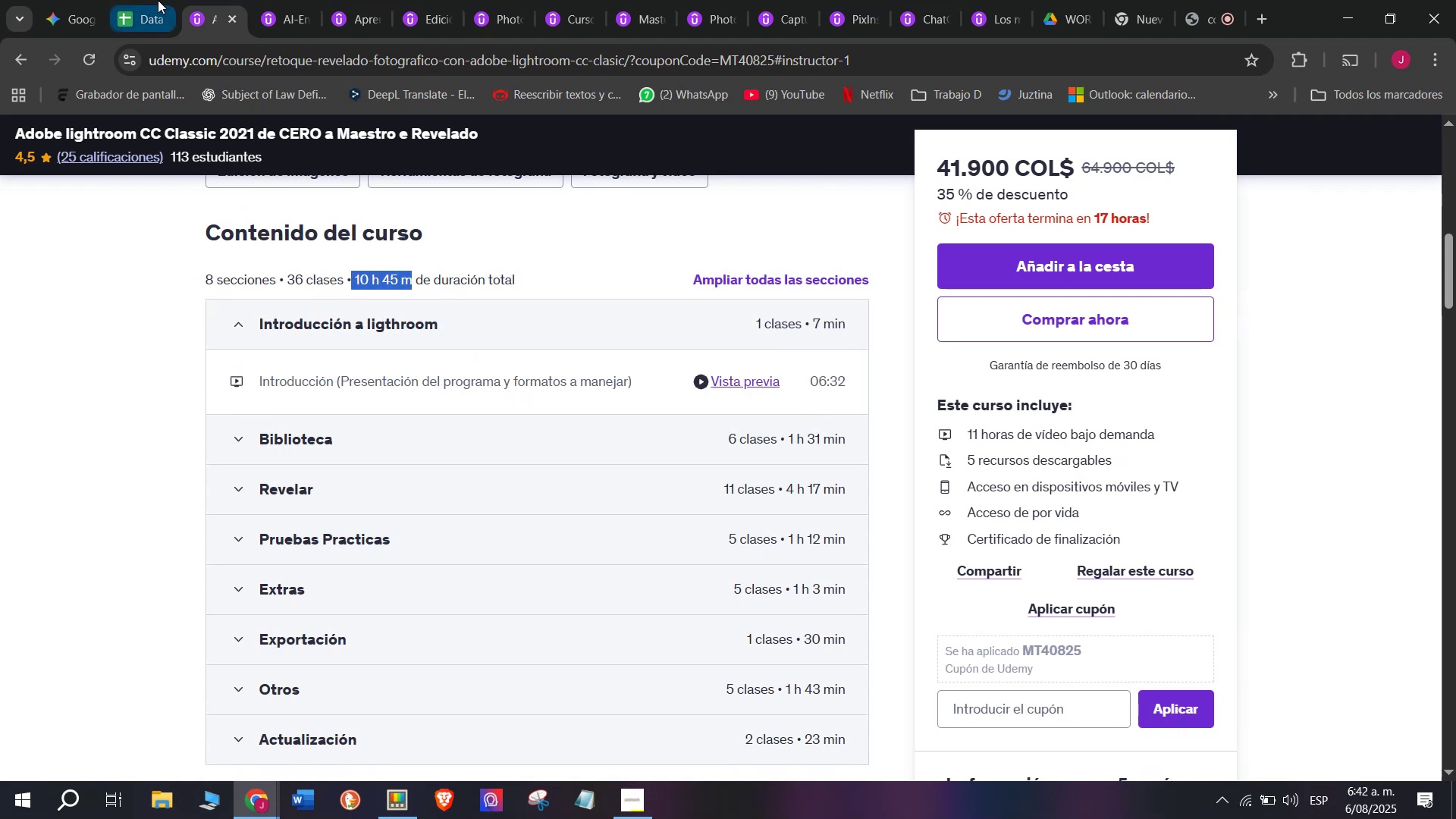 
left_click([157, 0])
 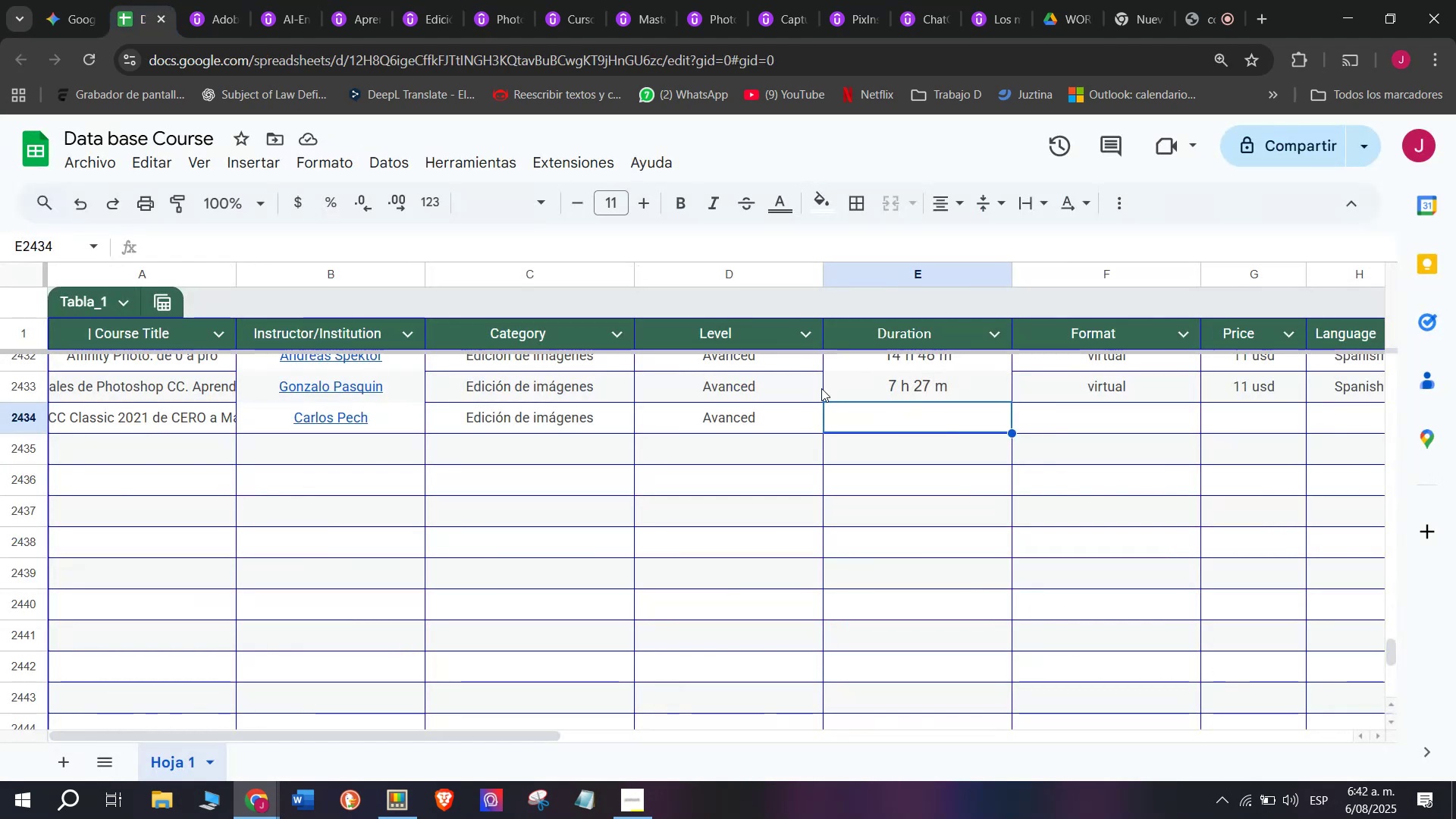 
key(Control+V)
 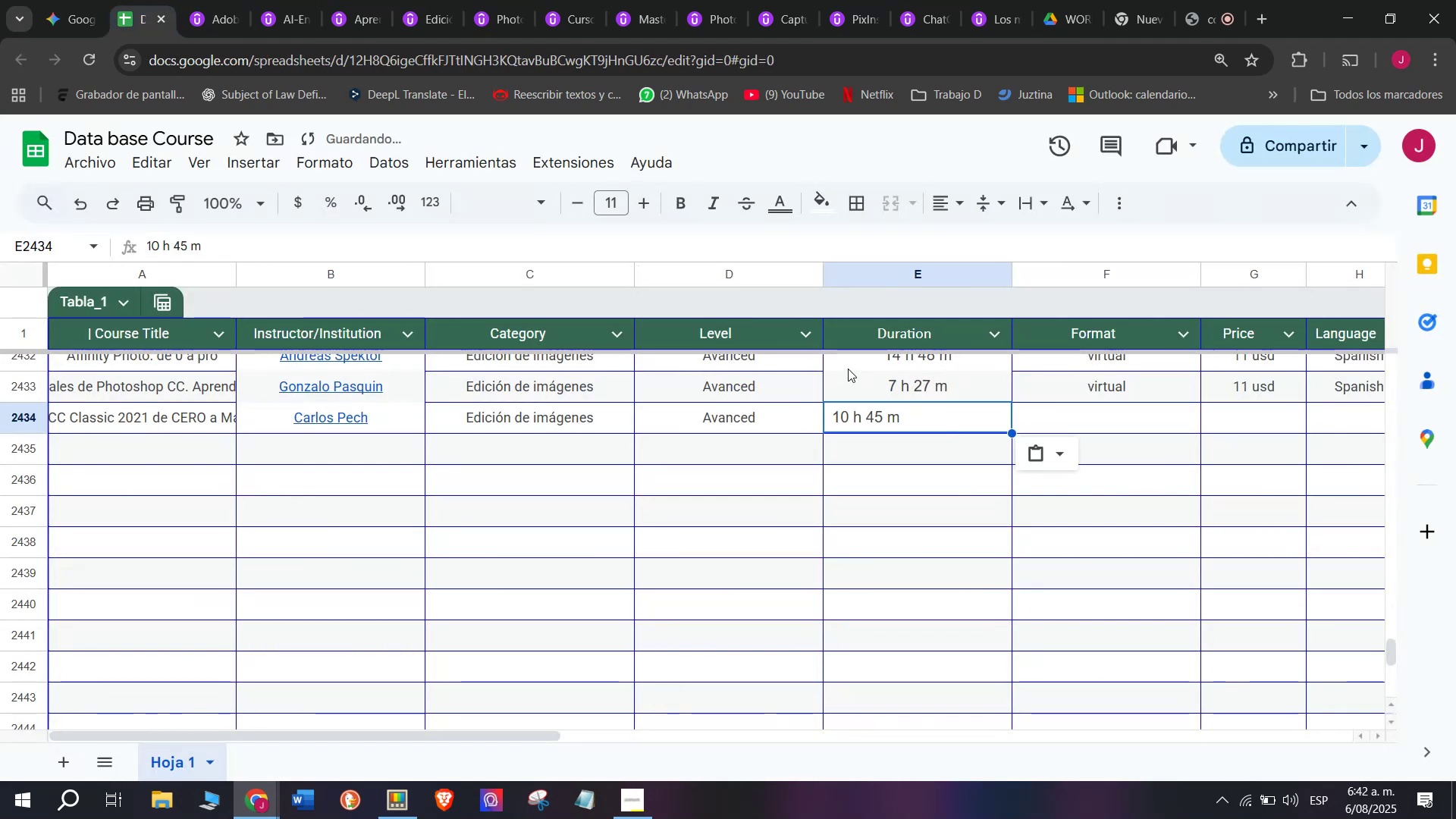 
key(Control+ControlLeft)
 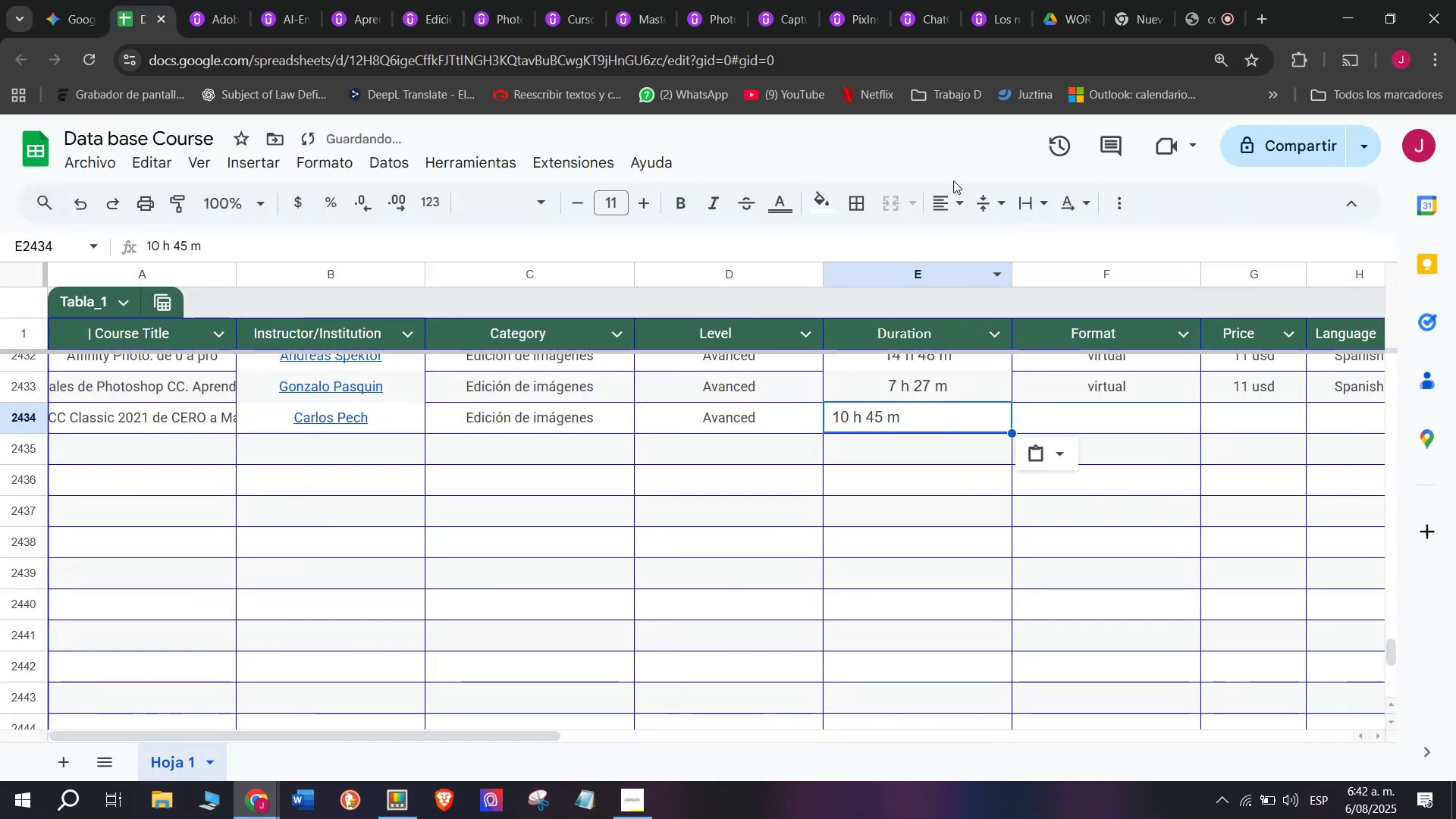 
key(Z)
 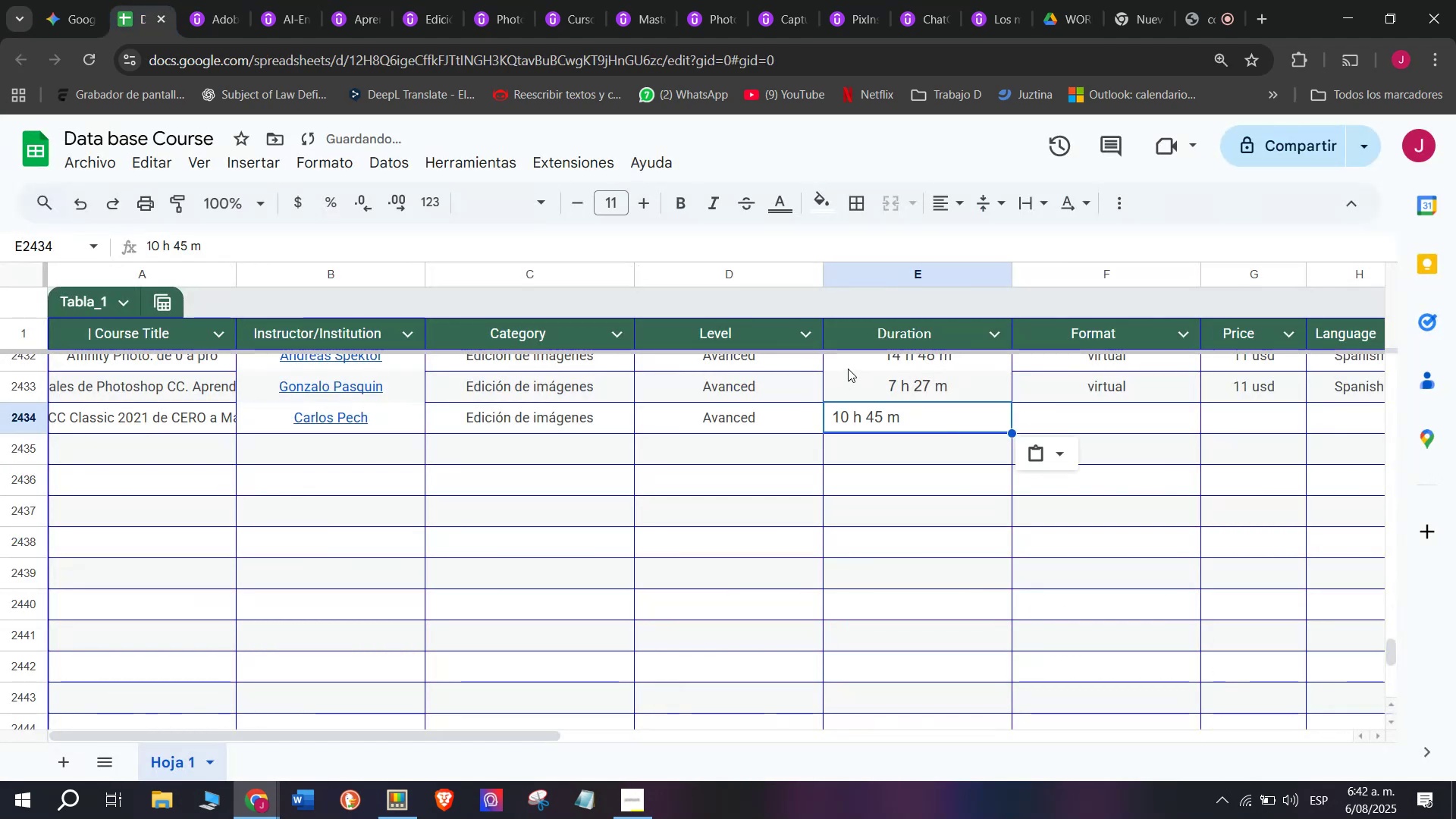 
left_click([959, 201])
 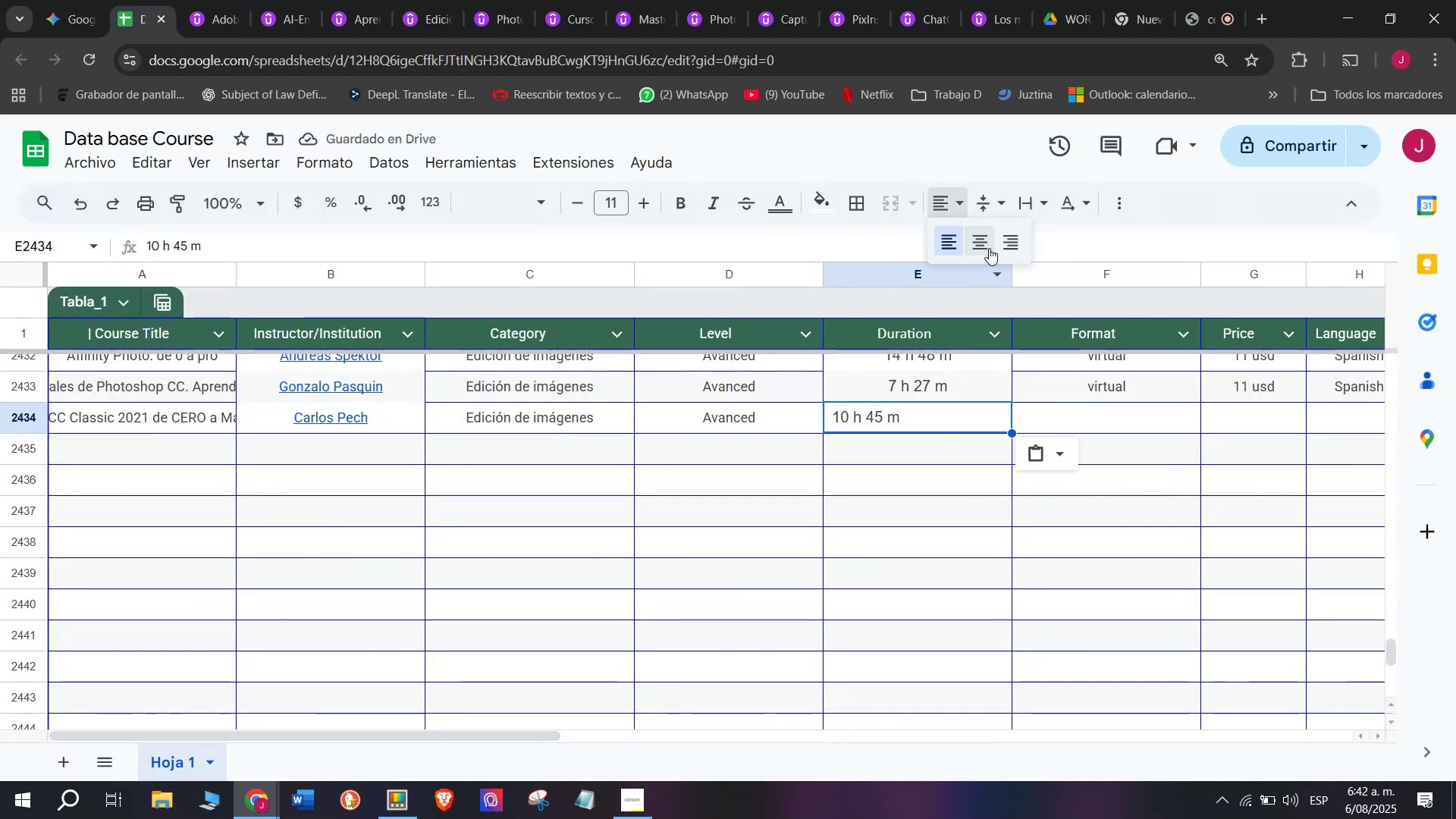 
left_click([989, 248])
 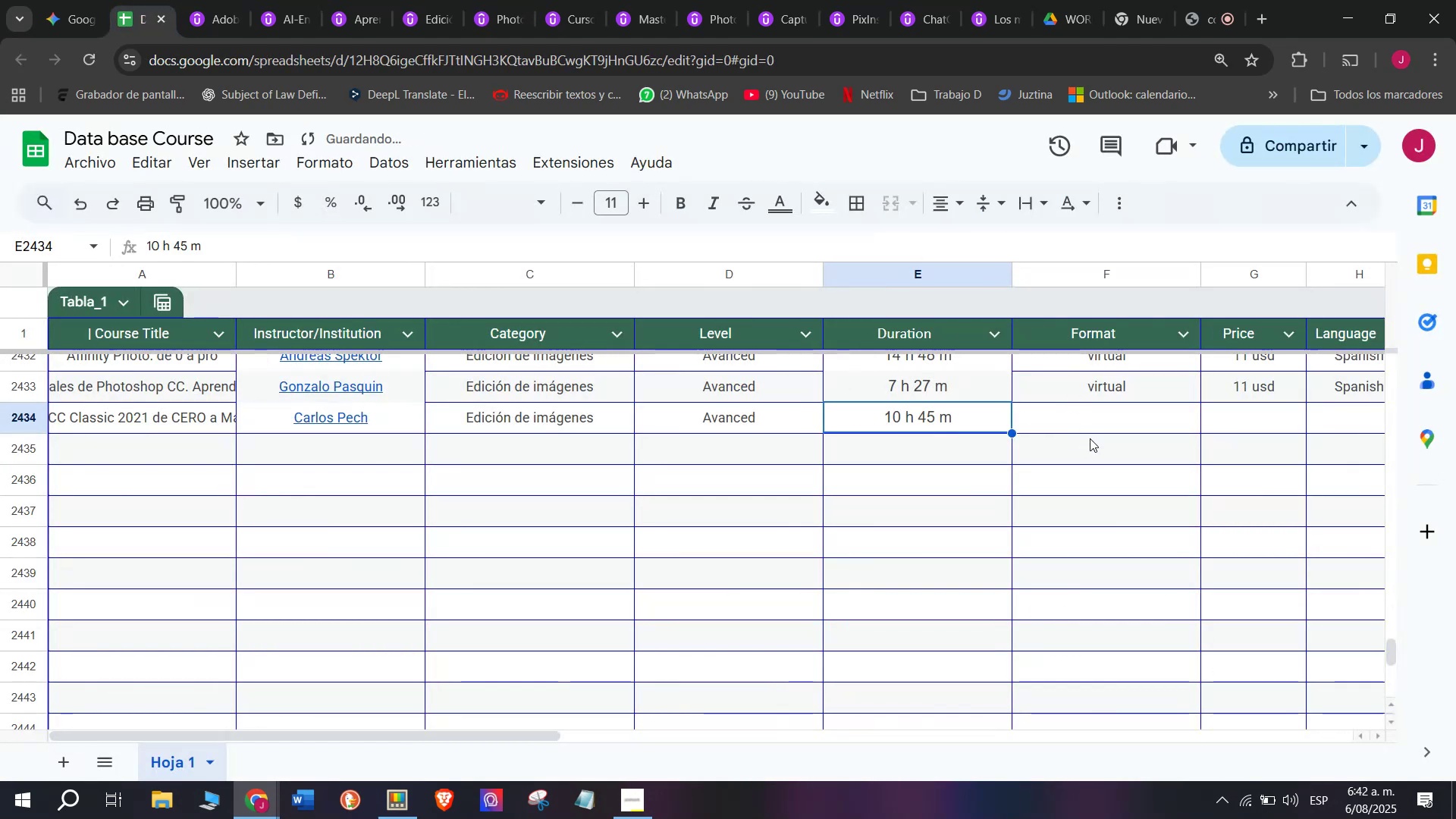 
left_click([1088, 381])
 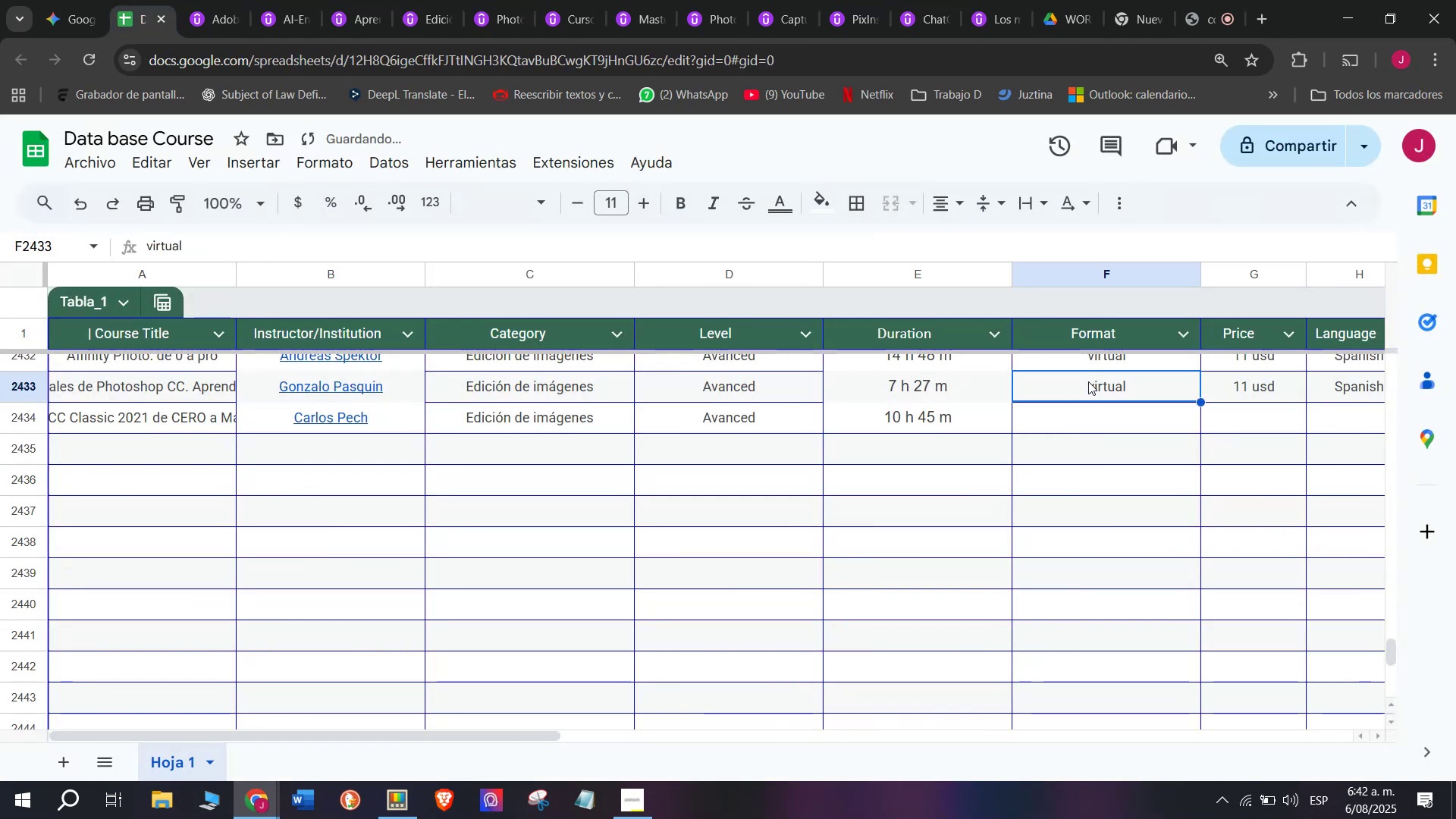 
key(Break)
 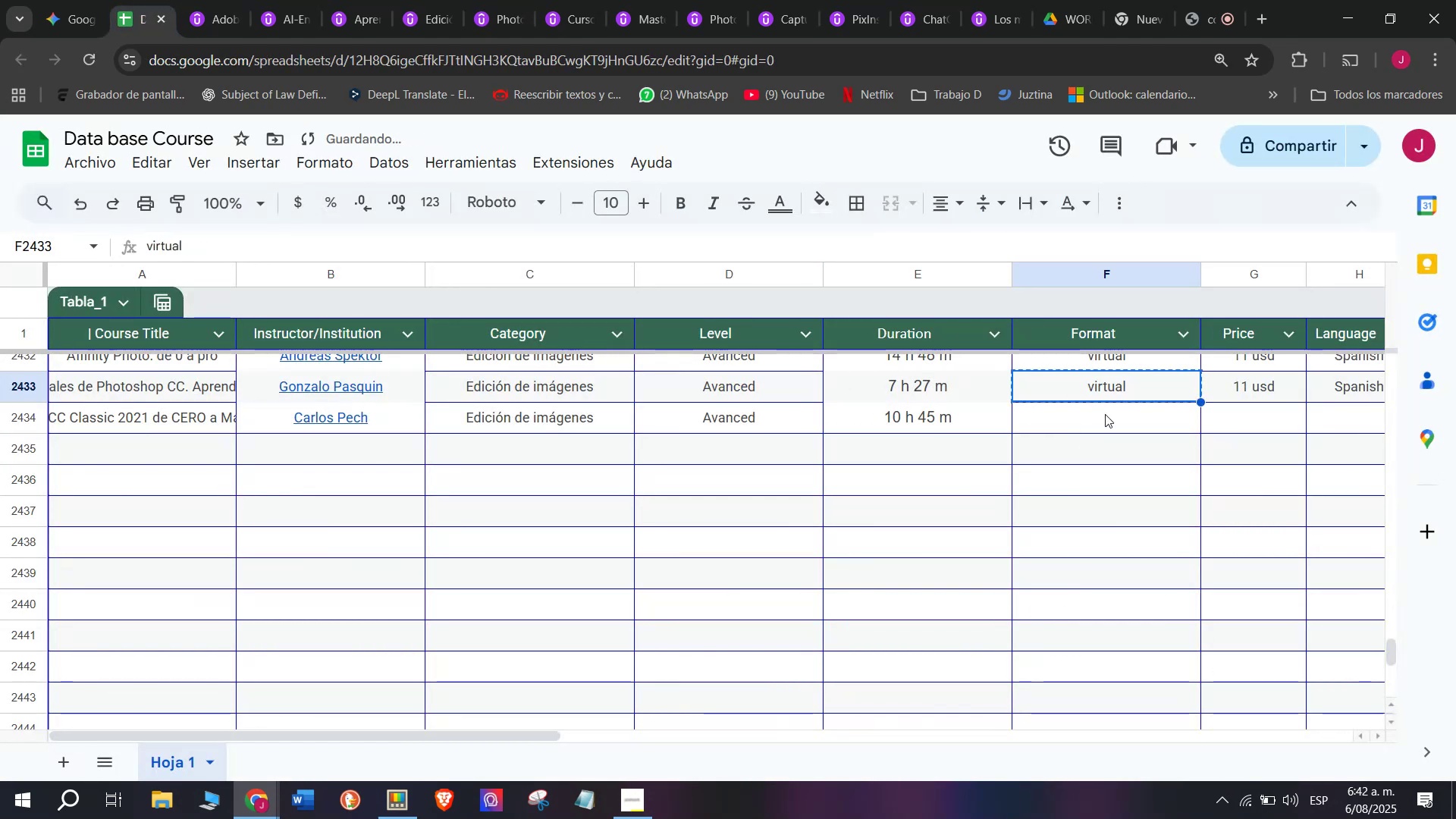 
key(Control+ControlLeft)
 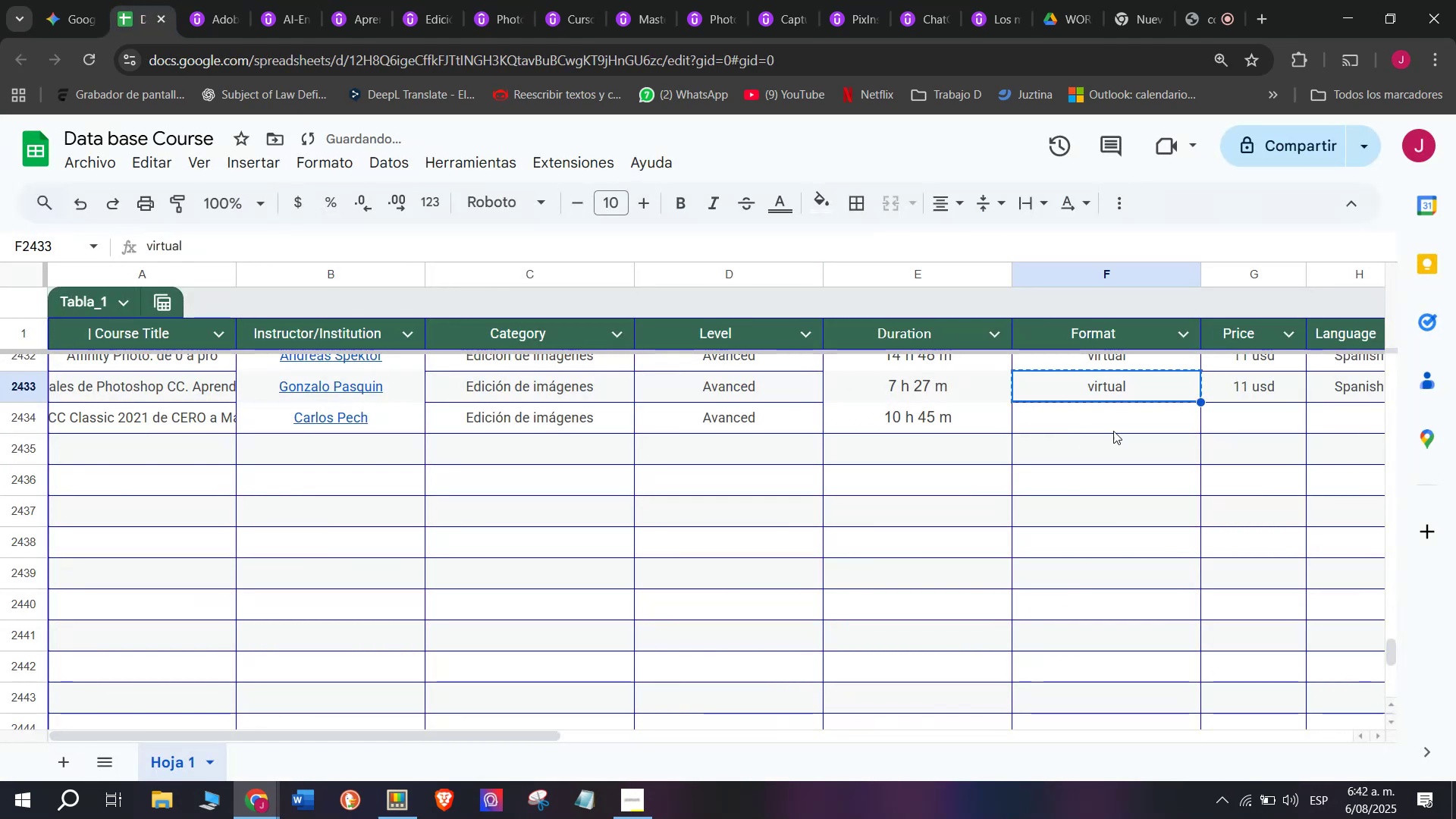 
key(Control+C)
 